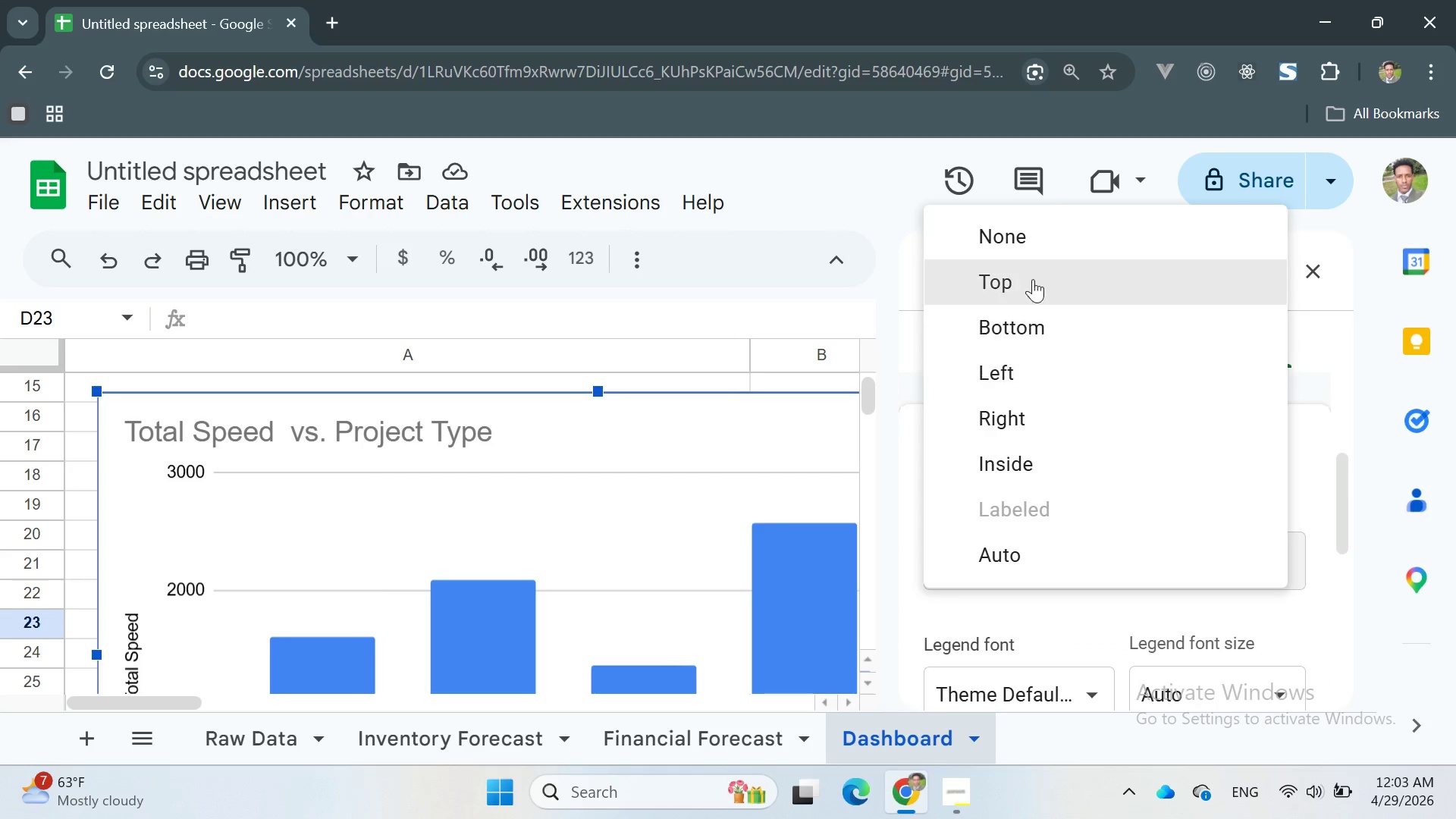 
left_click([1033, 272])
 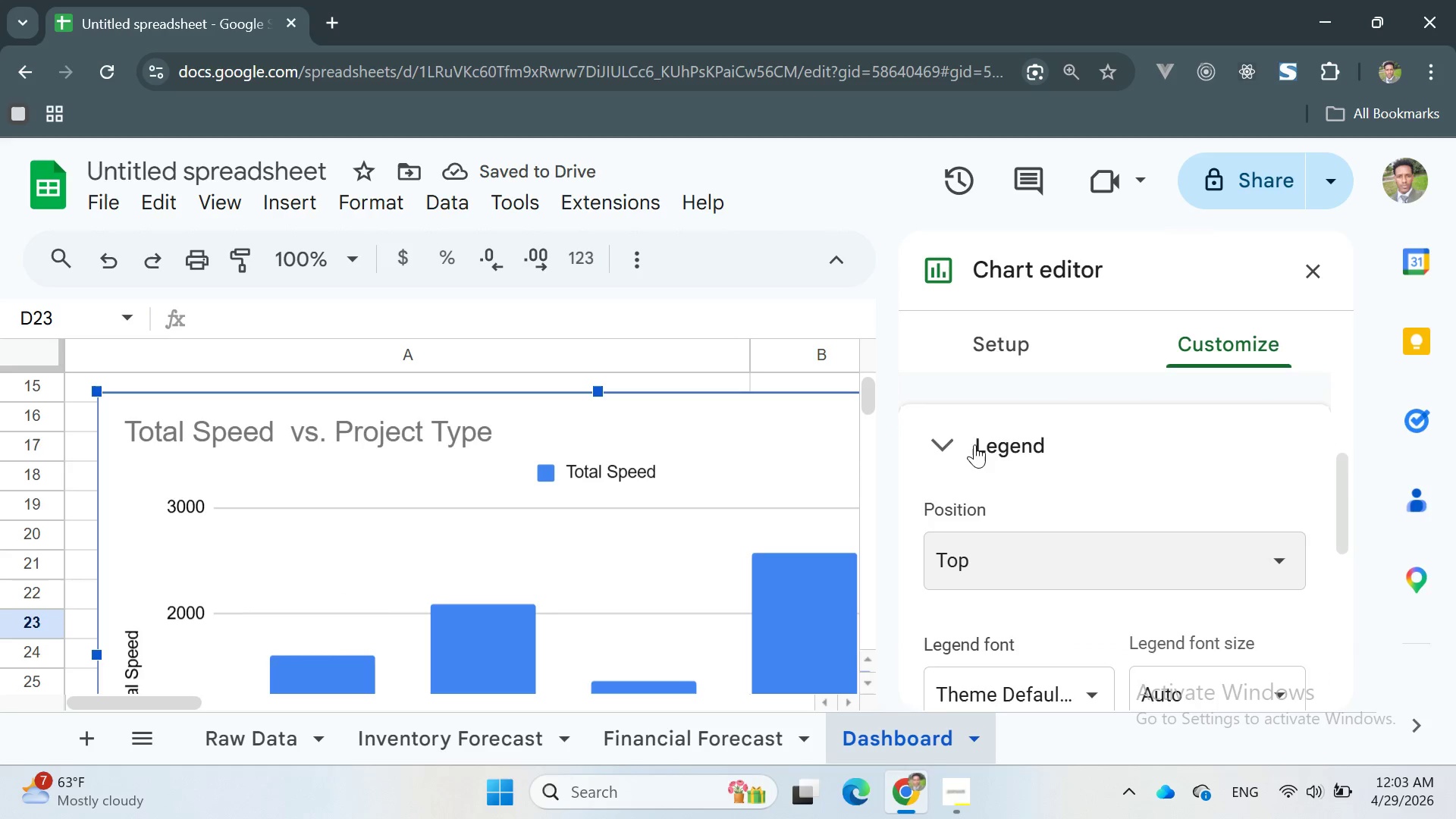 
scroll: coordinate [1032, 516], scroll_direction: down, amount: 1.0
 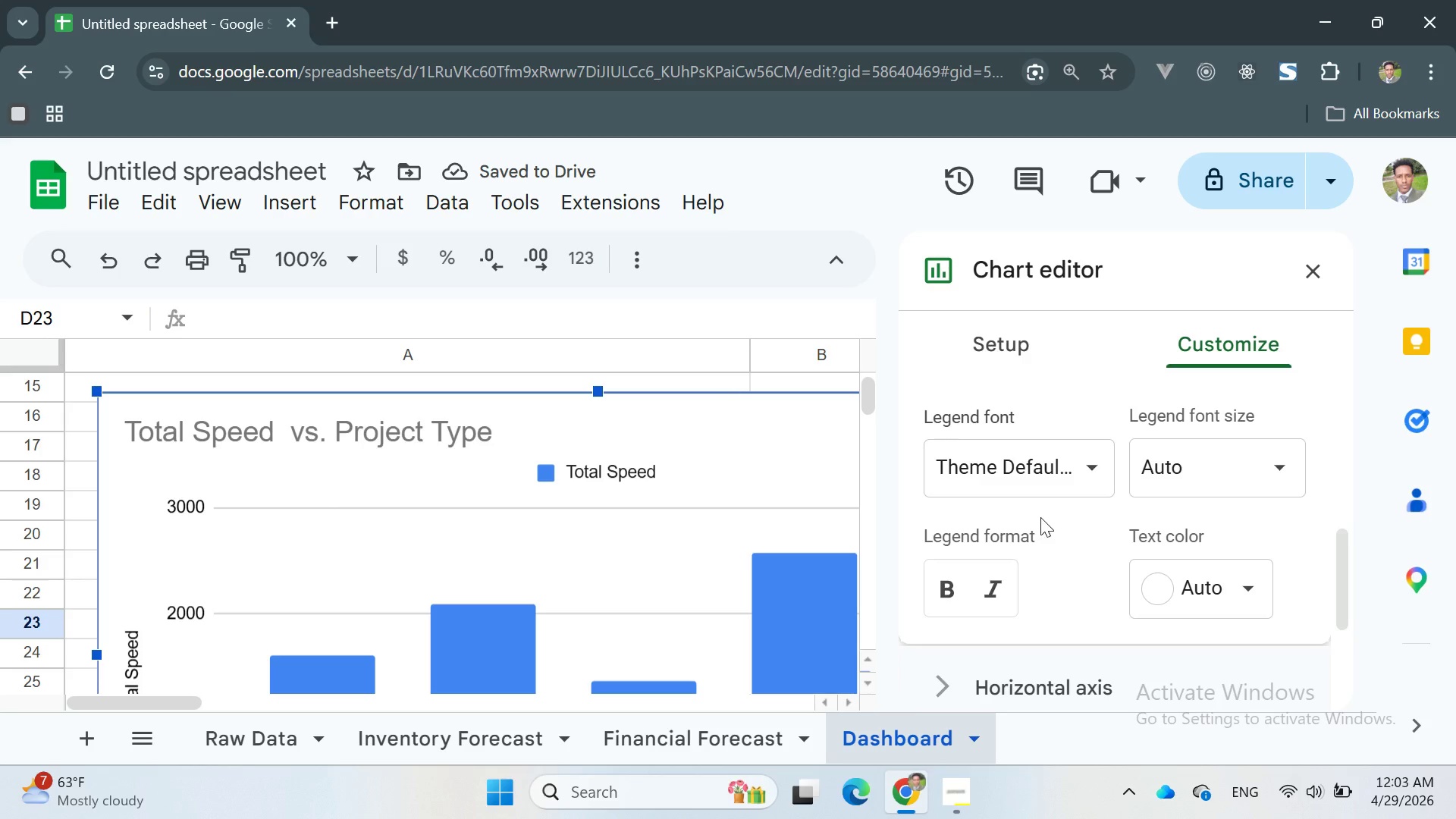 
scroll: coordinate [1042, 516], scroll_direction: up, amount: 3.0
 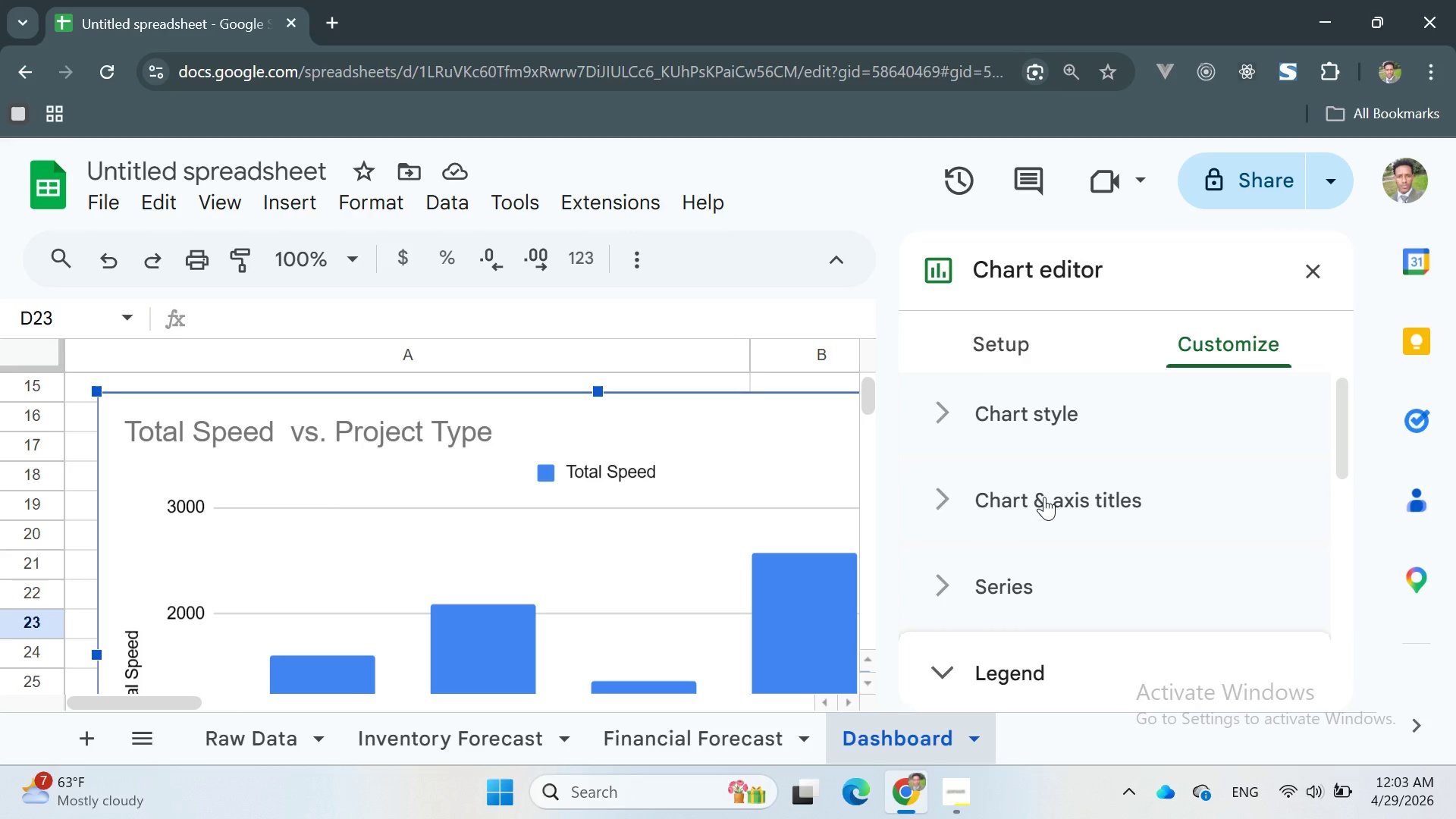 
left_click([1044, 496])
 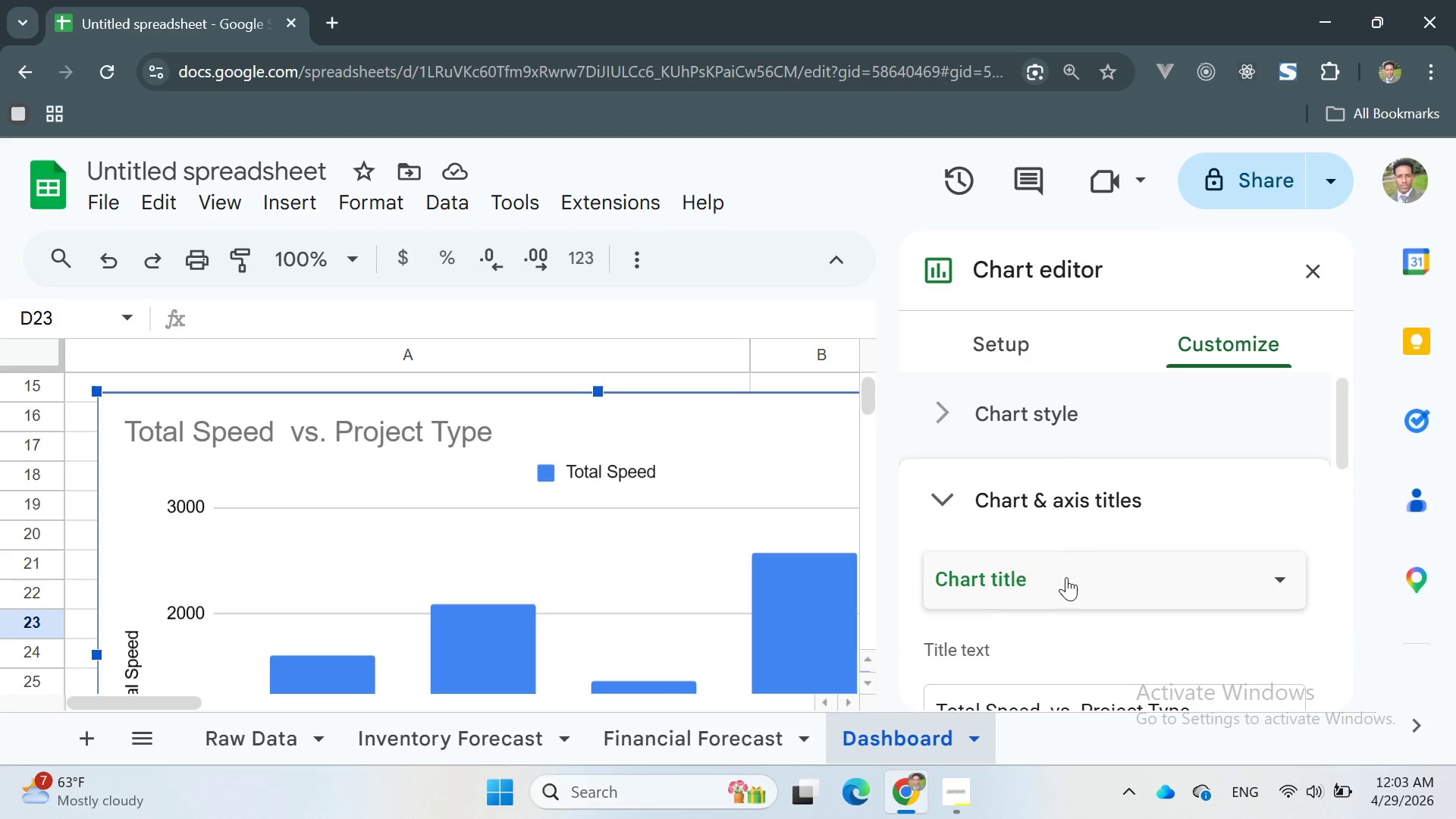 
left_click([1066, 577])
 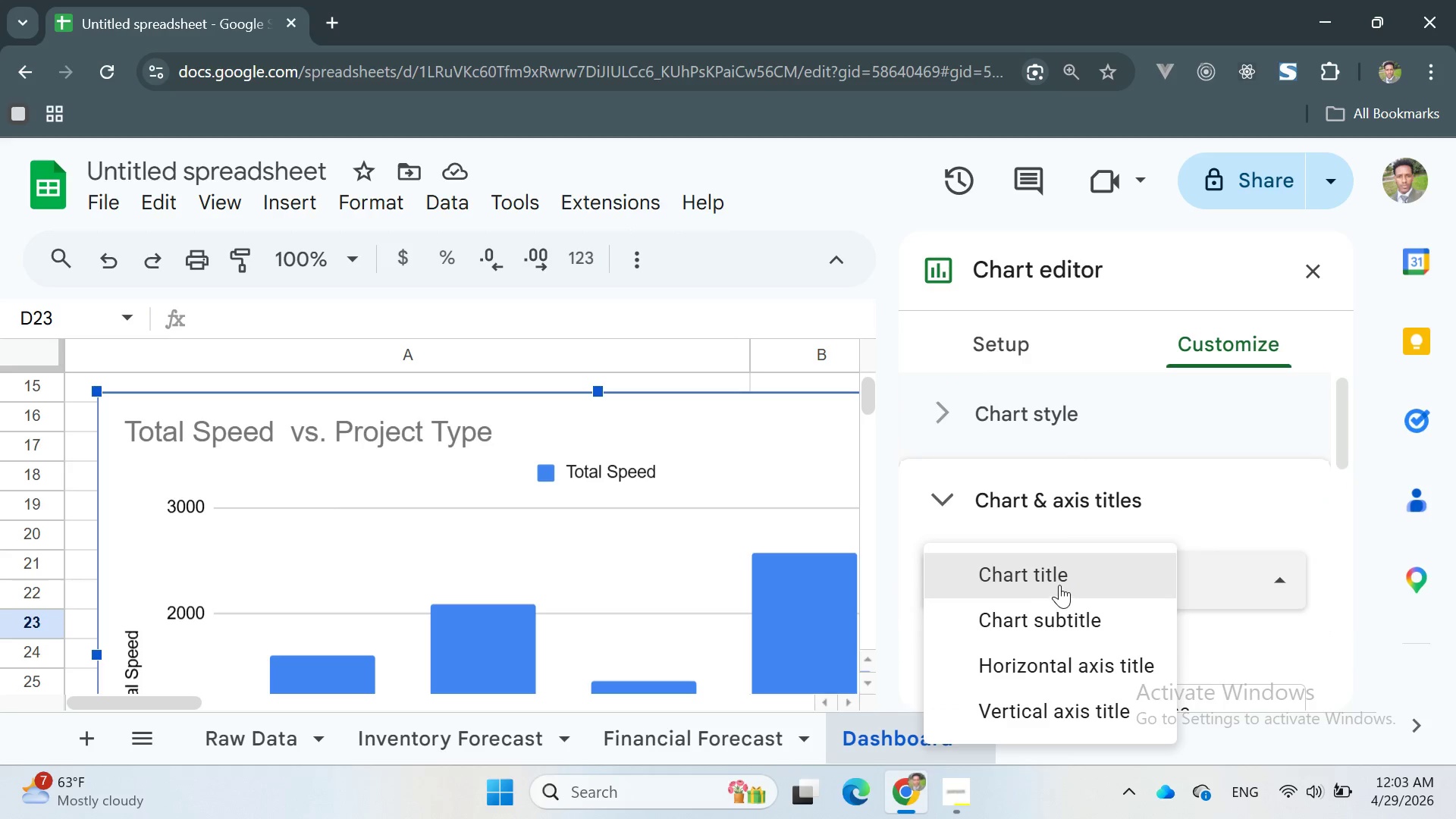 
left_click([1055, 572])
 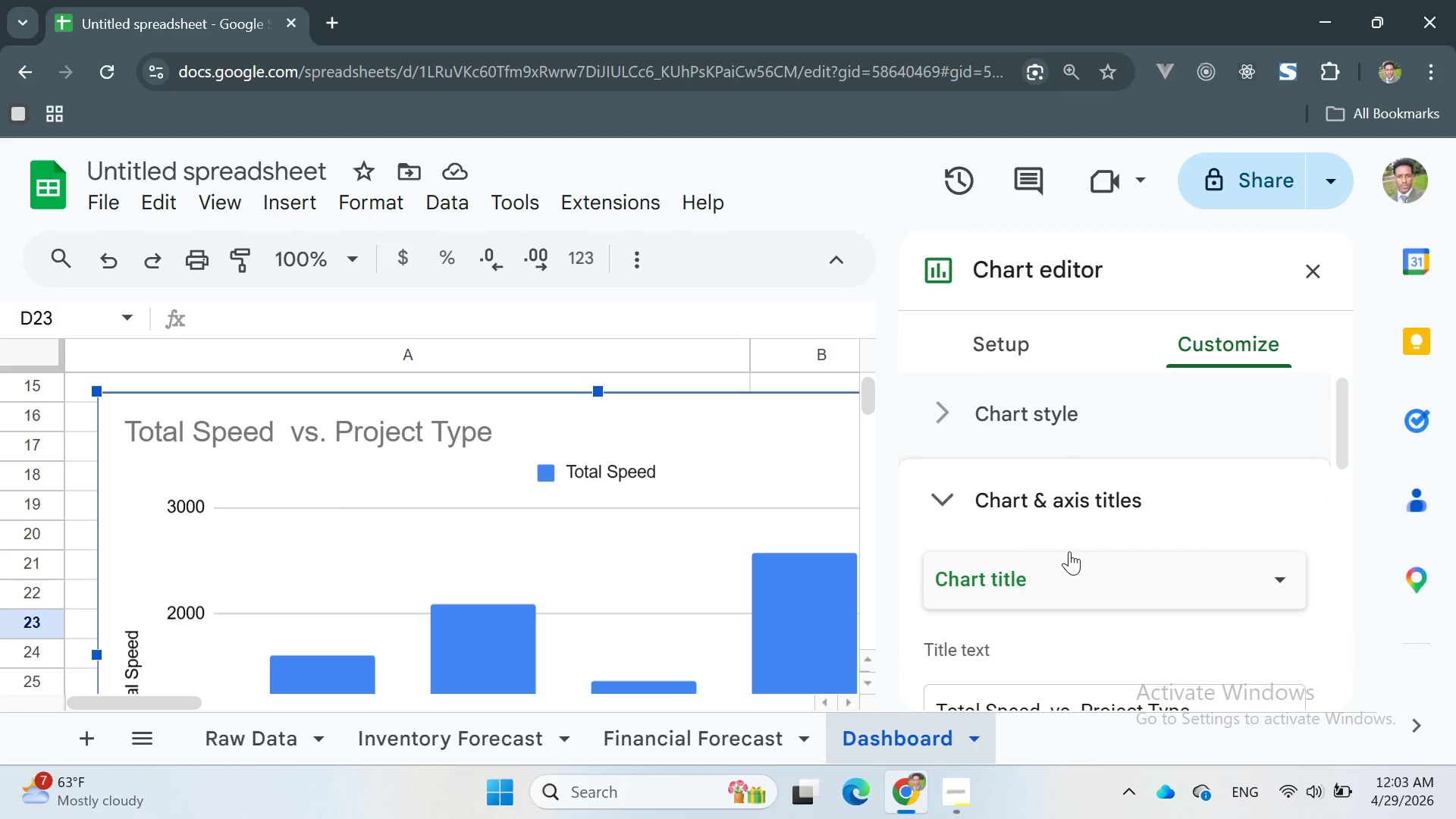 
scroll: coordinate [1069, 551], scroll_direction: up, amount: 1.0
 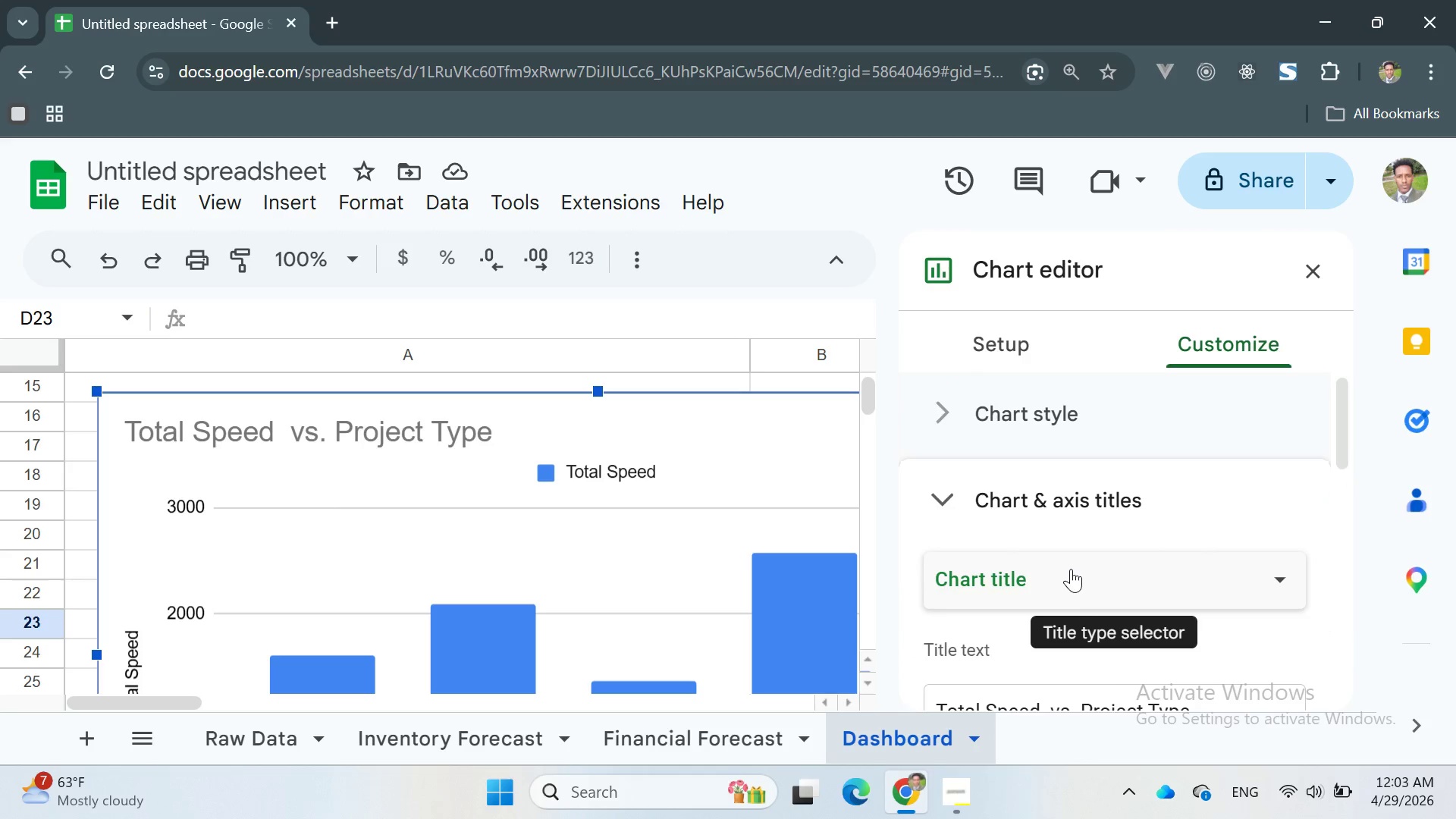 
scroll: coordinate [1087, 563], scroll_direction: down, amount: 5.0
 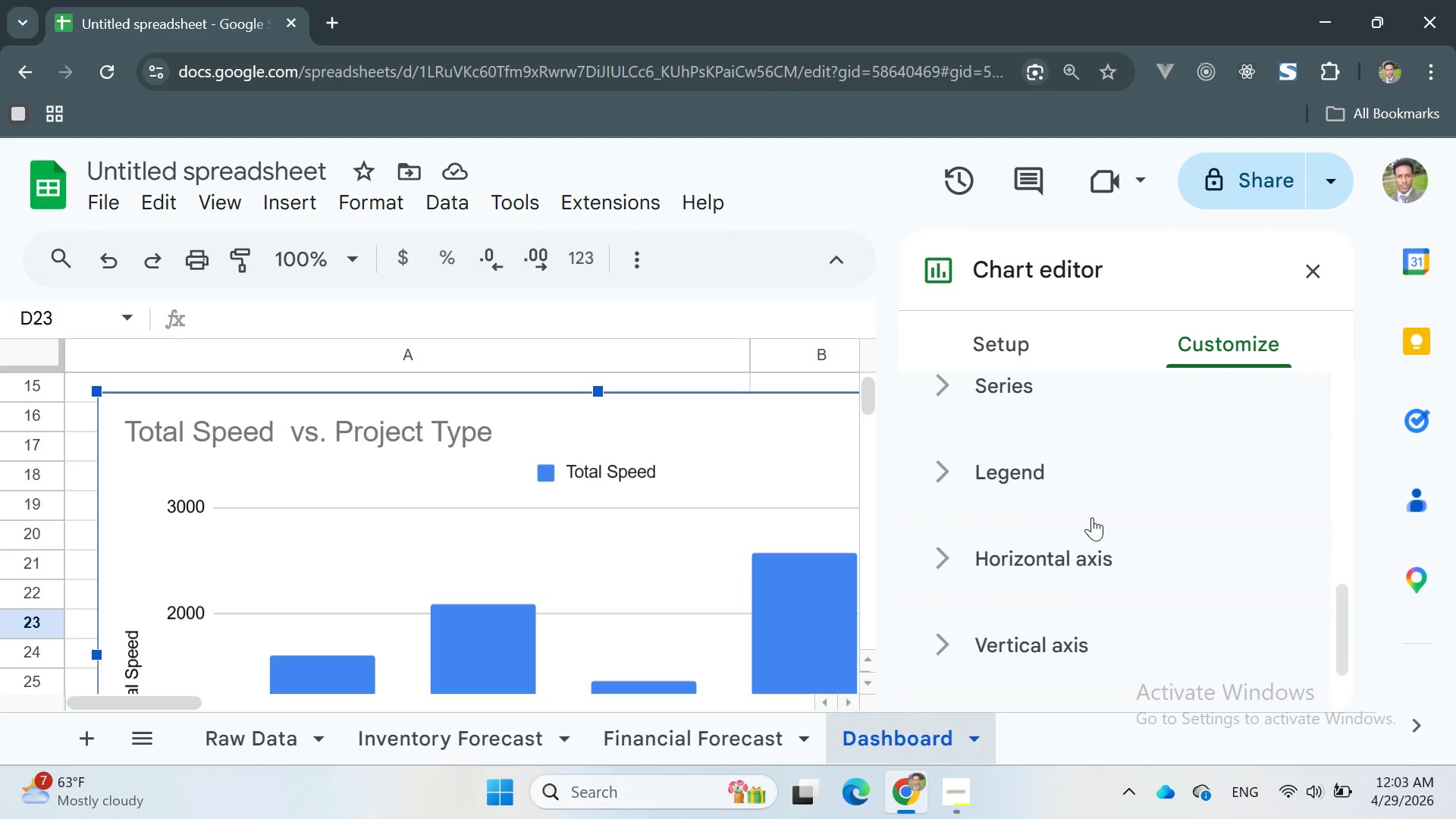 
scroll: coordinate [1092, 517], scroll_direction: up, amount: 1.0
 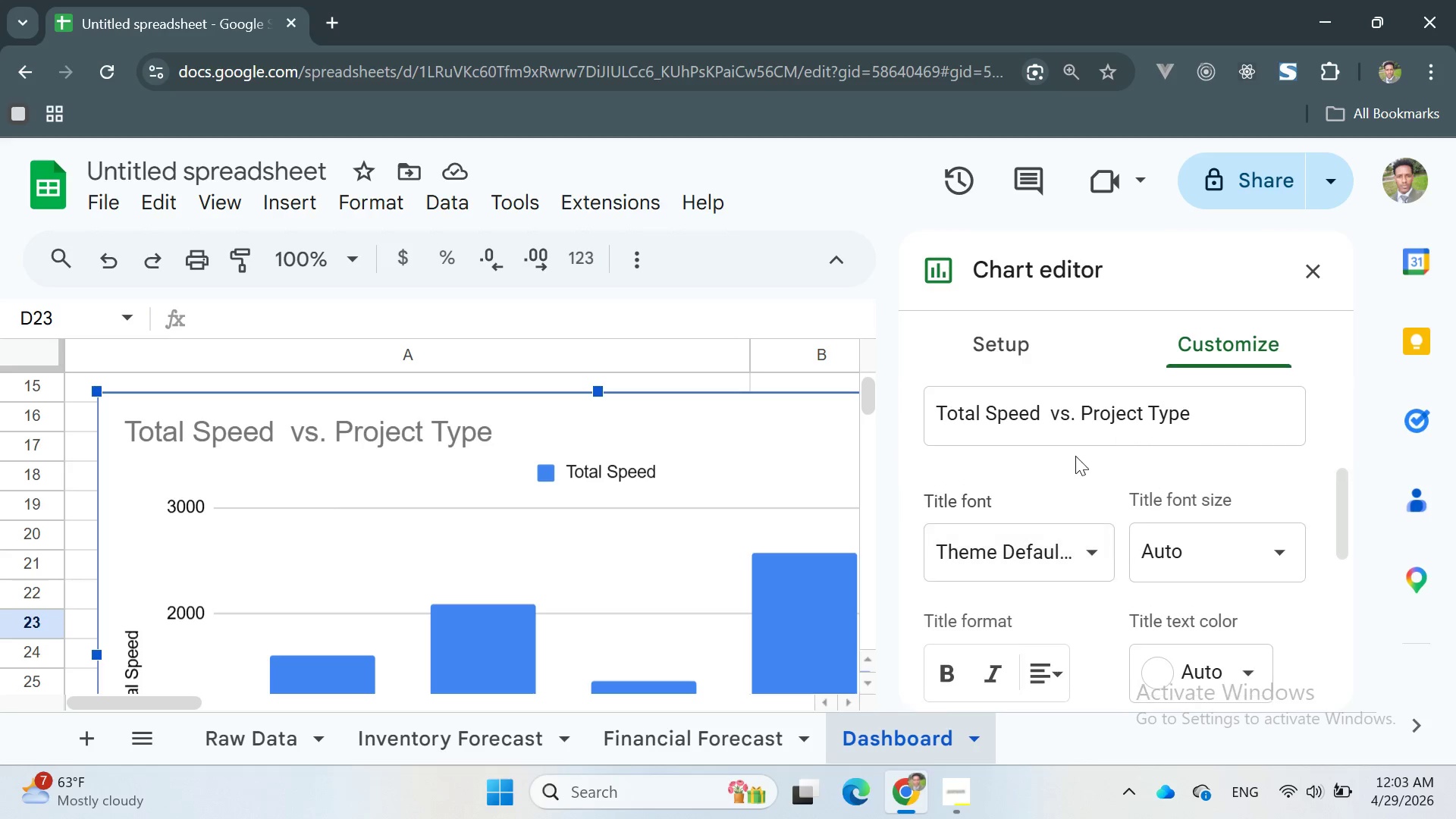 
left_click([1071, 434])
 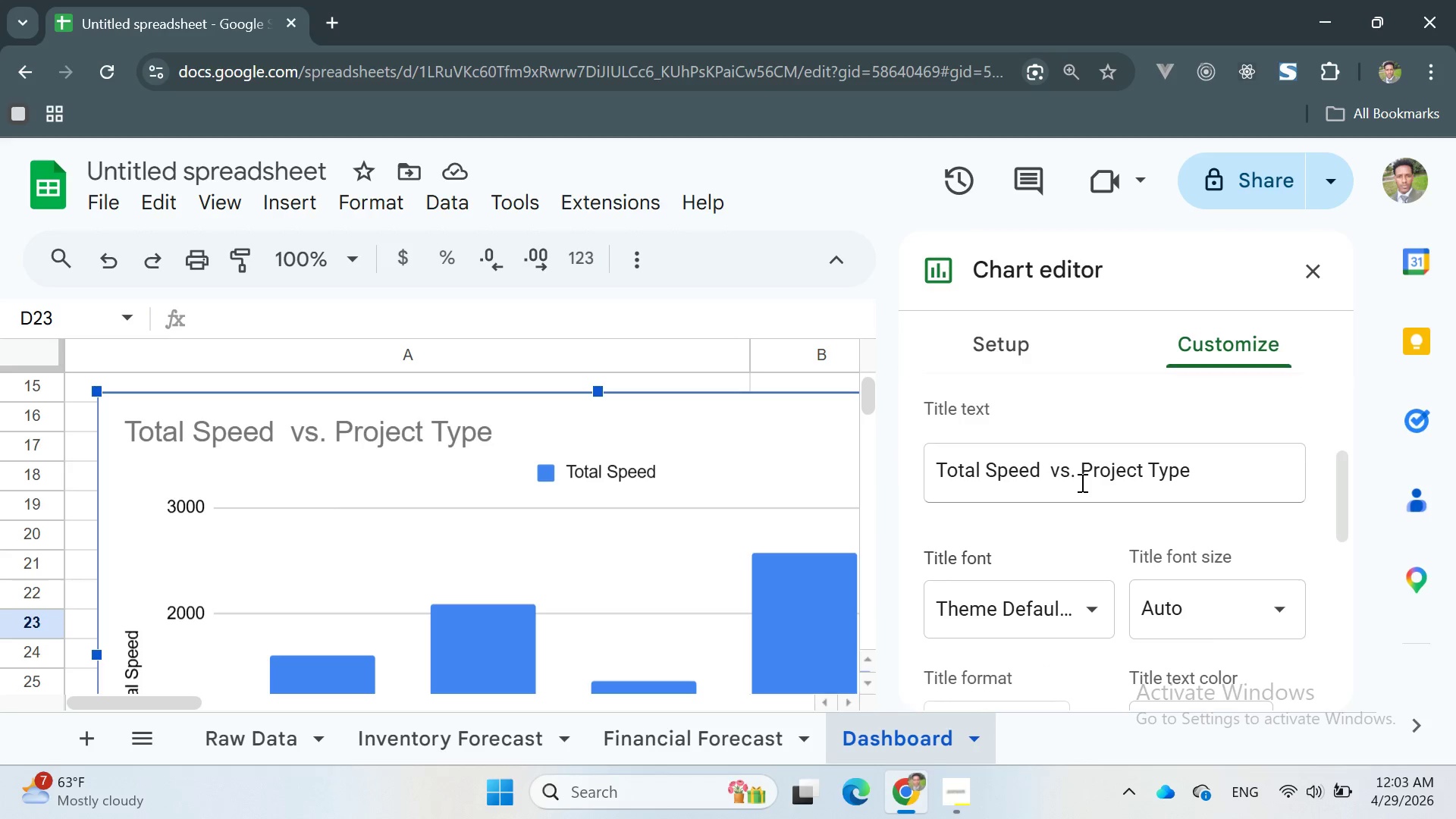 
left_click([1081, 482])
 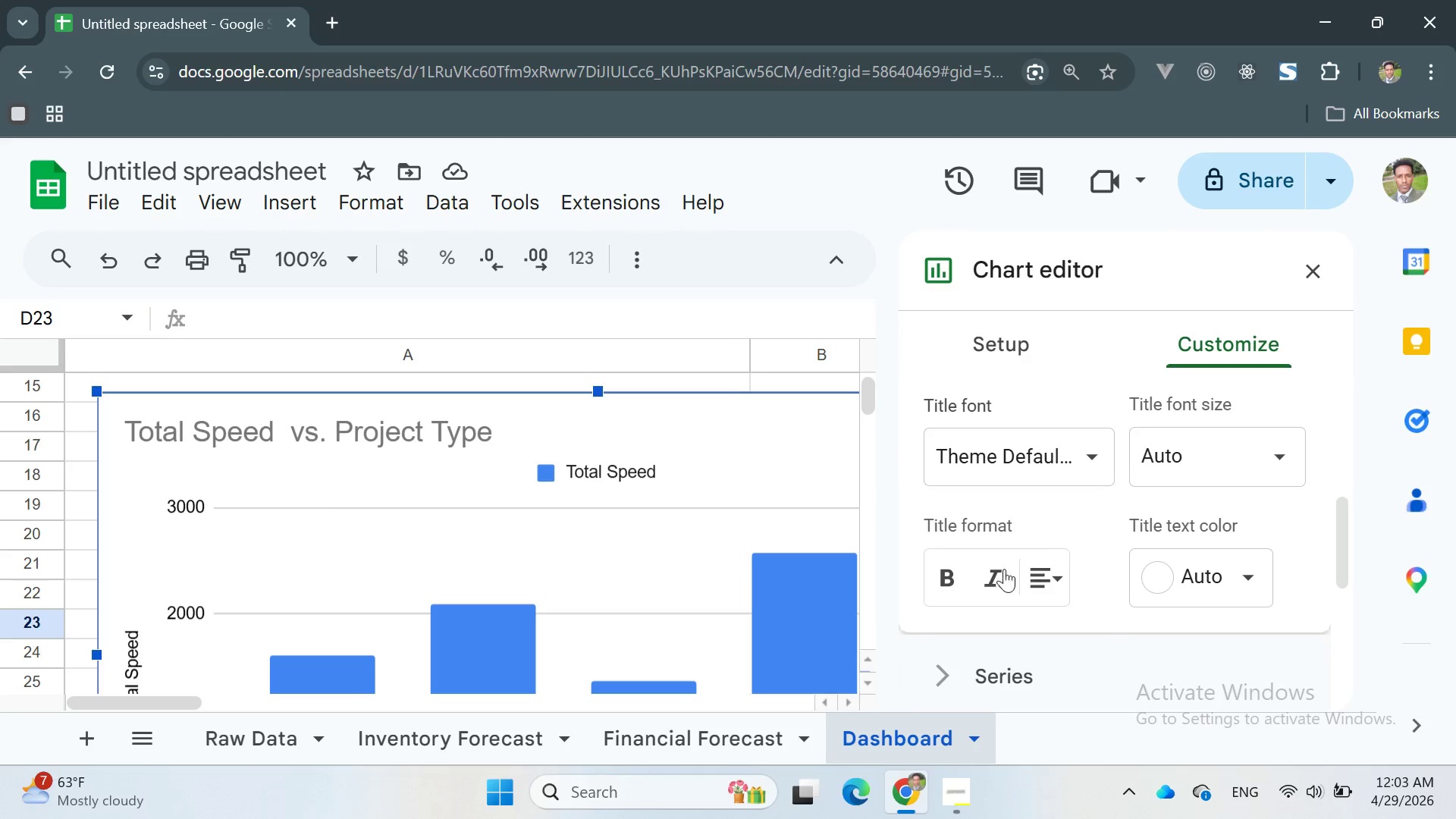 
left_click([957, 573])
 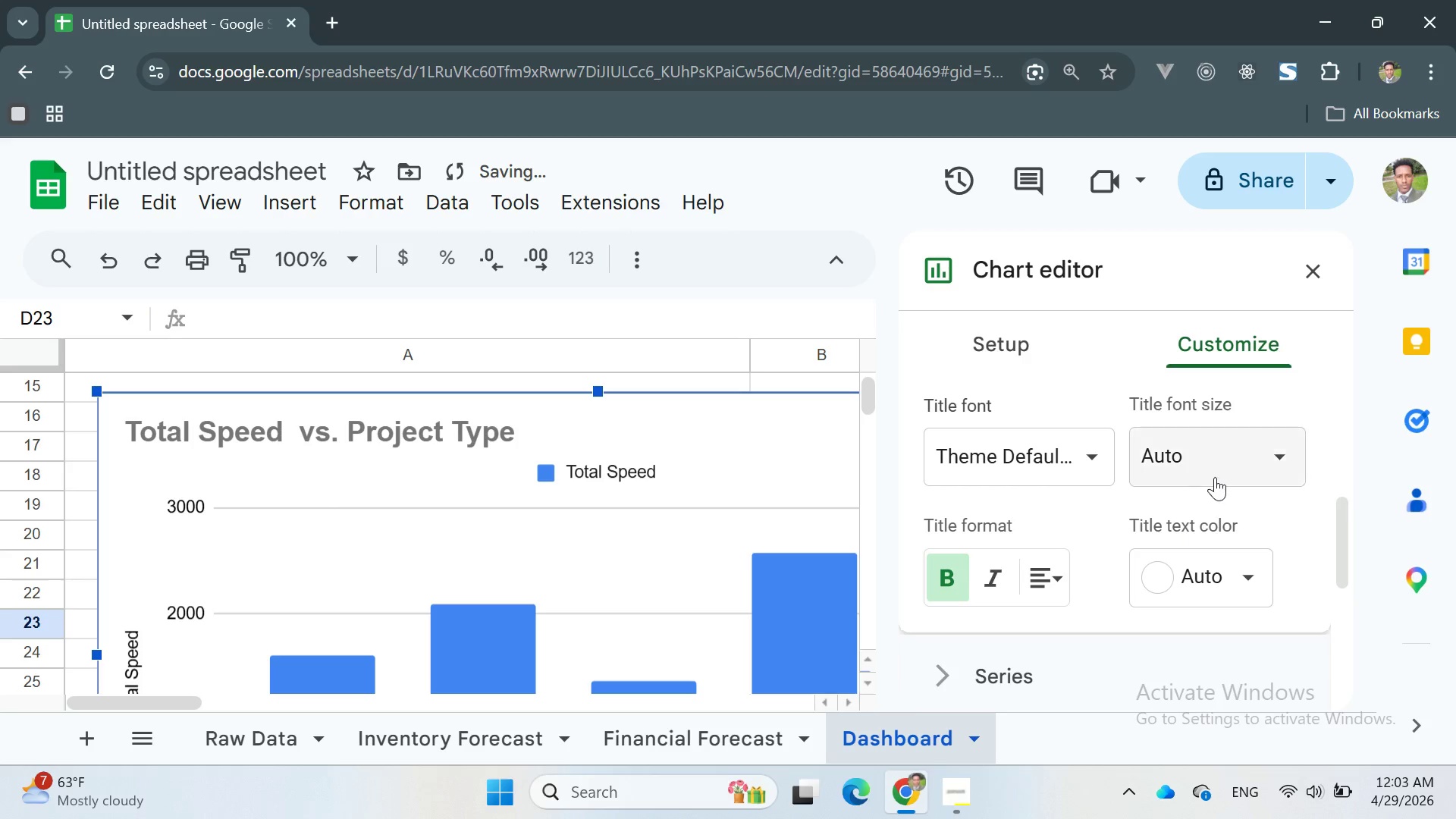 
left_click([1216, 464])
 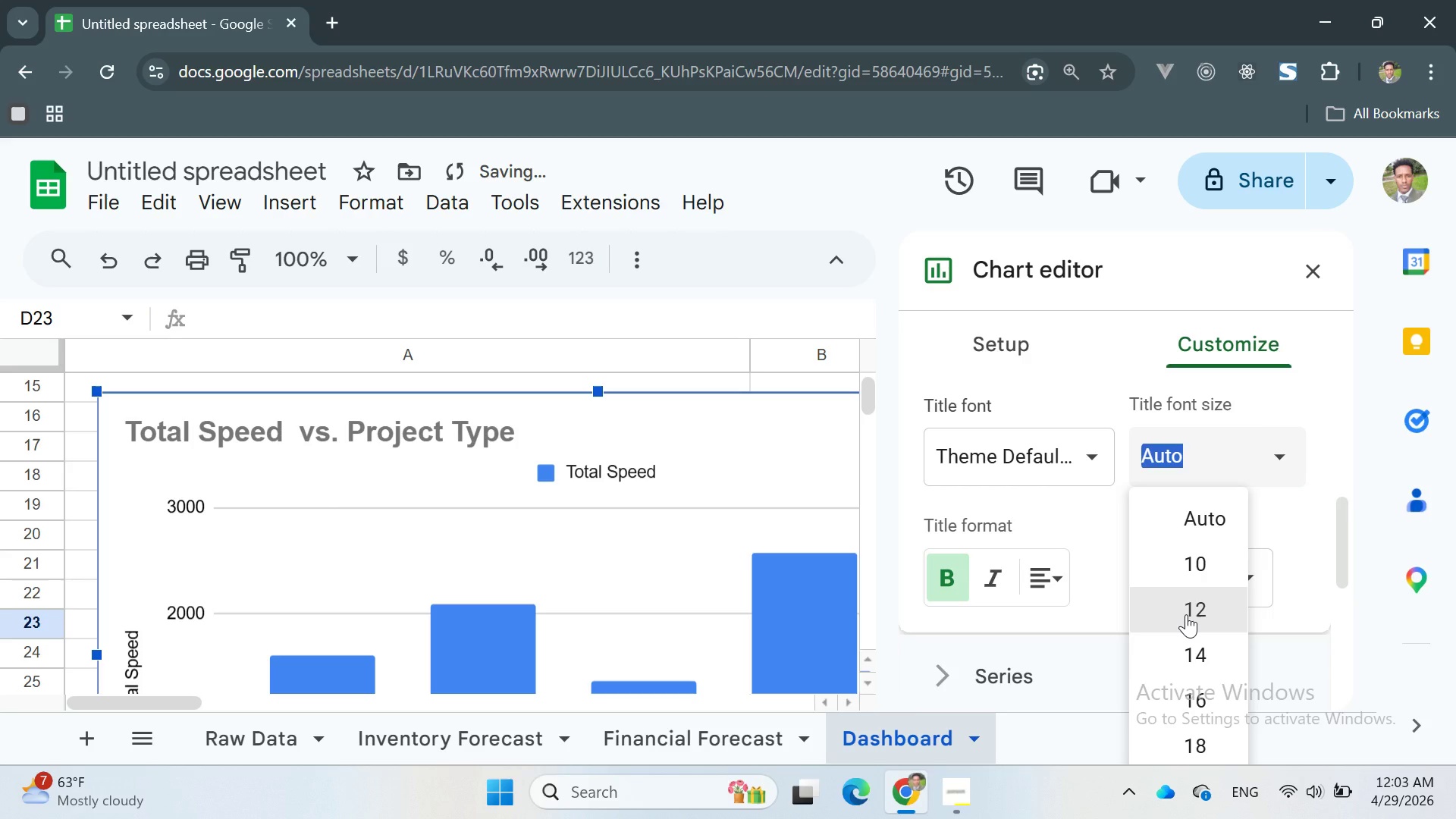 
left_click([1186, 614])
 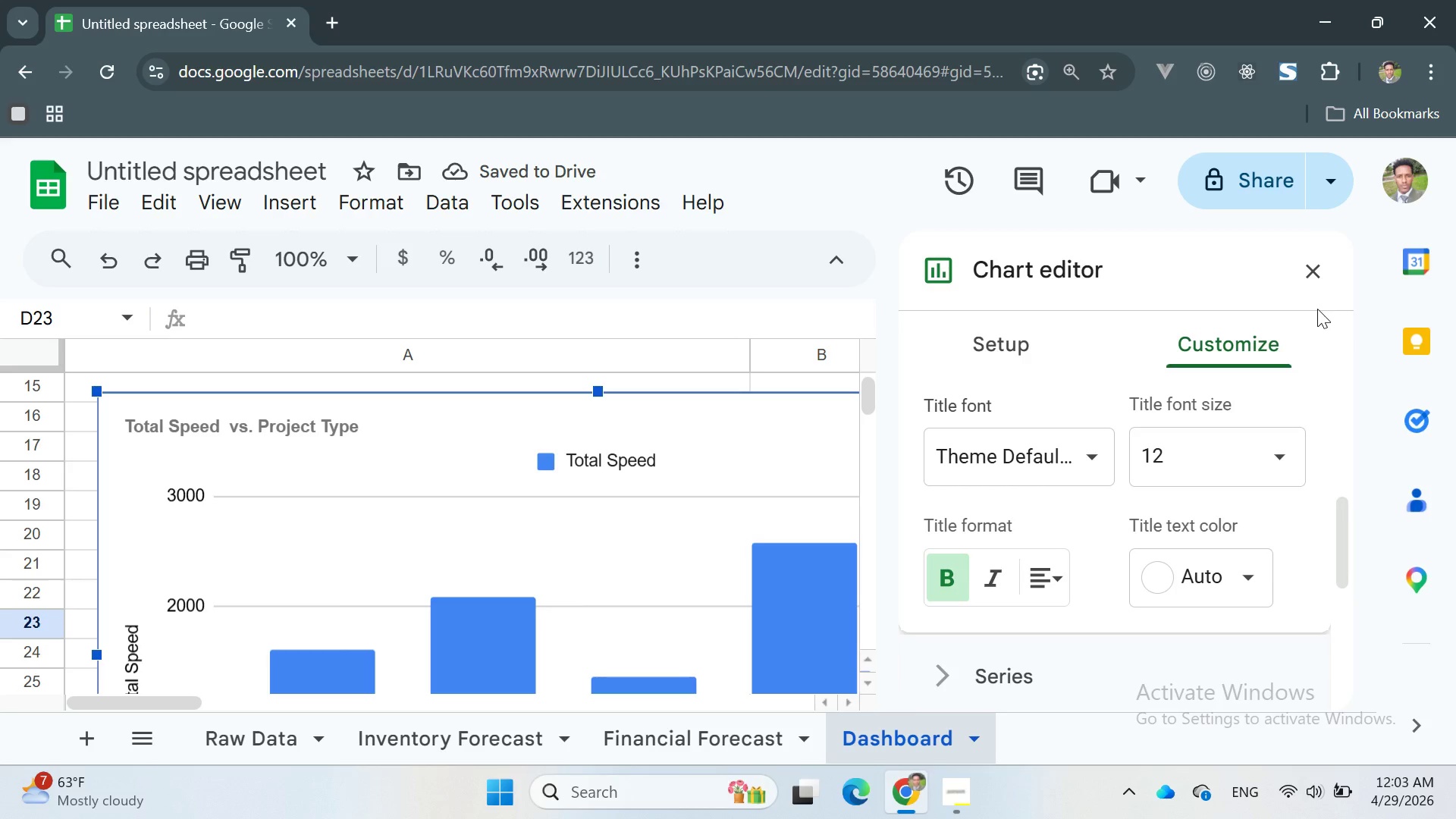 
wait(5.36)
 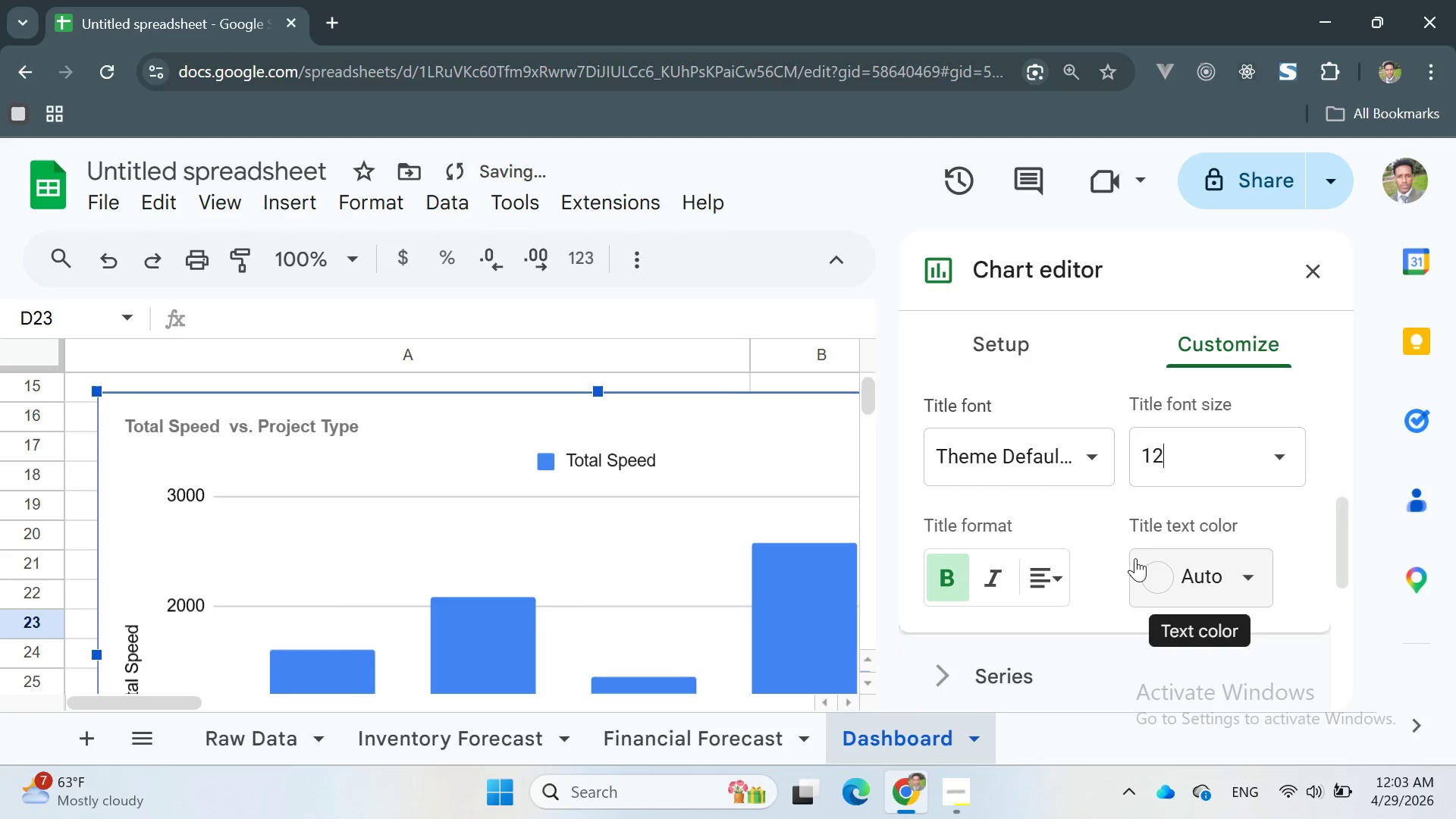 
left_click([1313, 264])
 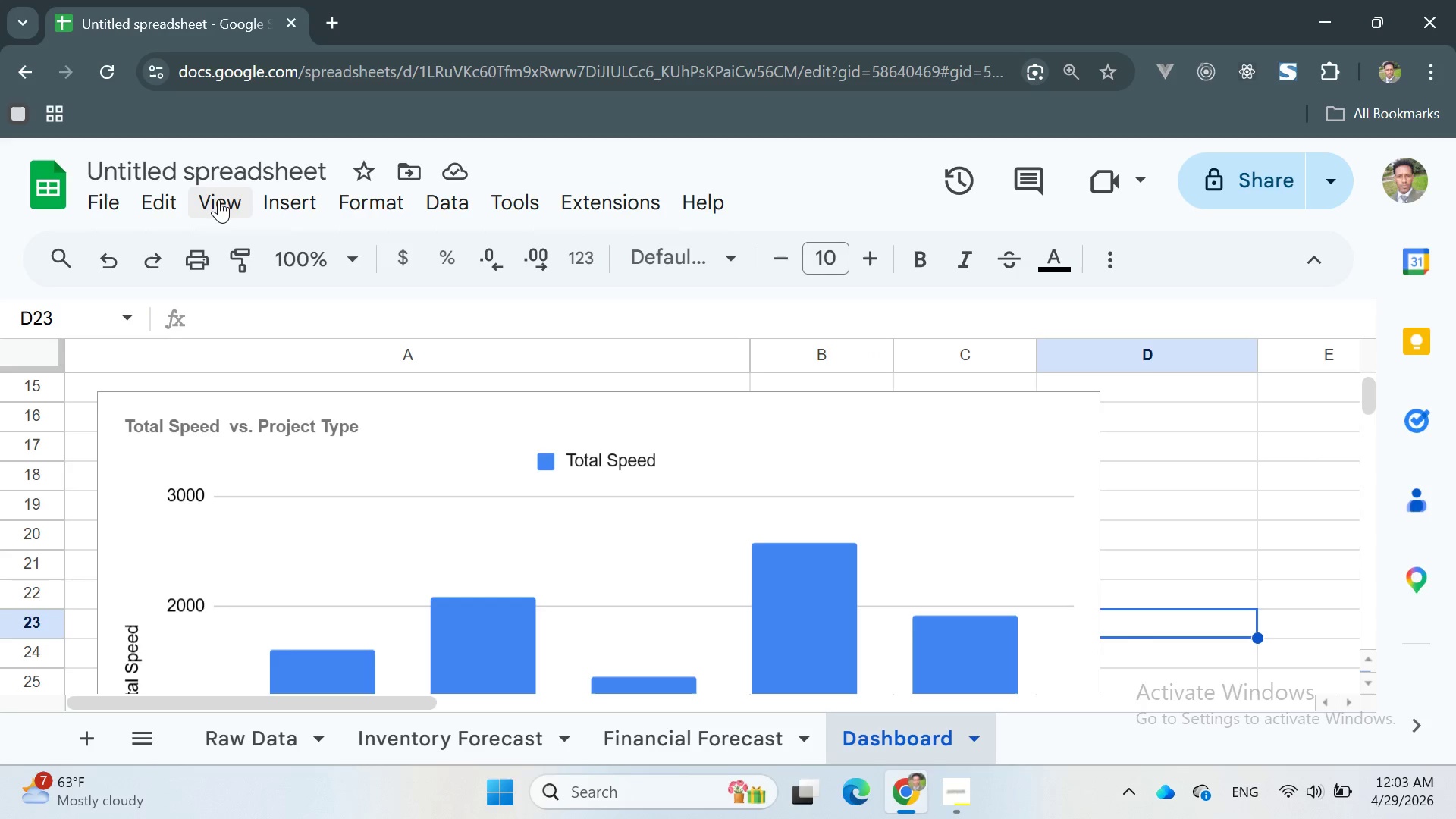 
wait(11.56)
 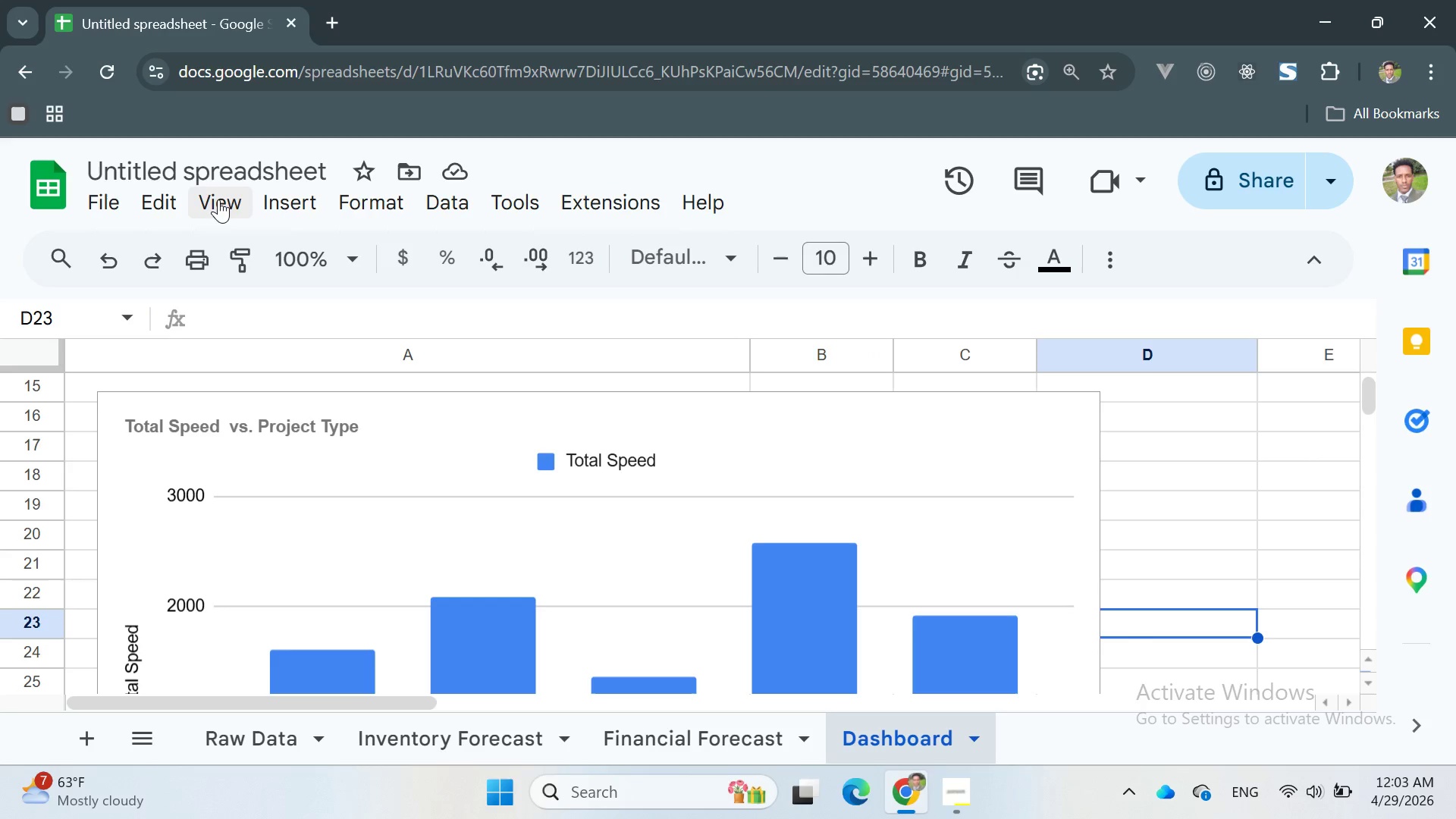 
scroll: coordinate [1037, 535], scroll_direction: up, amount: 6.0
 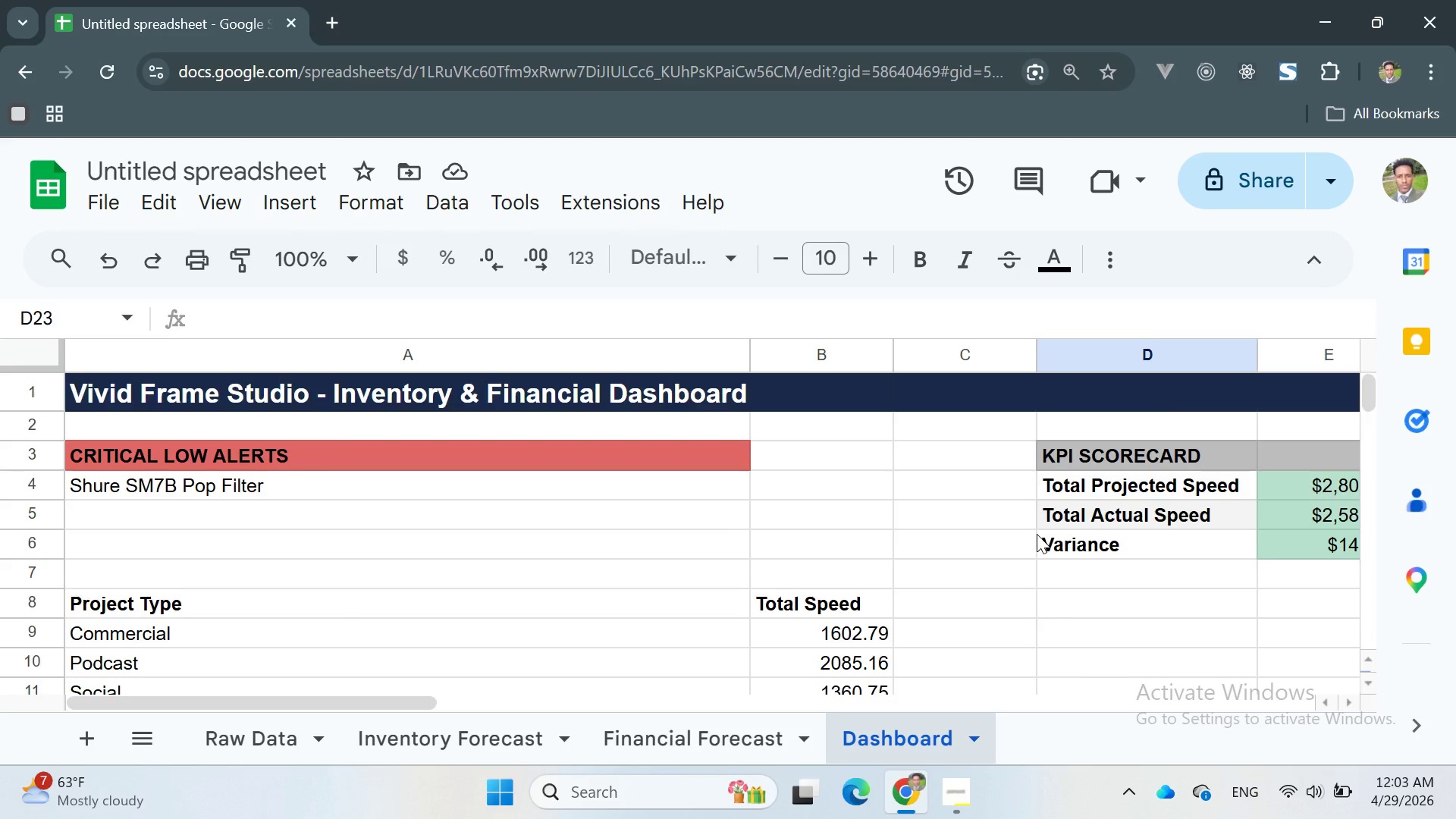 
scroll: coordinate [1037, 534], scroll_direction: none, amount: 0.0
 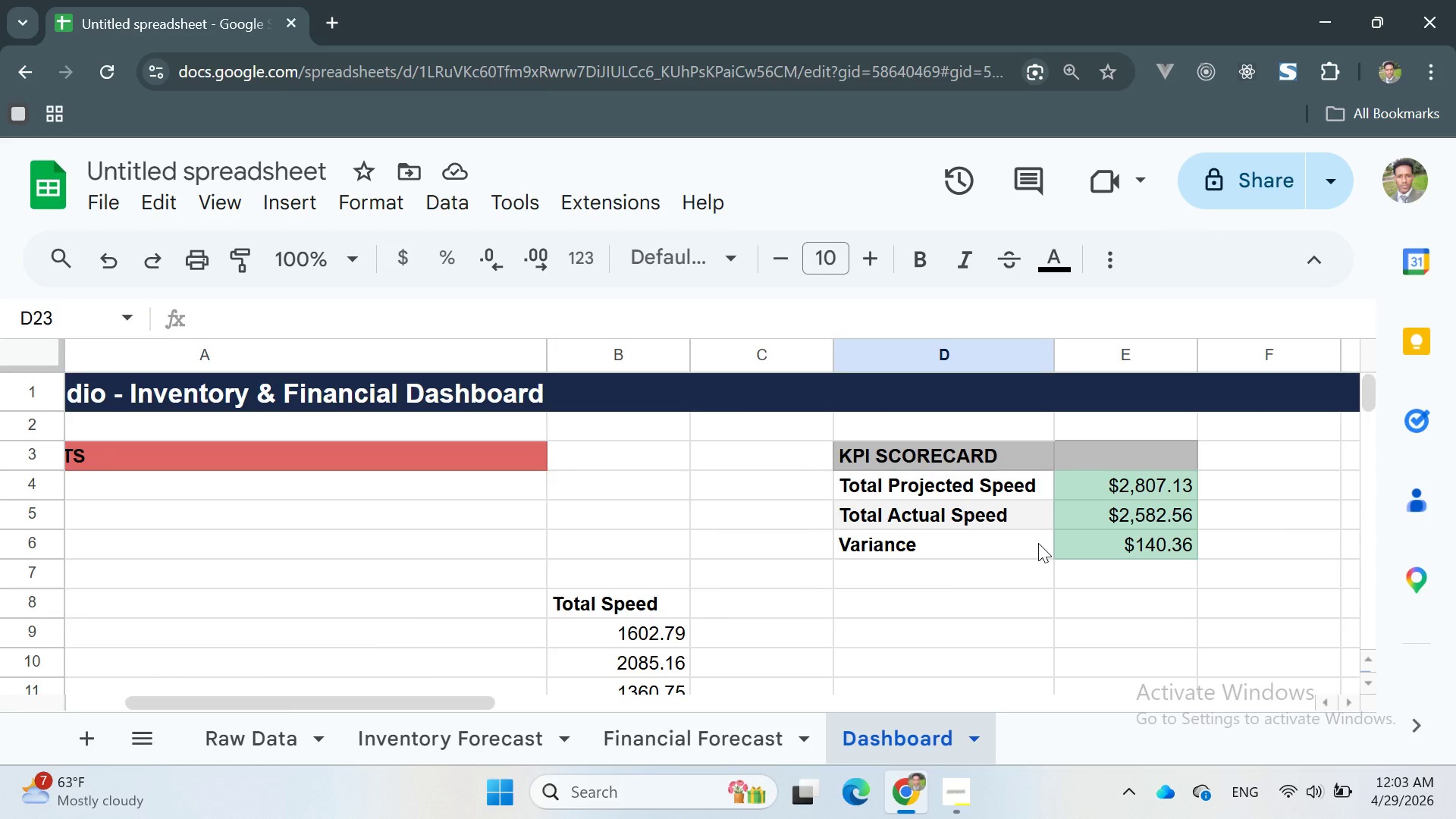 
wait(8.35)
 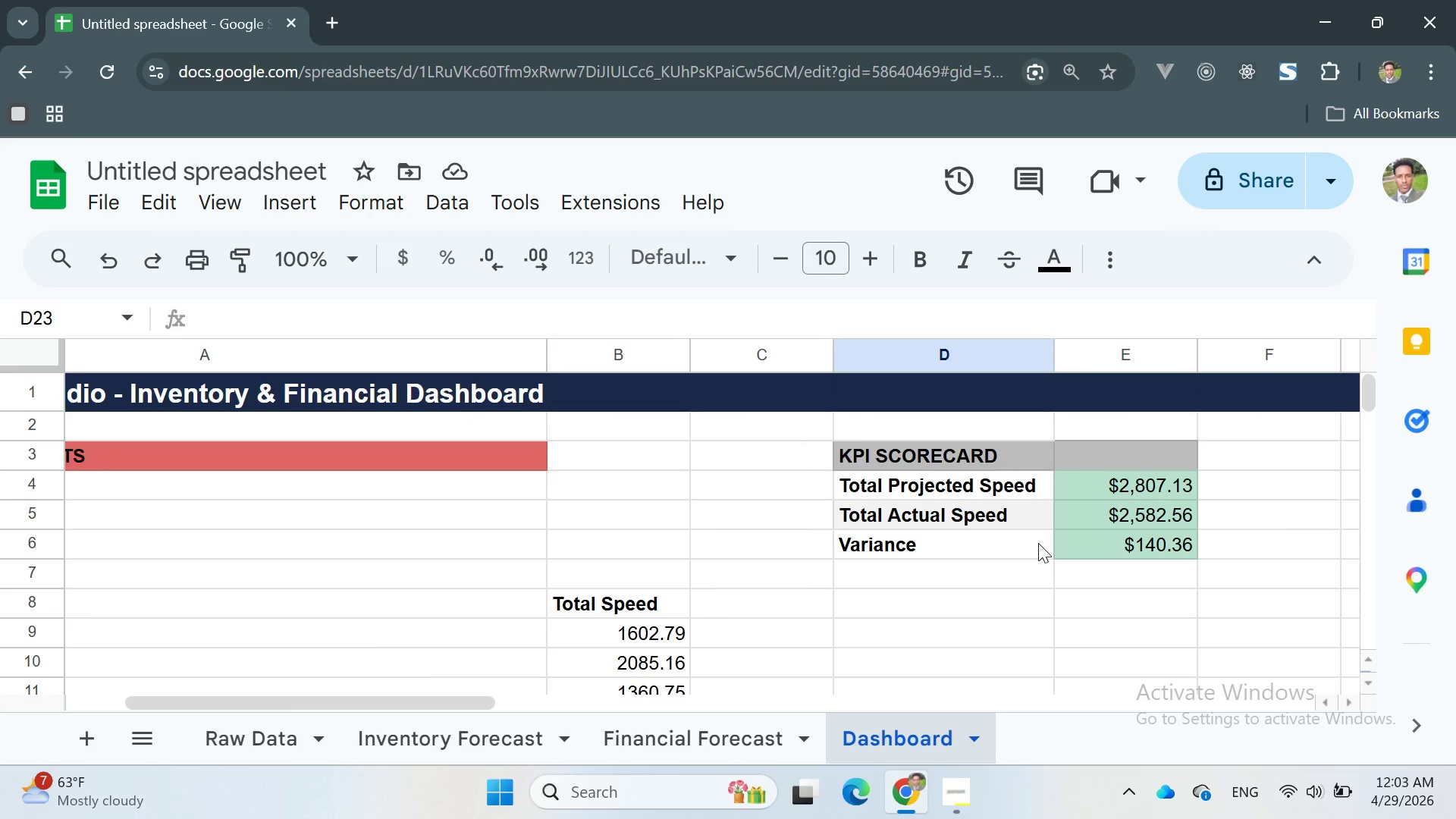 
double_click([1133, 474])
 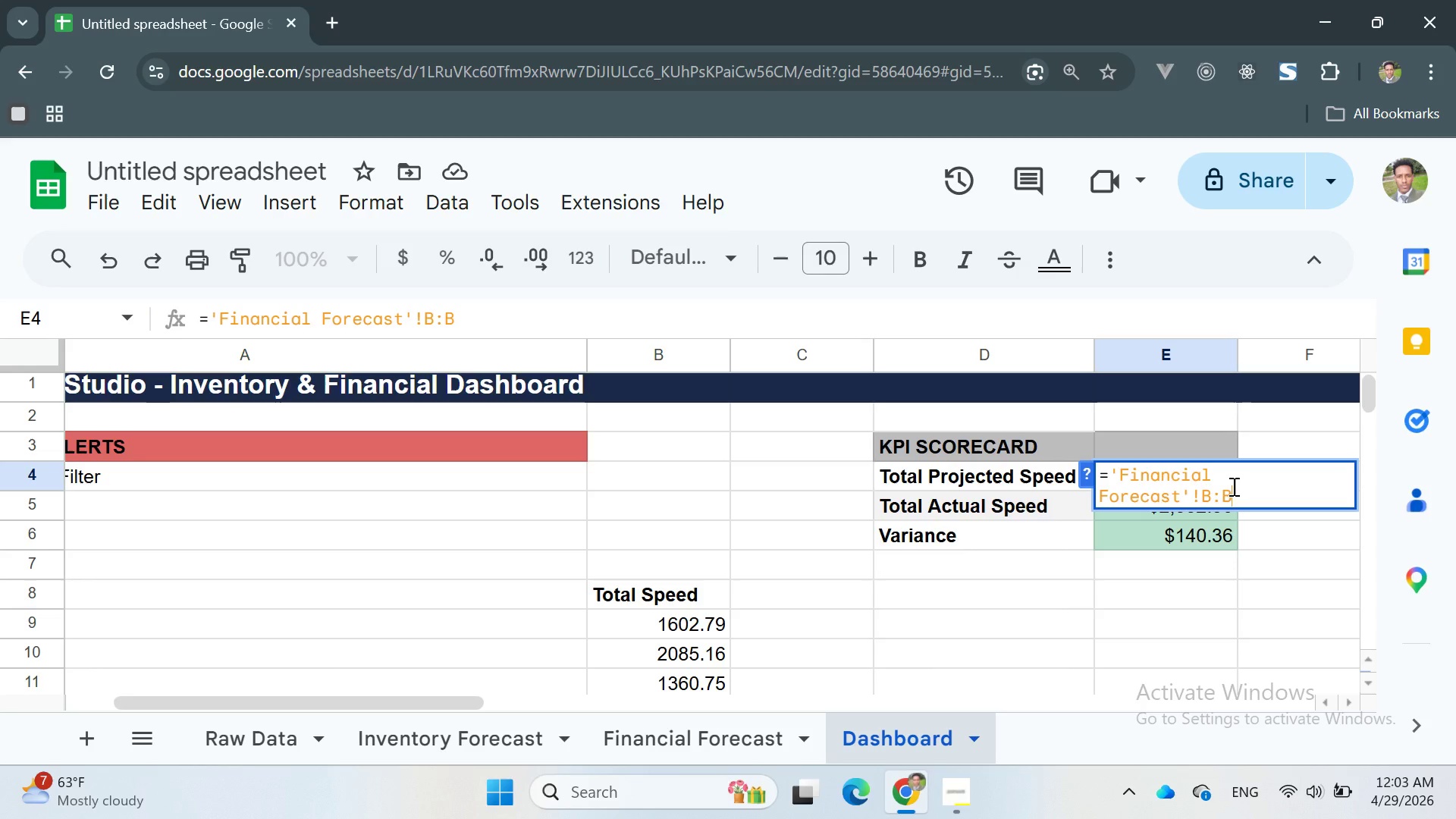 
key(Backspace)
 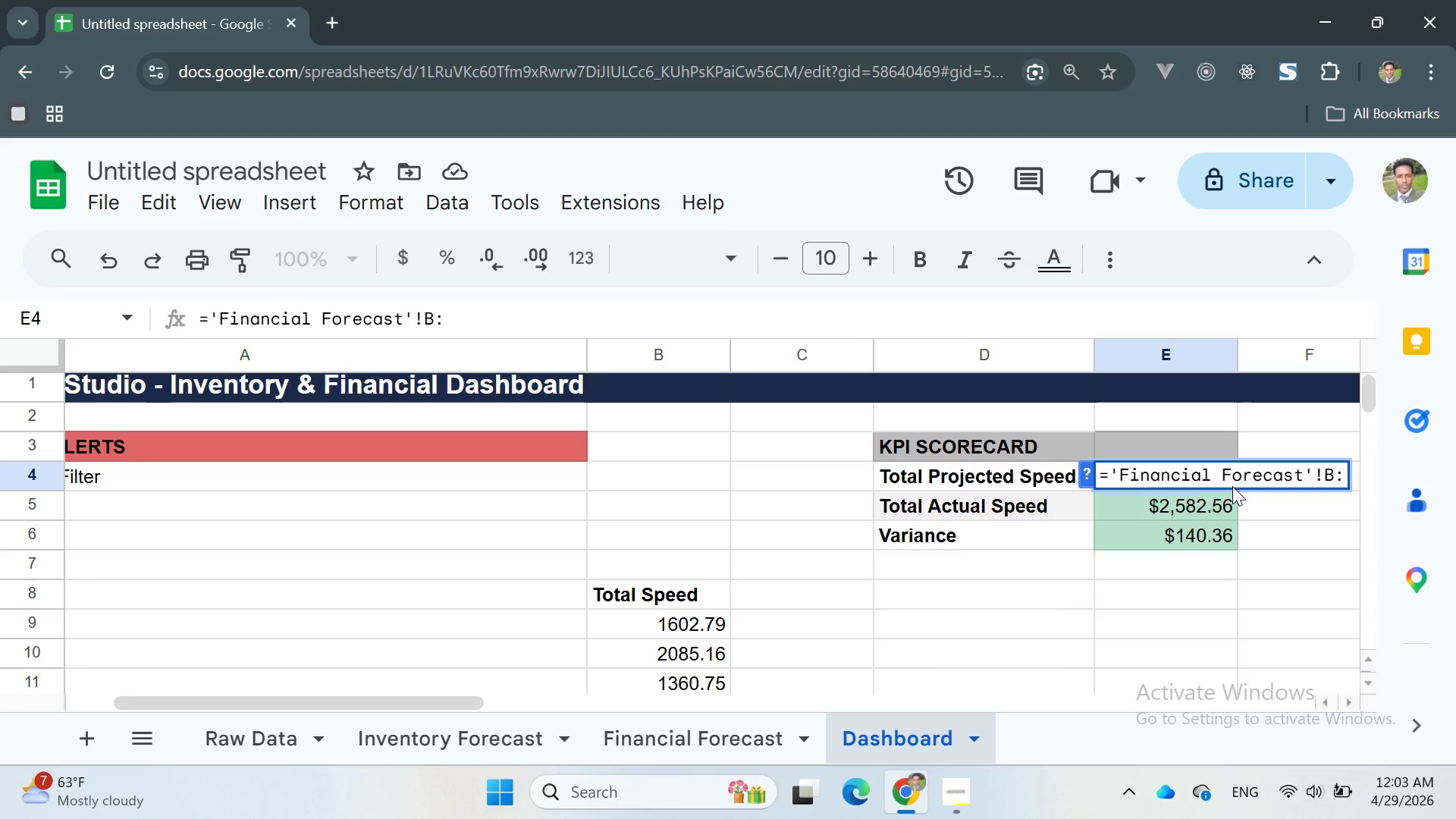 
key(Backspace)
 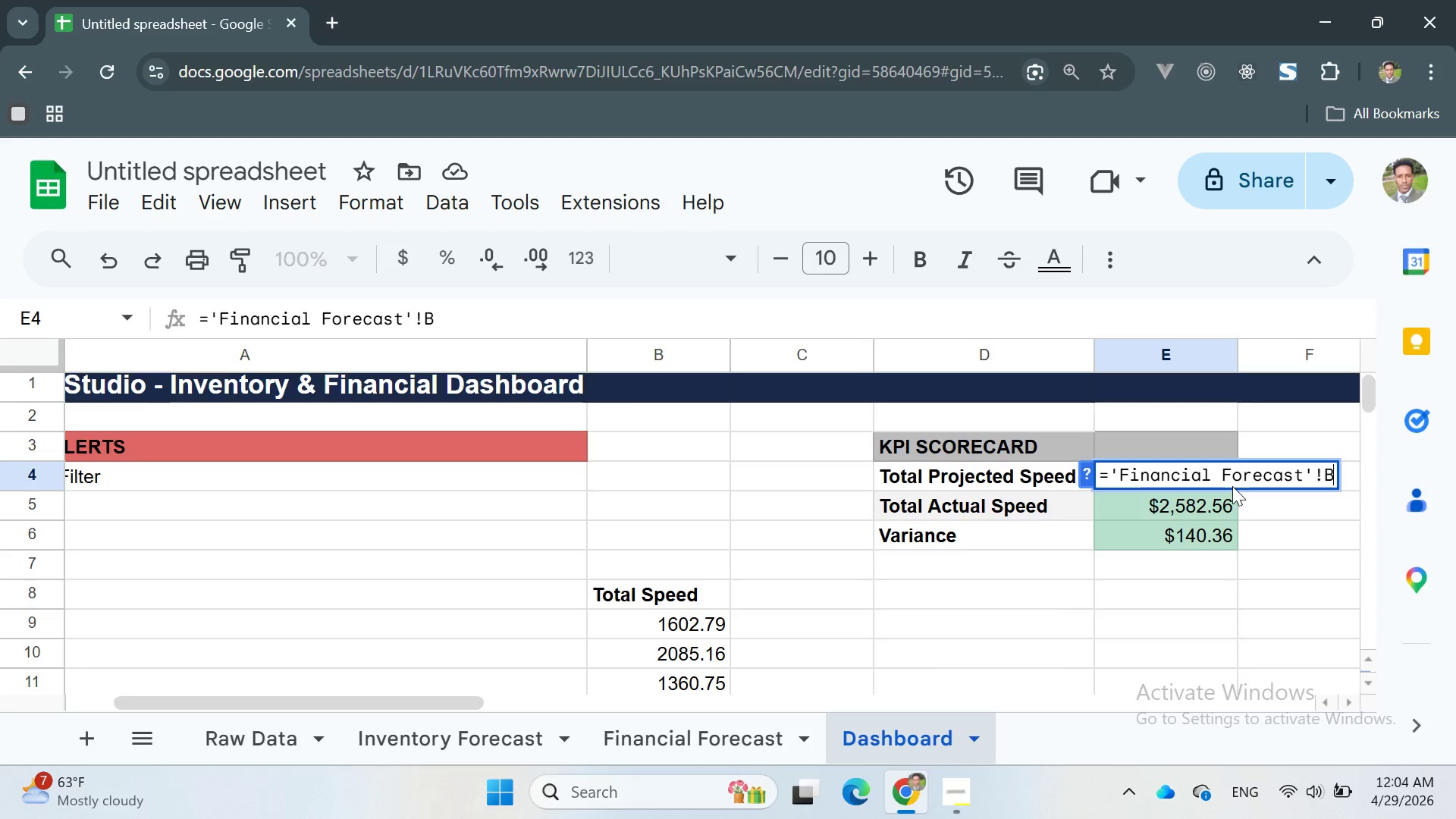 
key(9)
 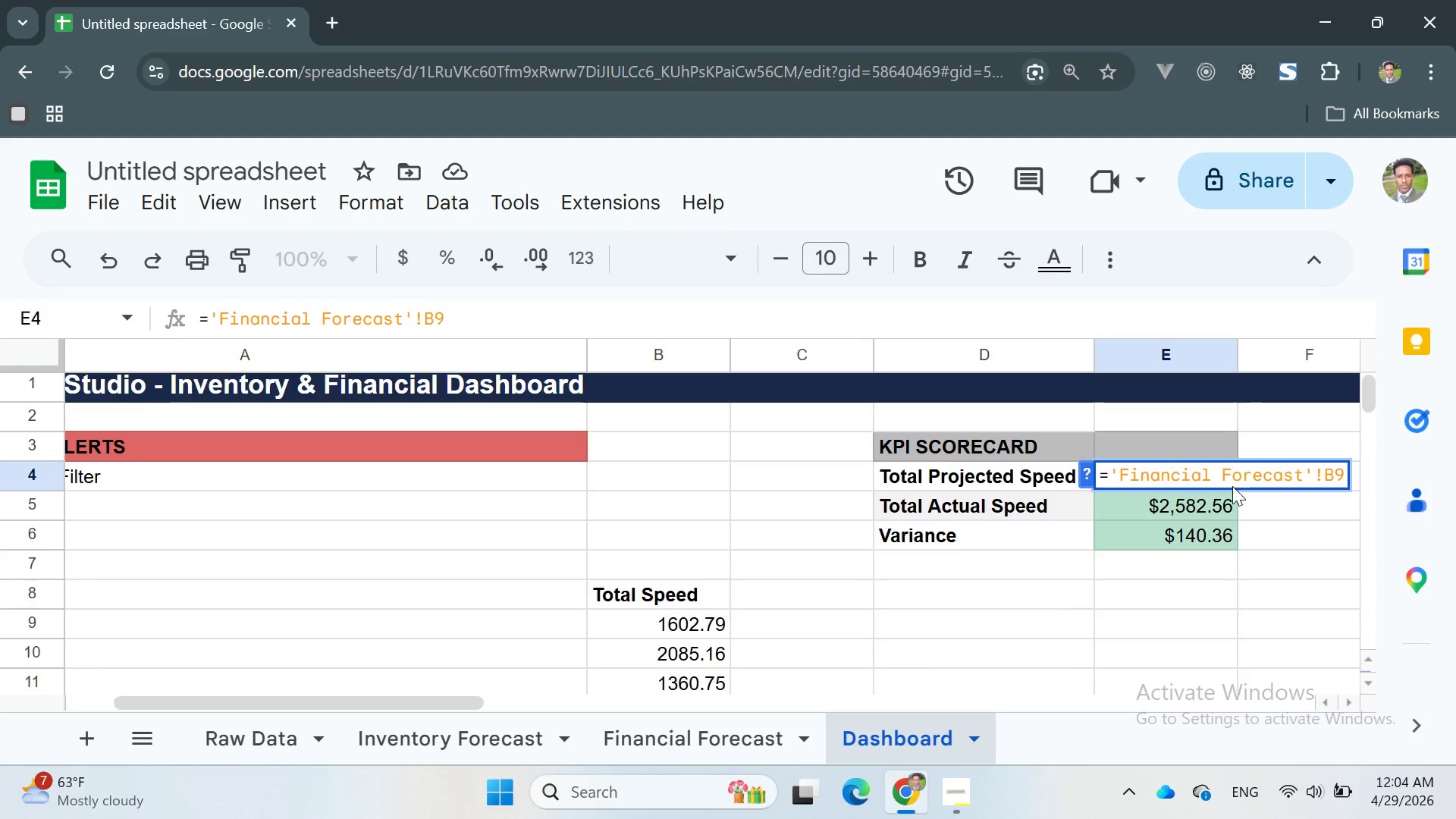 
key(Enter)
 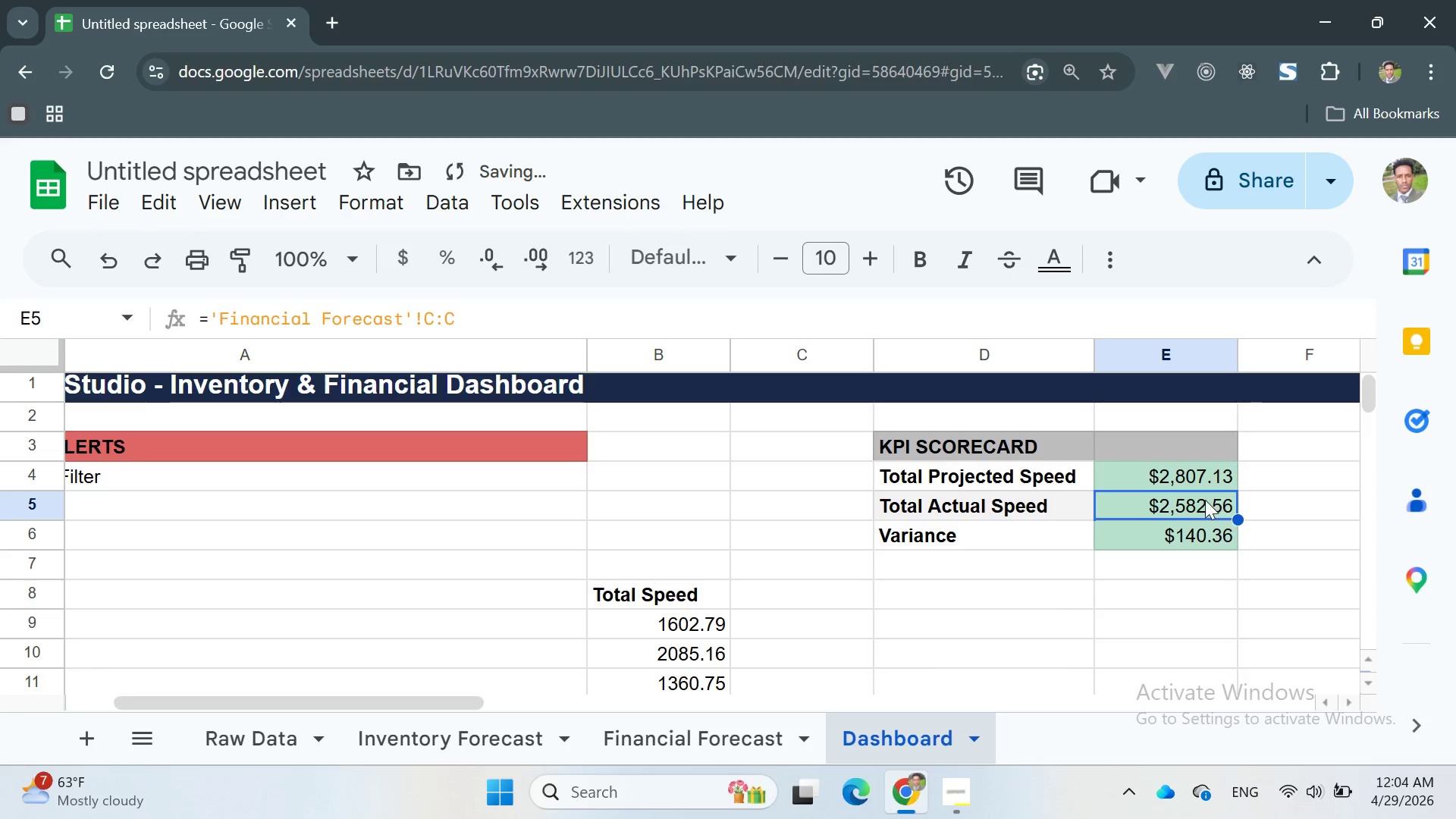 
double_click([1203, 500])
 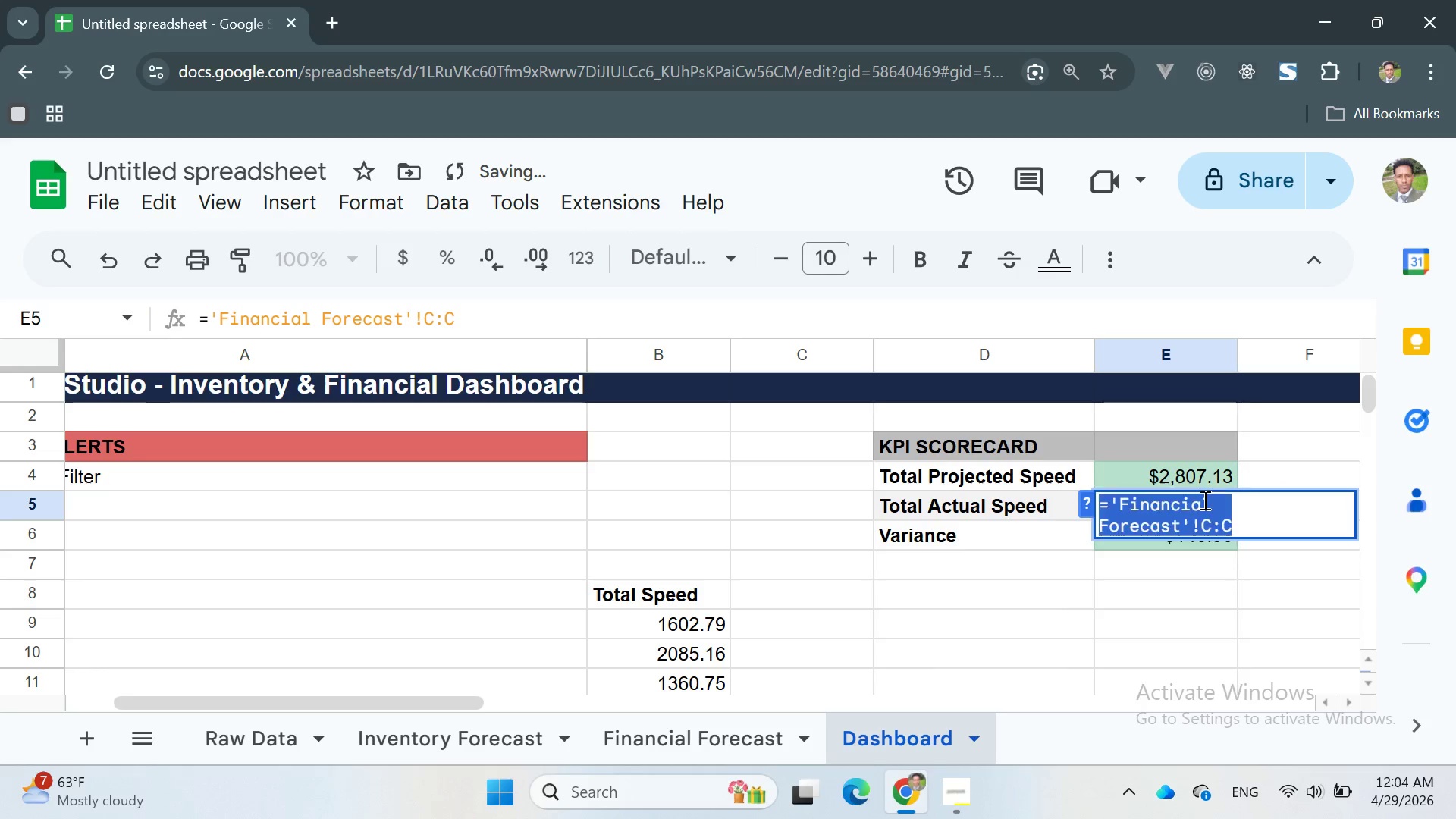 
triple_click([1203, 500])
 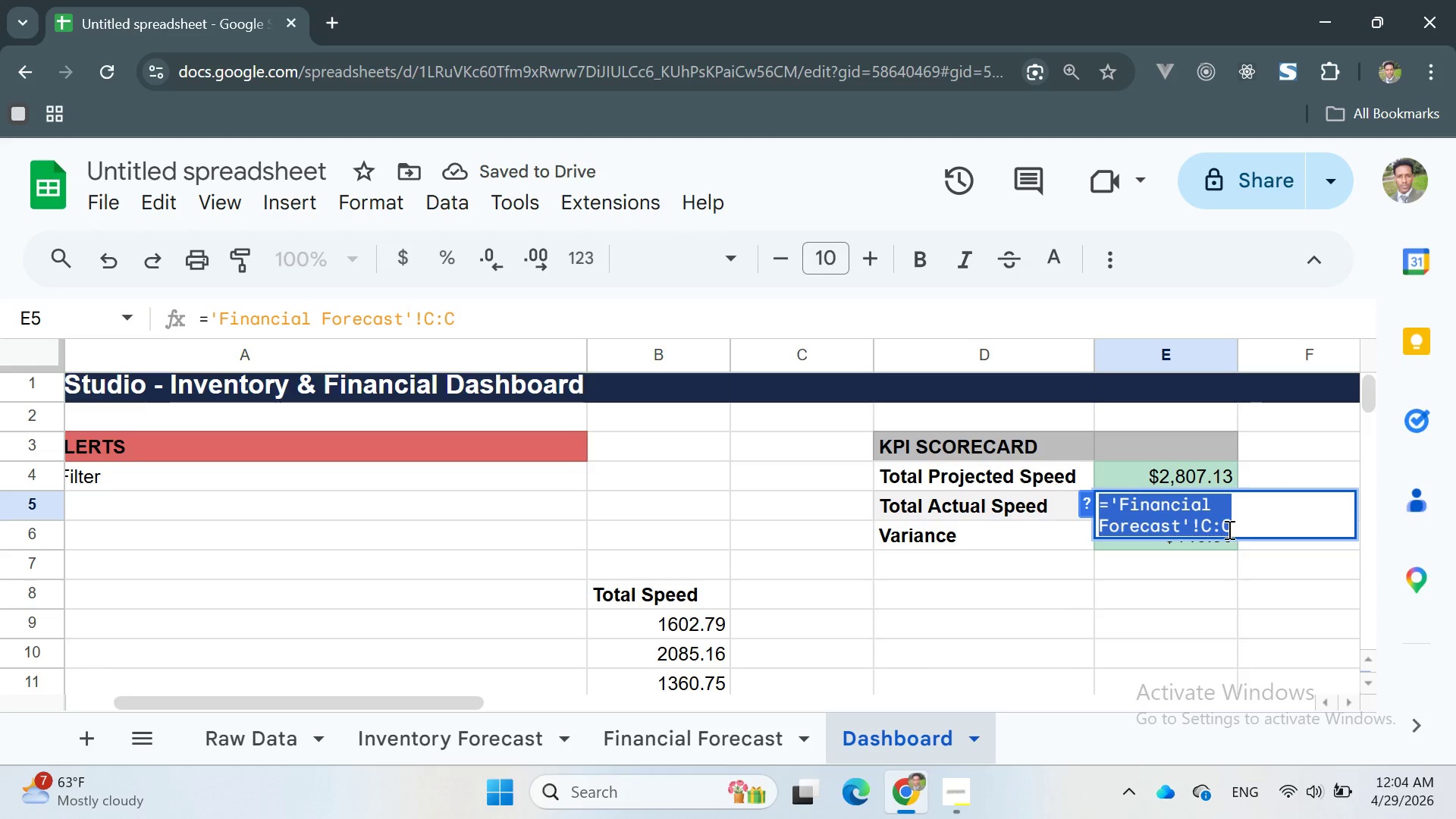 
left_click([1228, 529])
 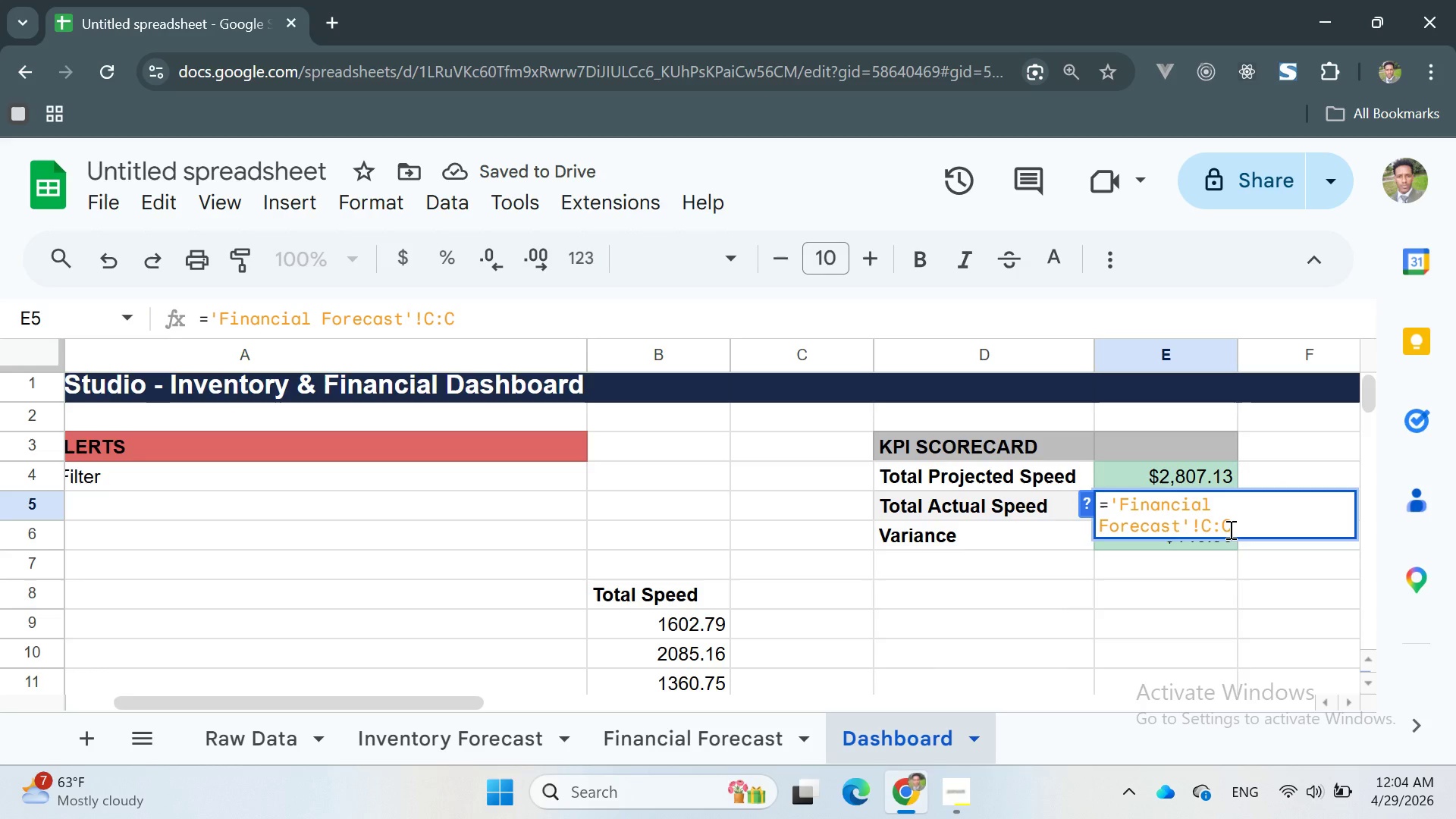 
key(Backspace)
 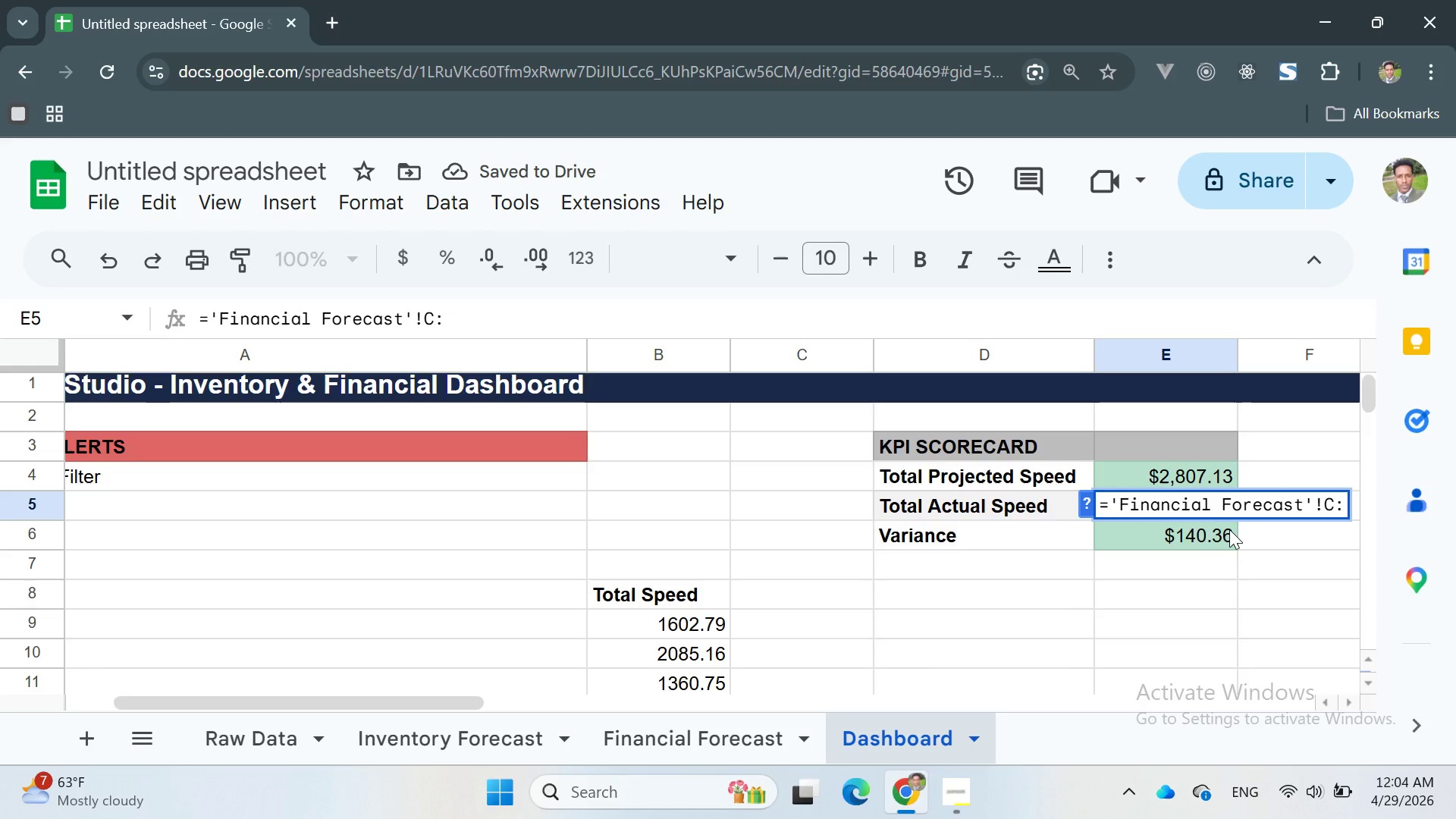 
key(Backspace)
 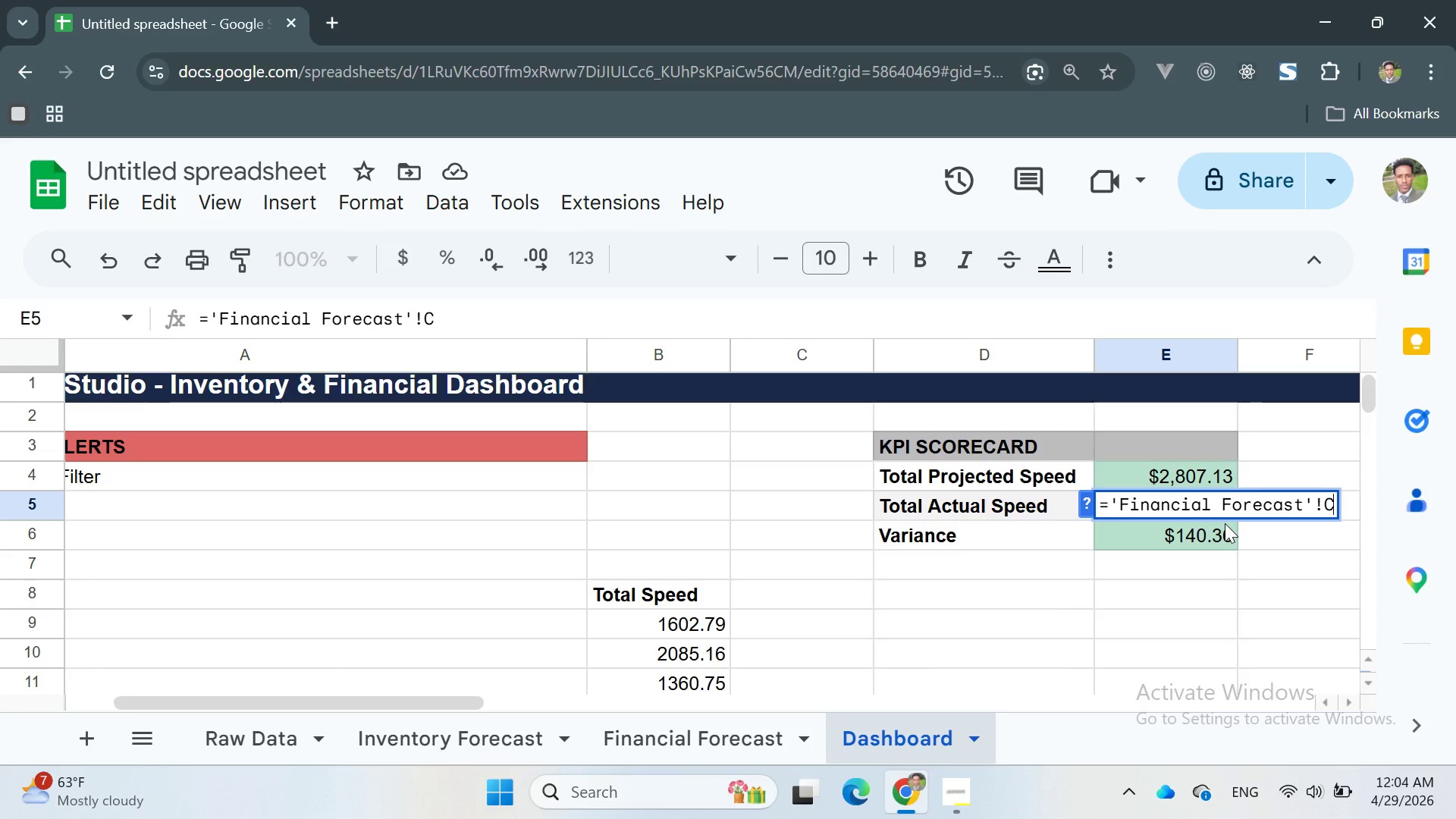 
key(9)
 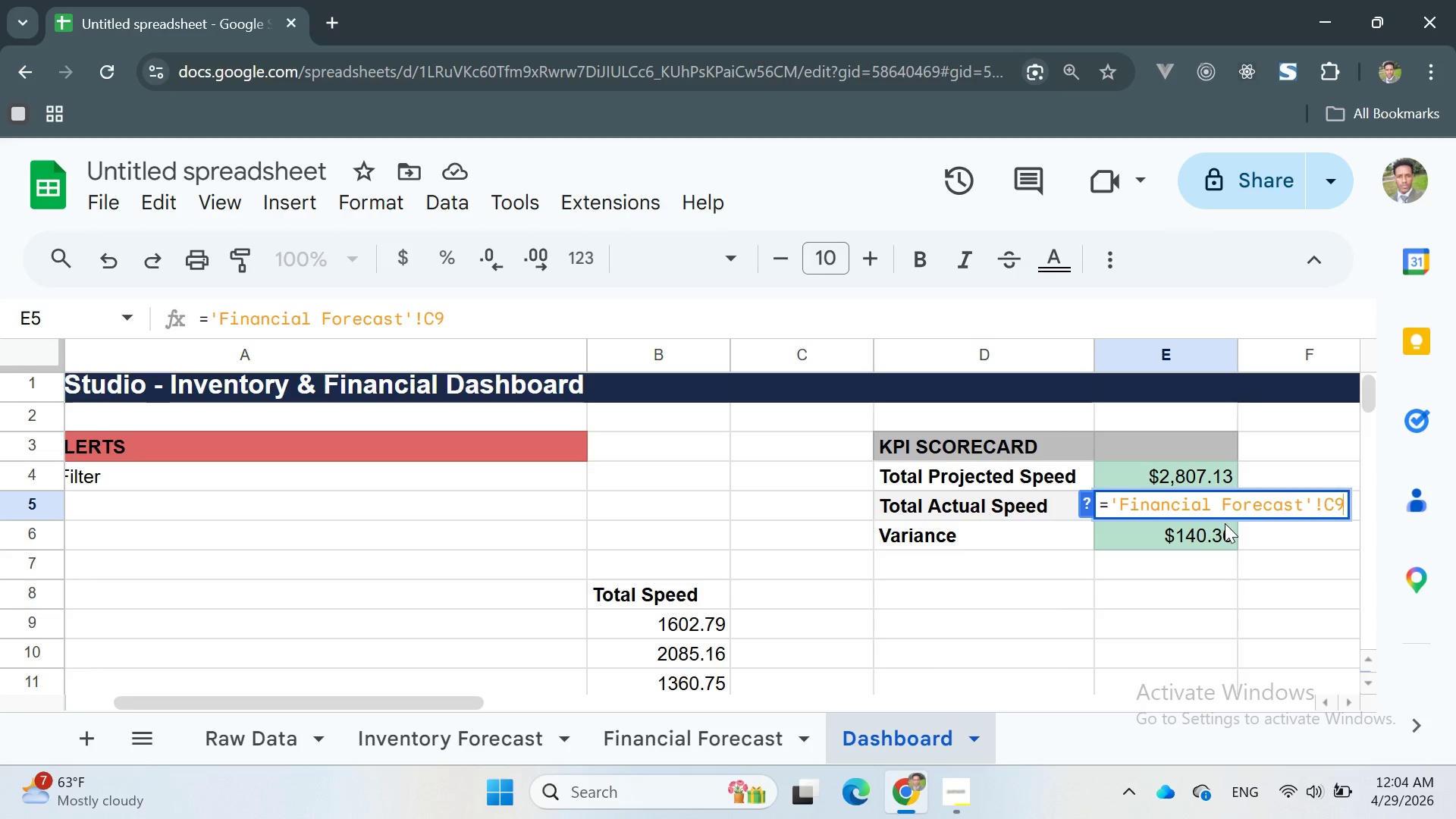 
key(Enter)
 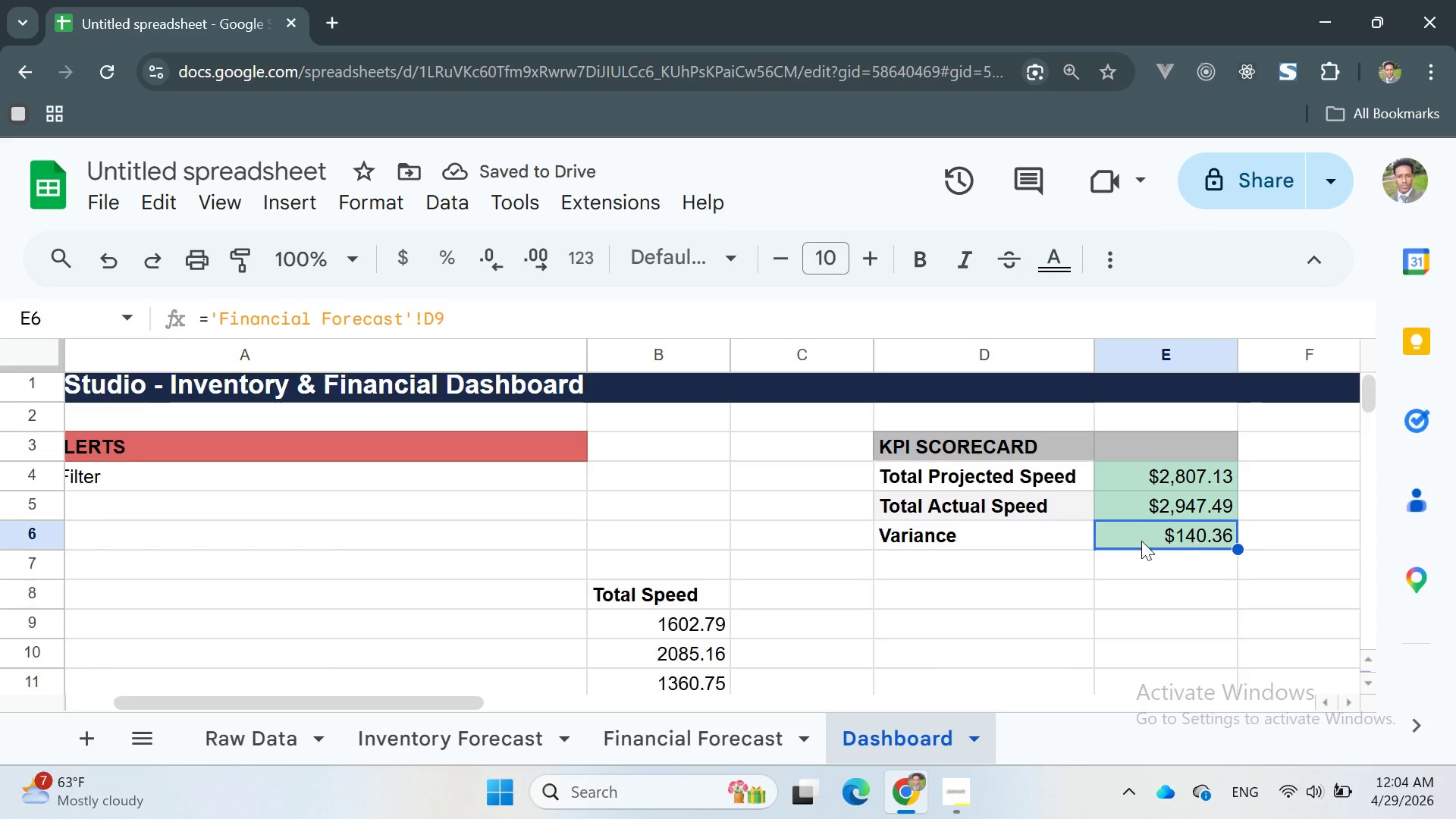 
mouse_move([521, 722])
 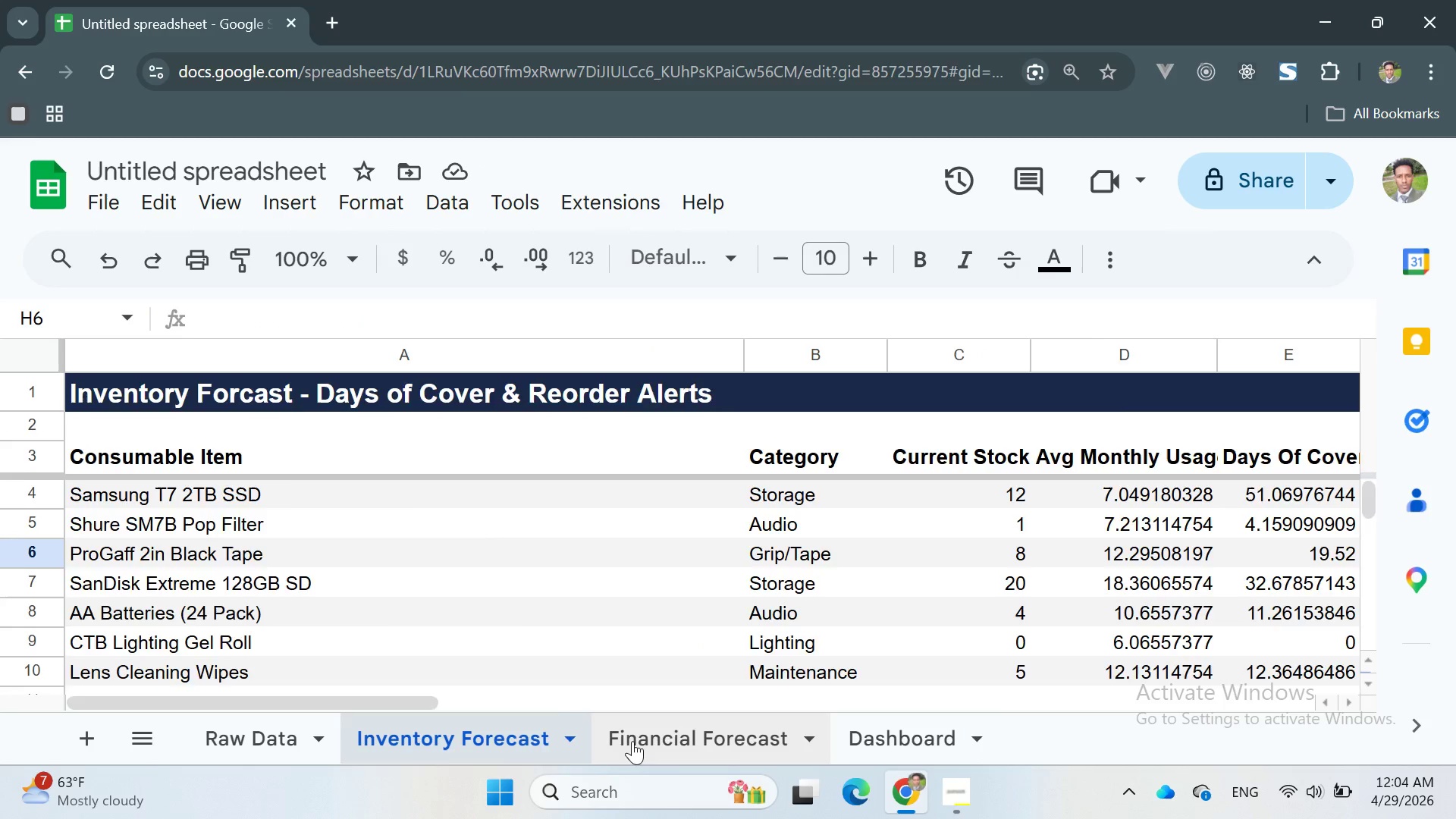 
left_click([632, 741])
 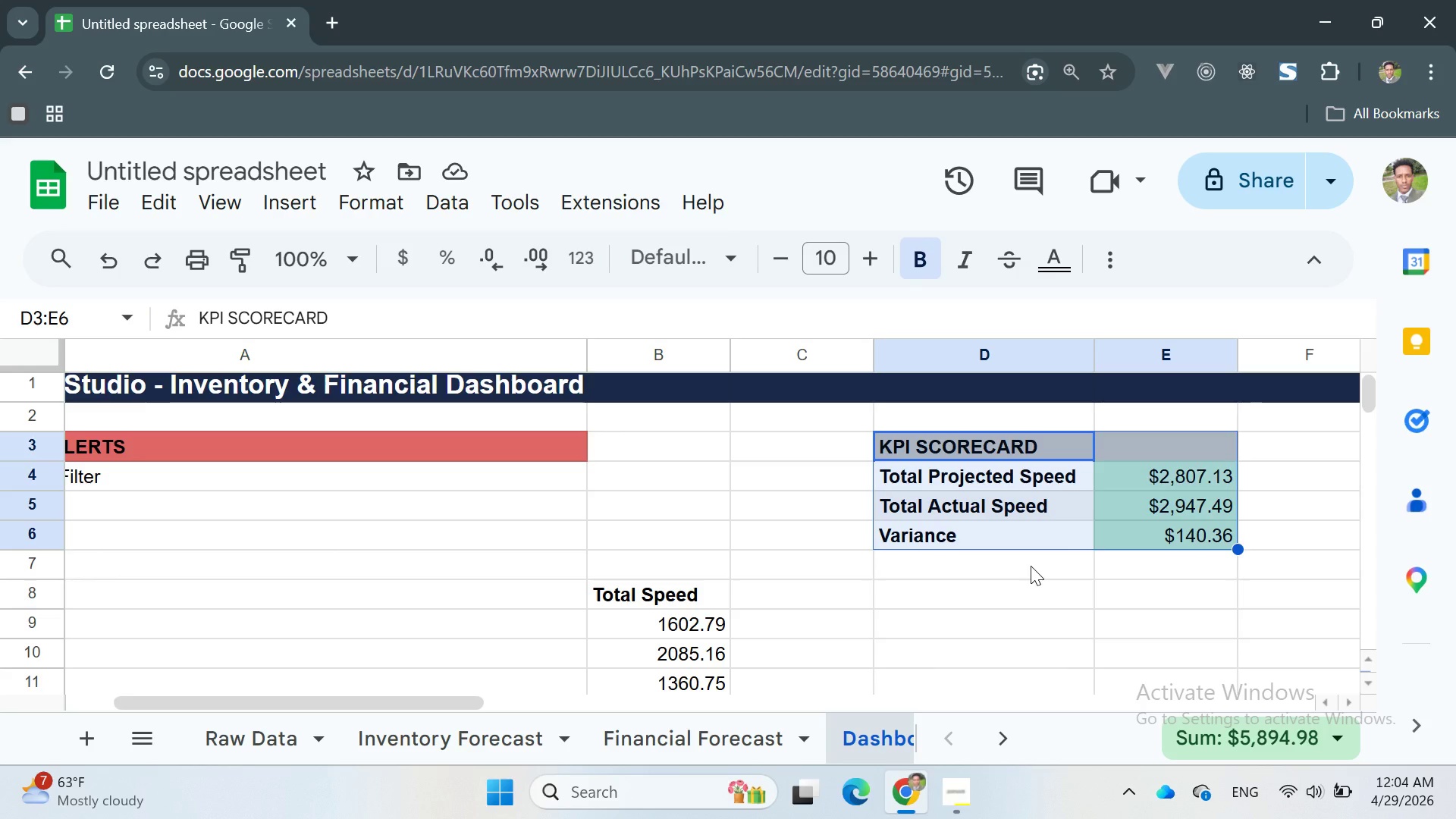 
wait(36.62)
 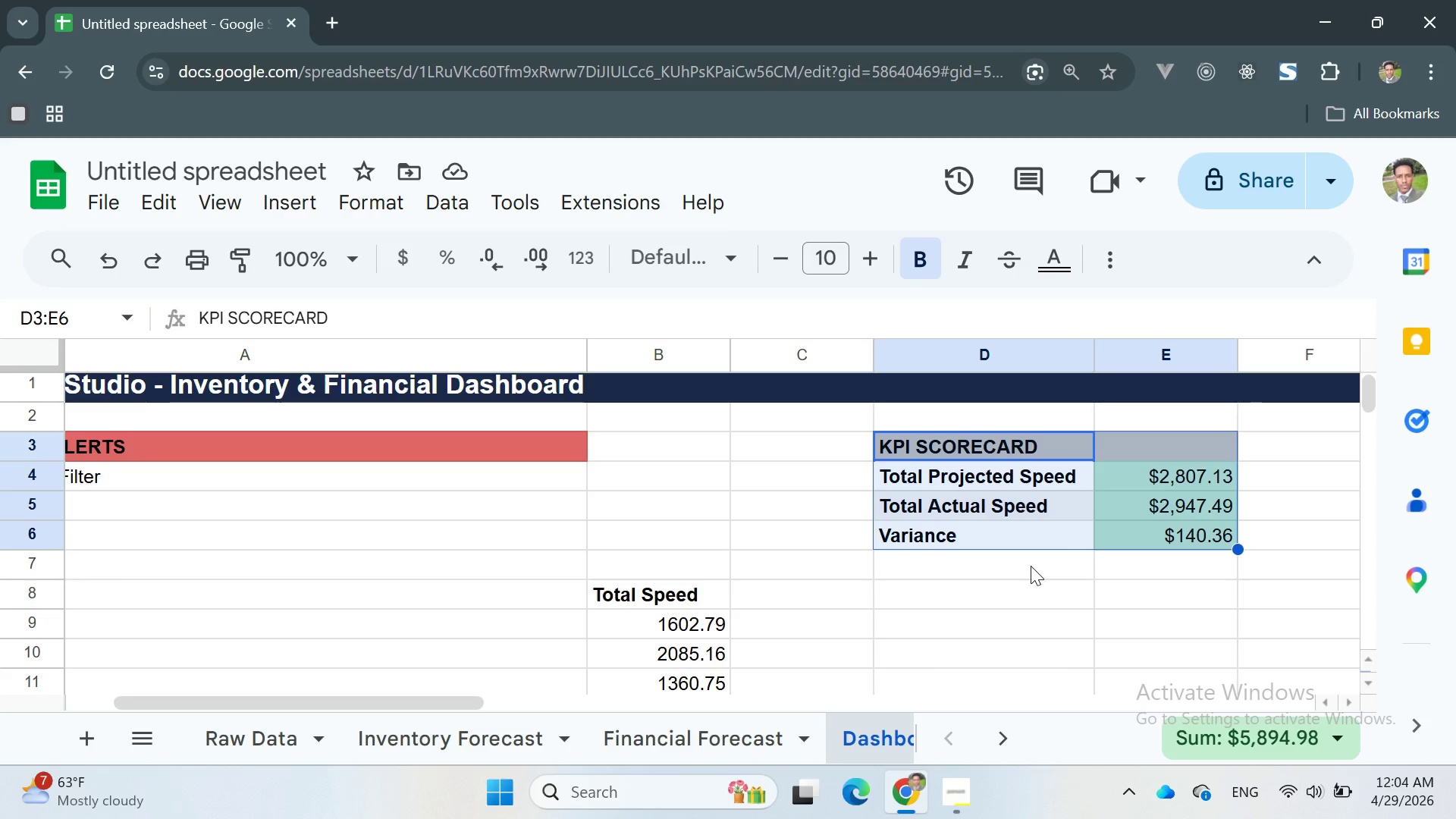 
left_click([1049, 614])
 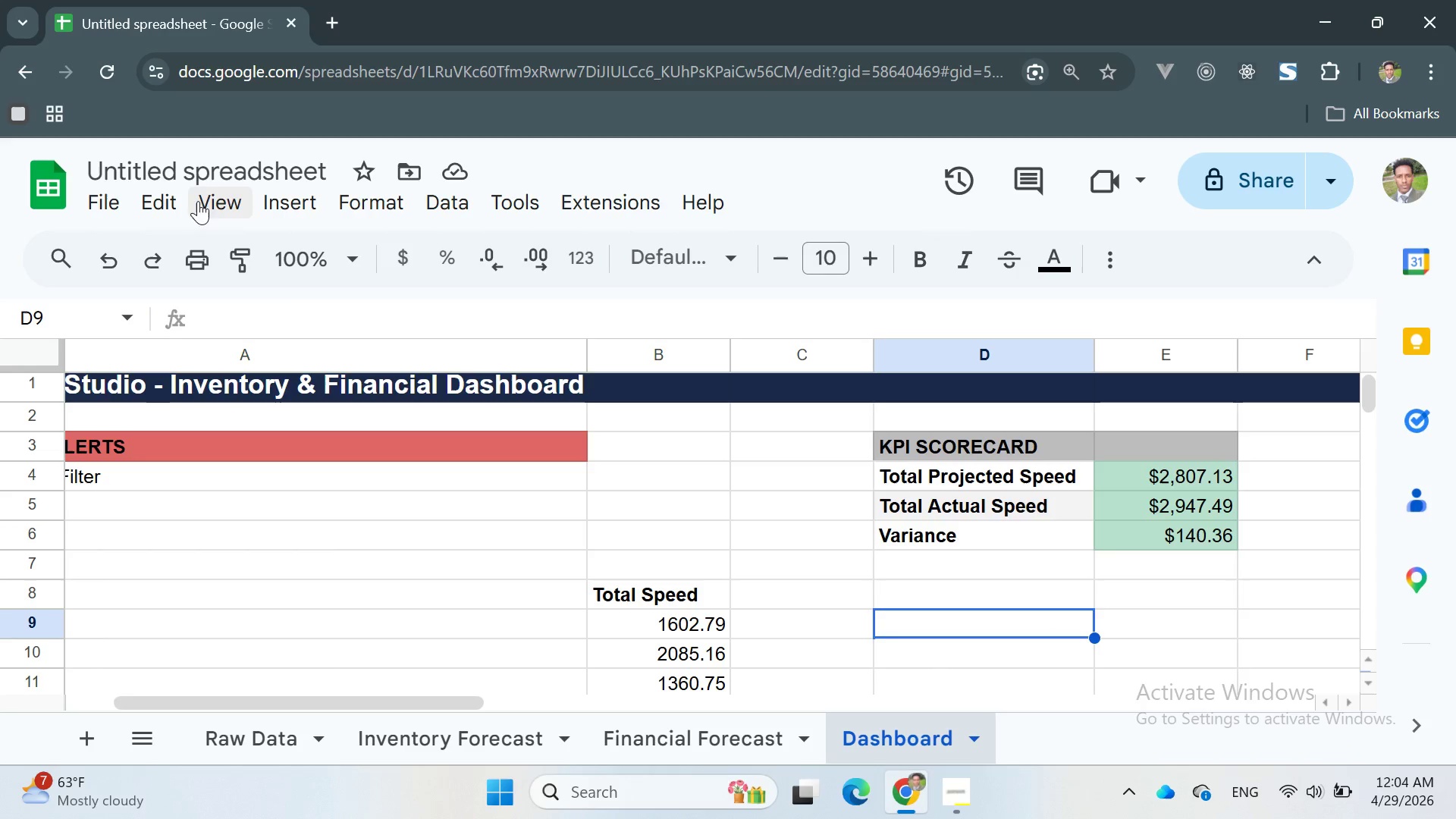 
left_click([223, 203])
 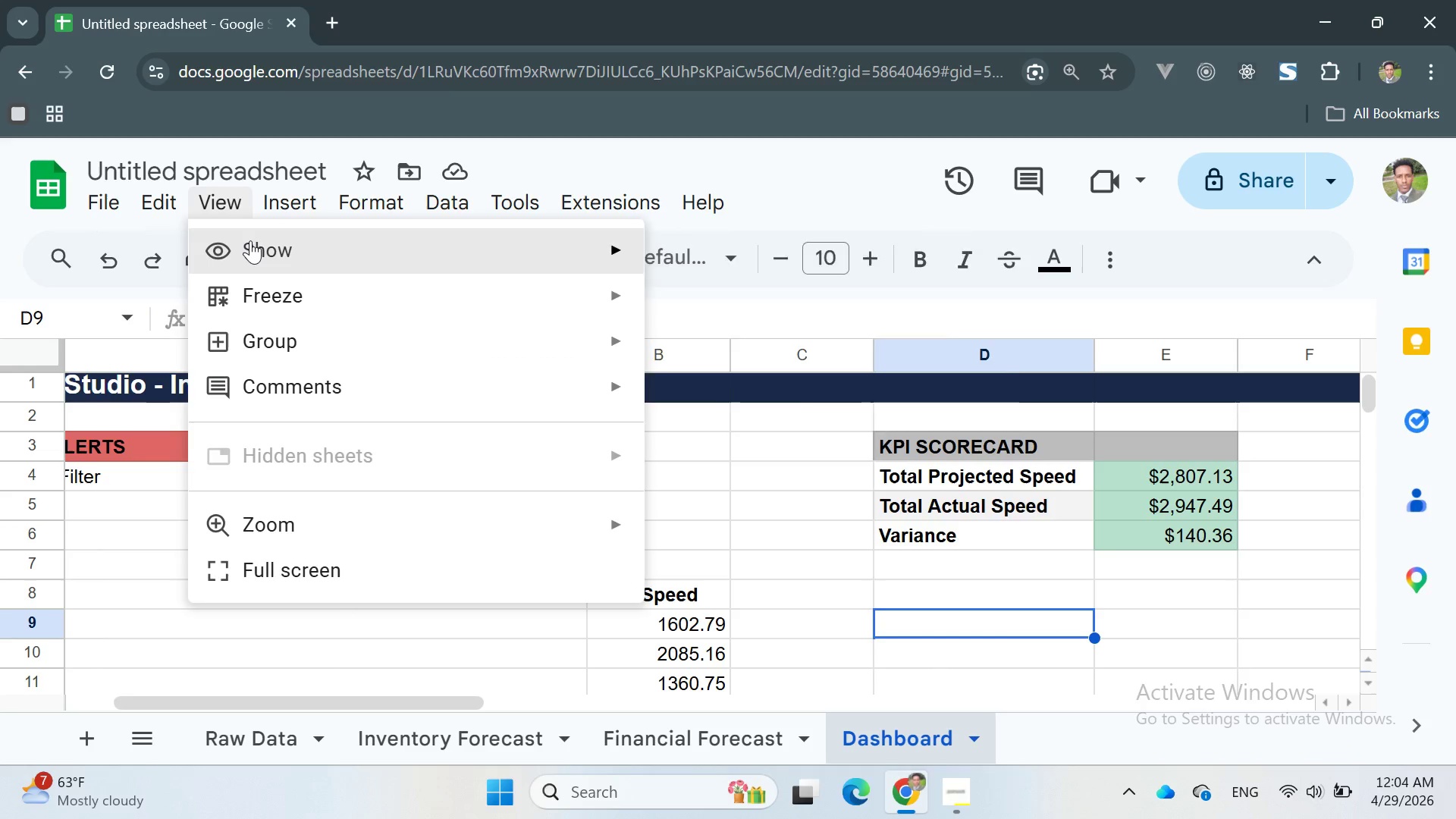 
left_click([250, 241])
 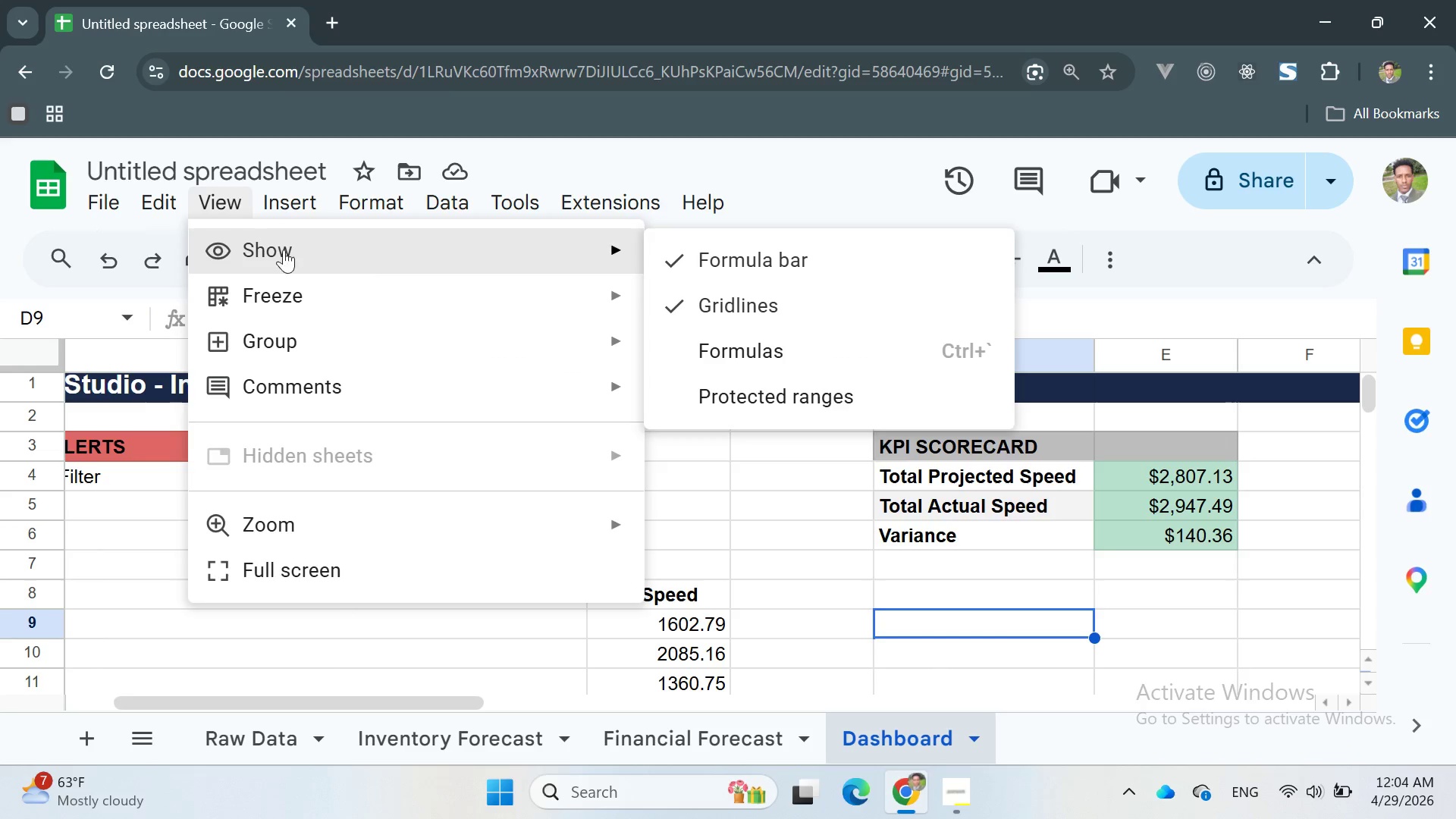 
left_click([271, 303])
 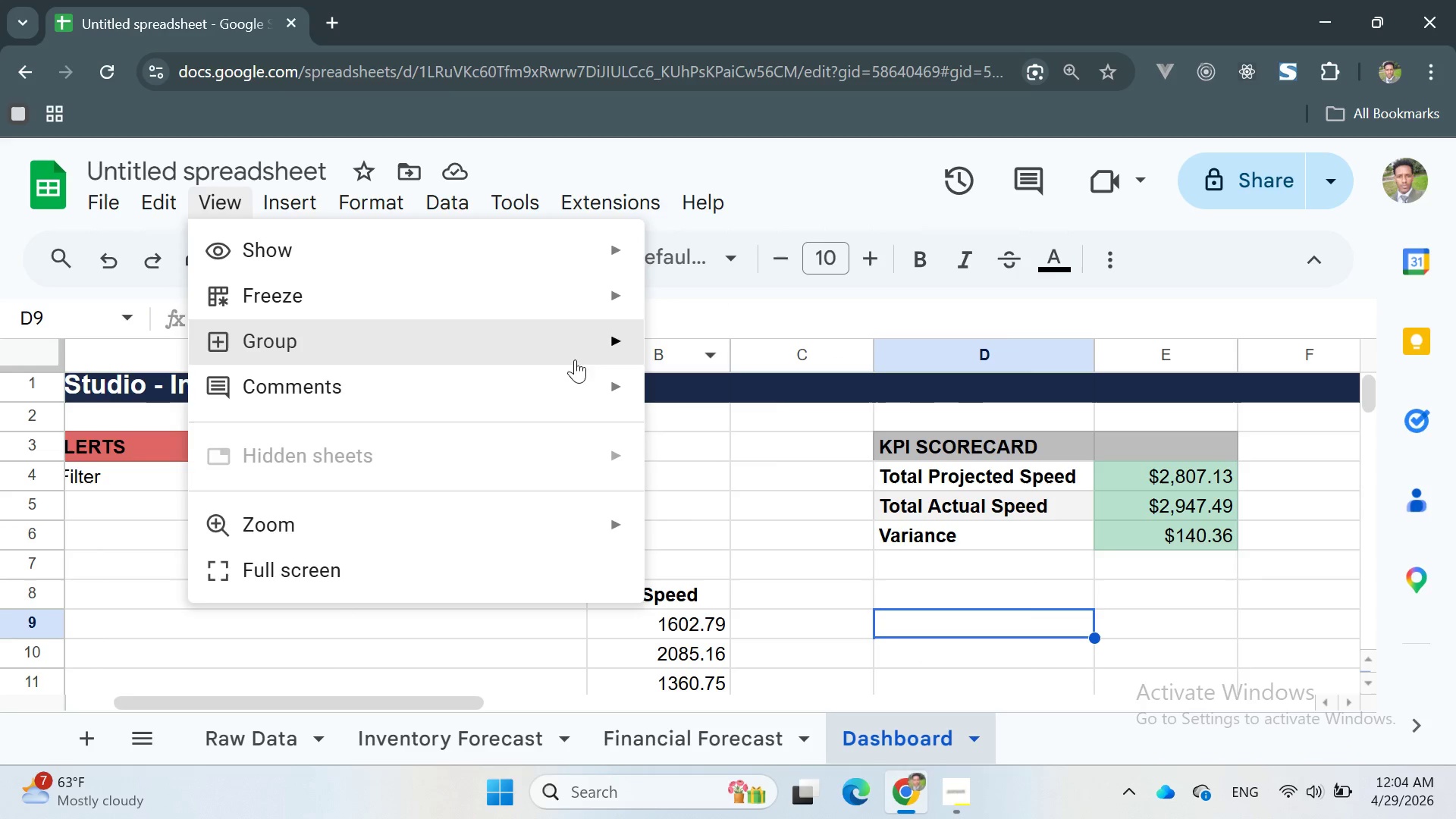 
left_click([805, 444])
 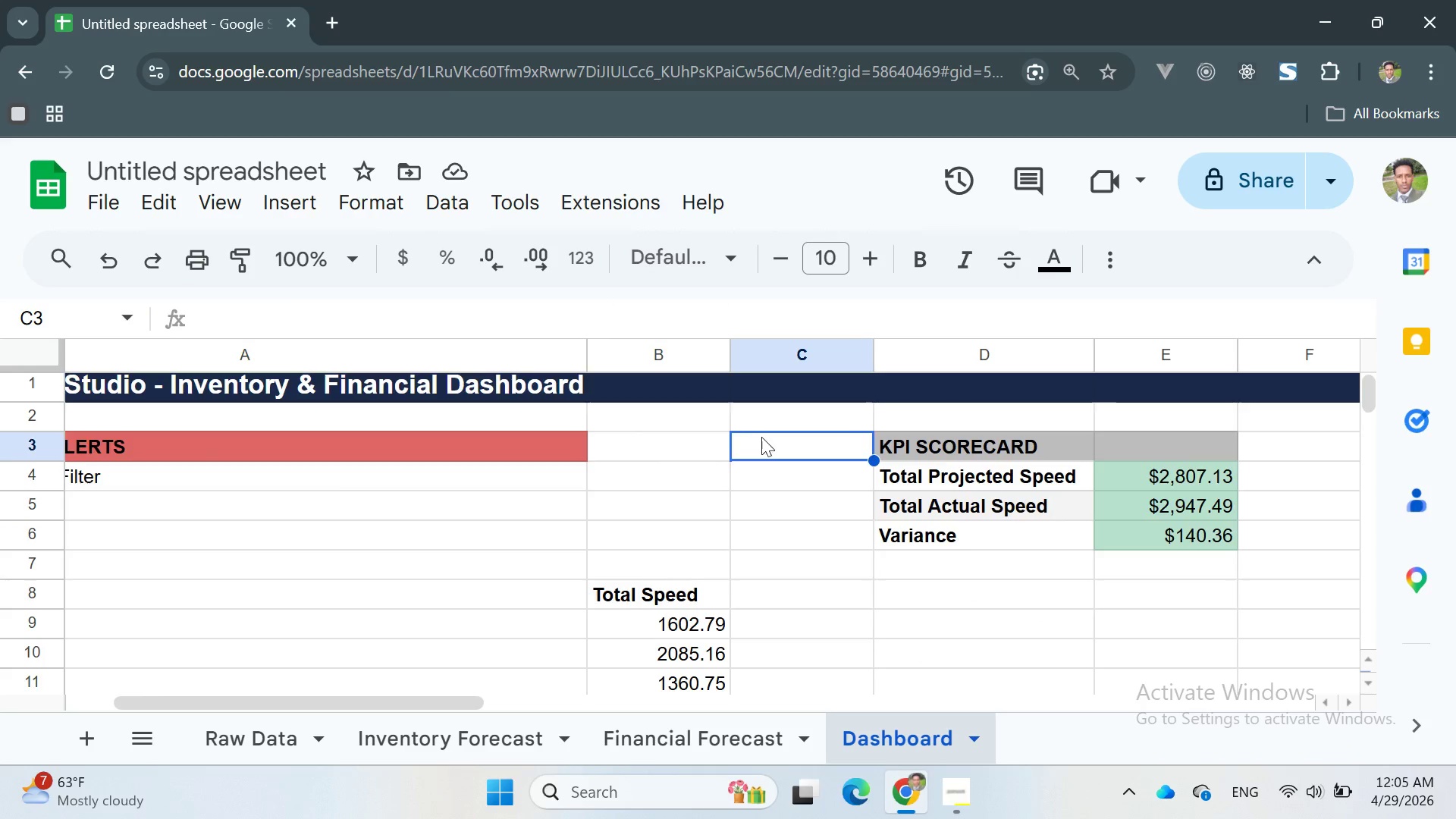 
scroll: coordinate [760, 440], scroll_direction: up, amount: 3.0
 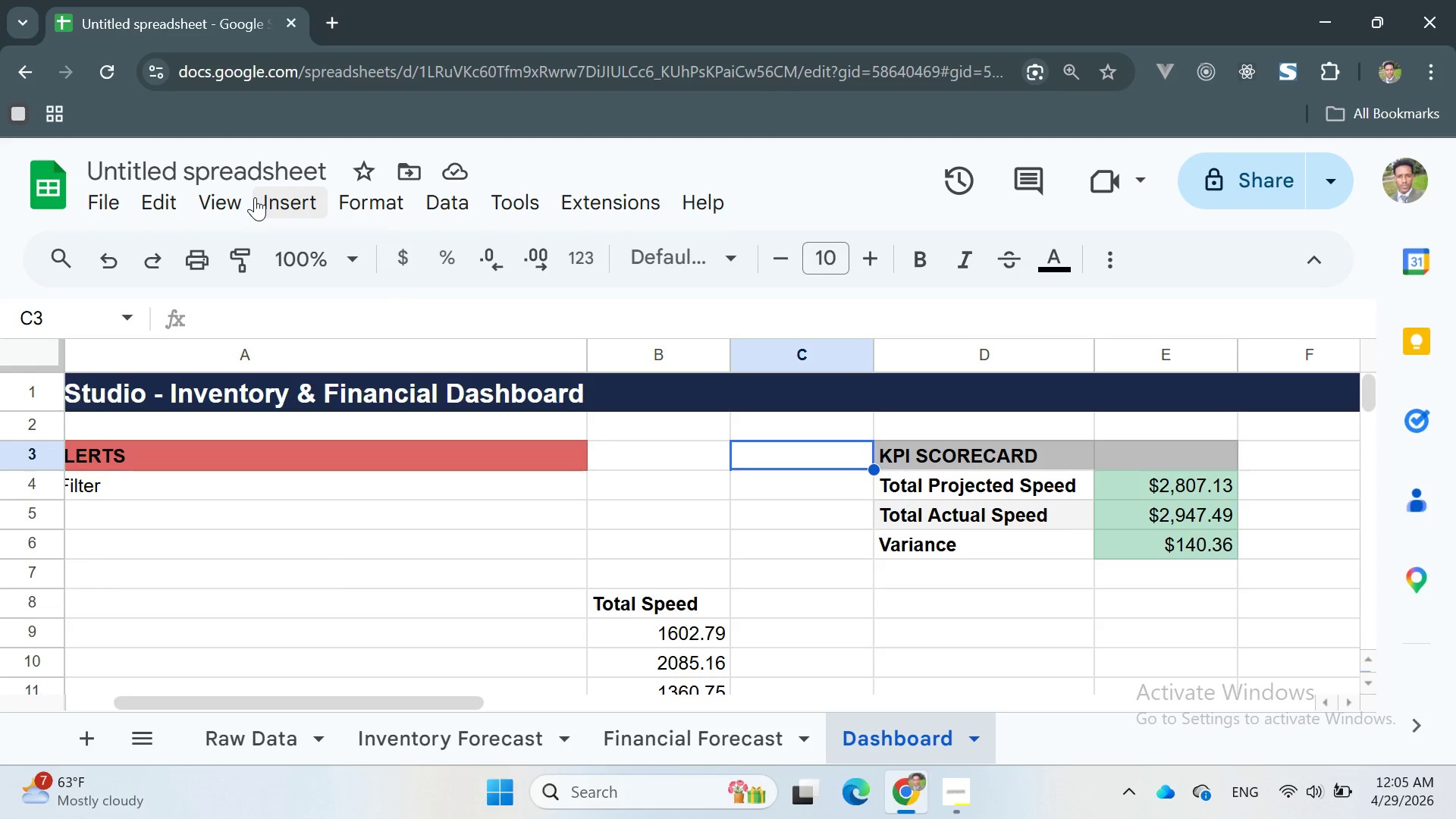 
wait(12.36)
 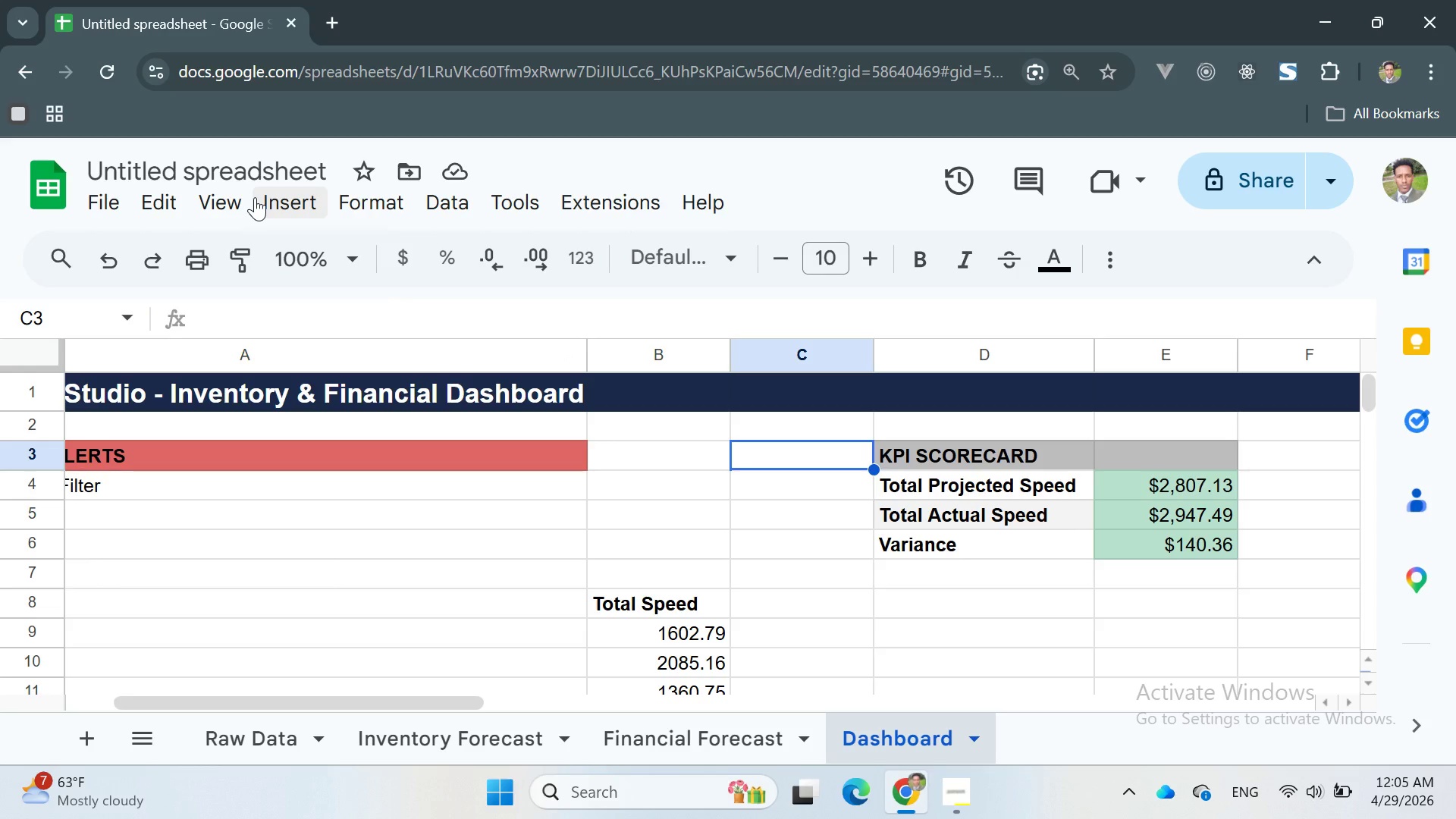 
left_click([241, 202])
 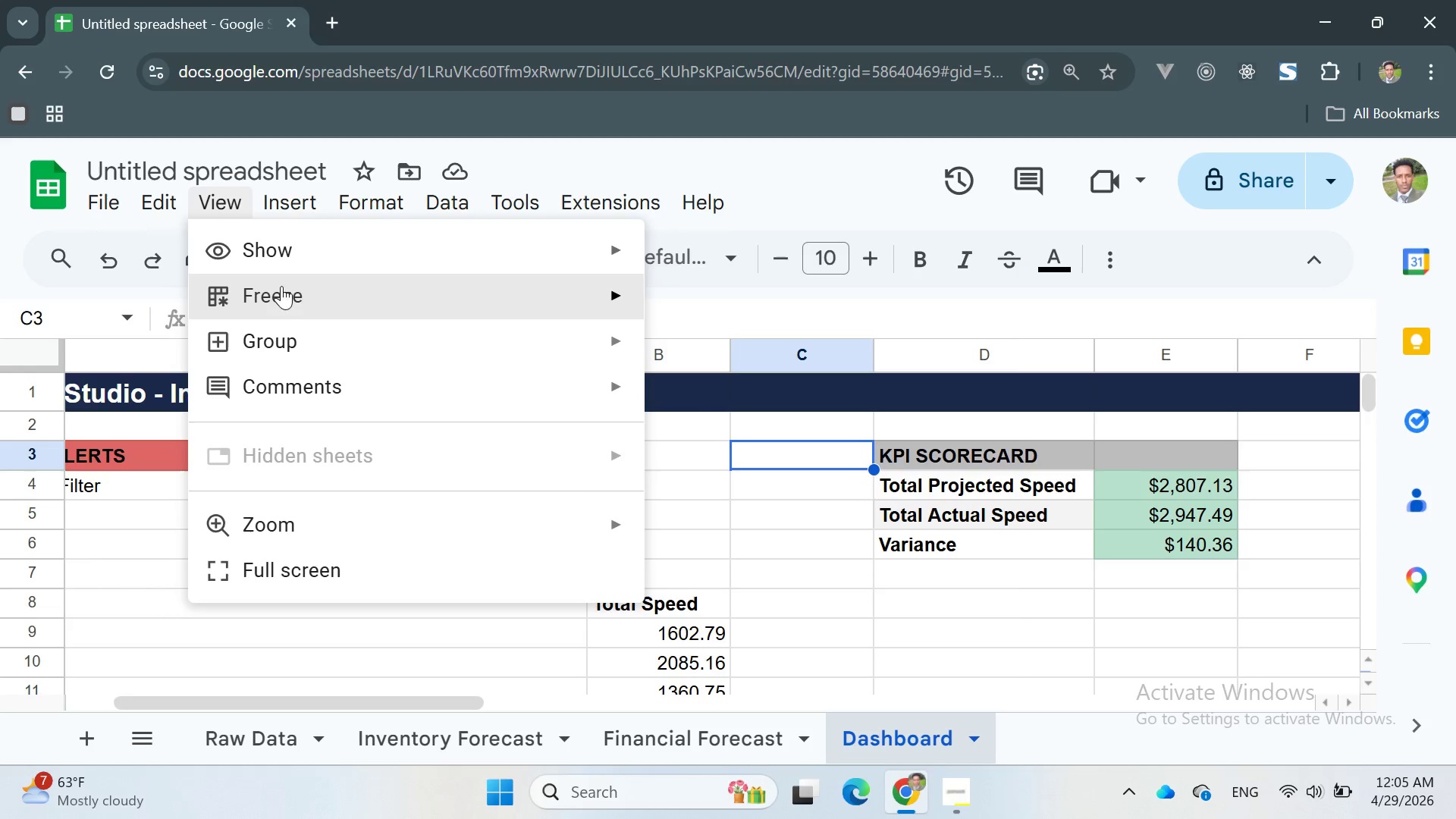 
left_click([284, 294])
 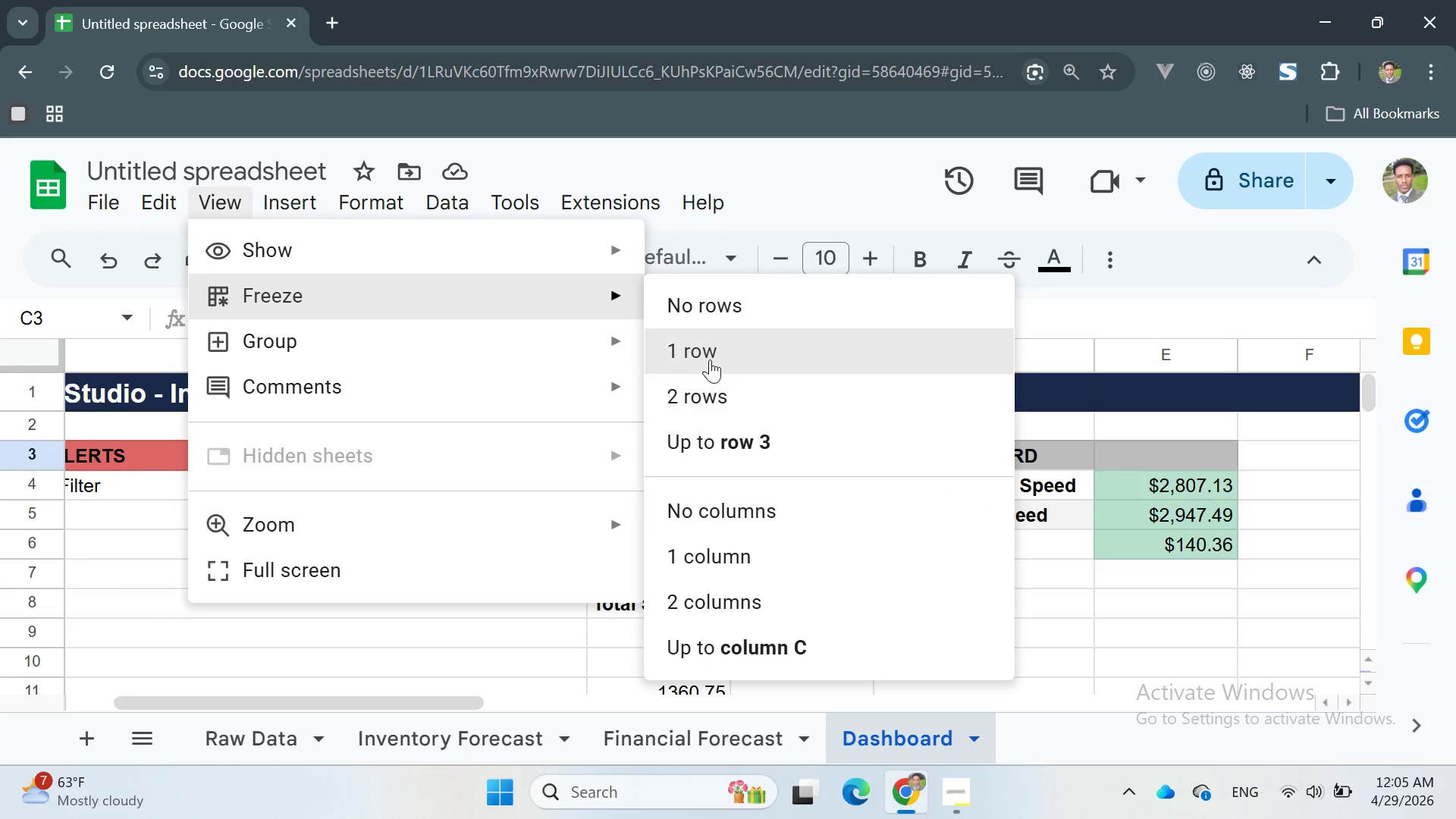 
left_click([710, 349])
 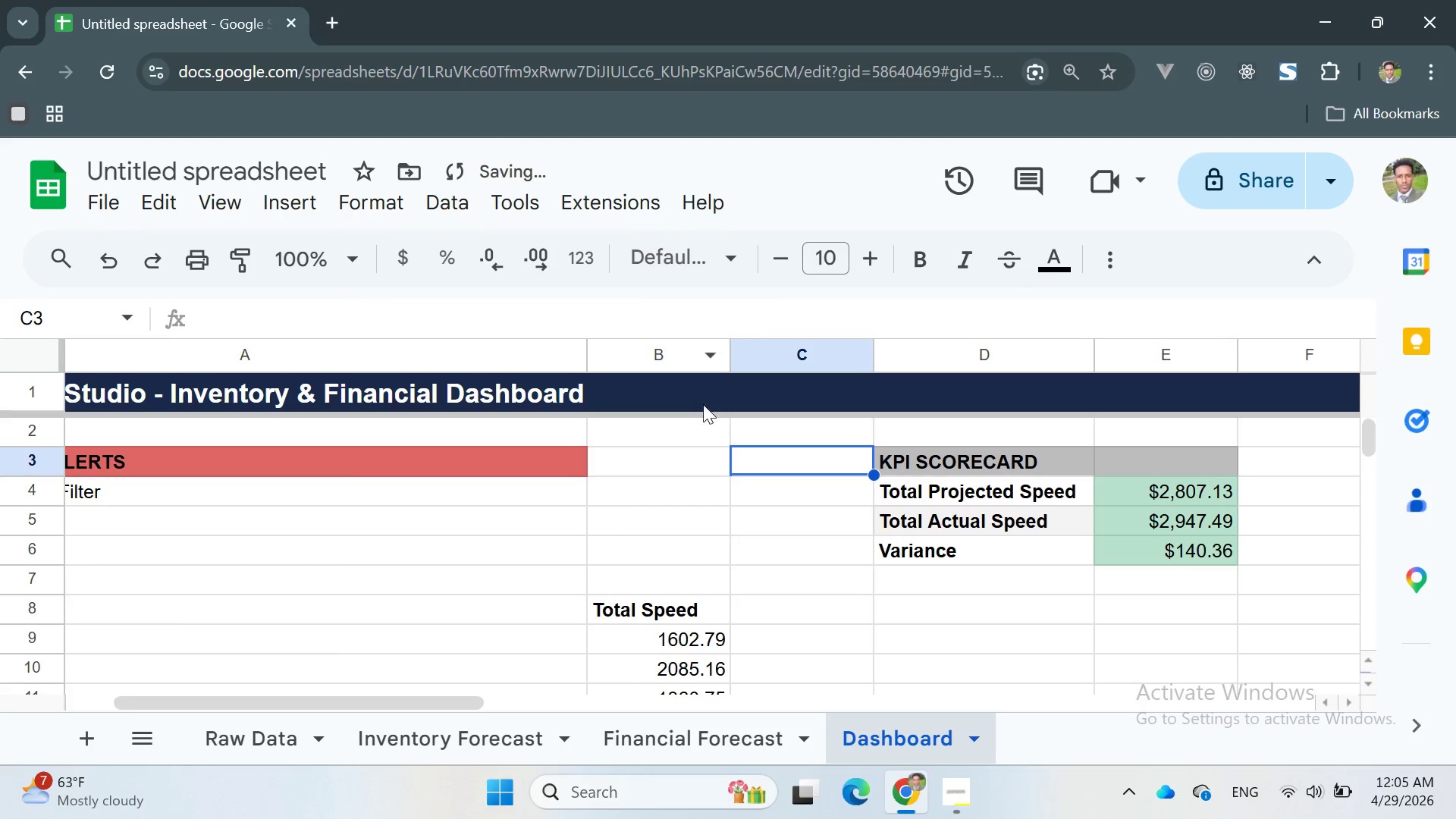 
scroll: coordinate [750, 504], scroll_direction: up, amount: 8.0
 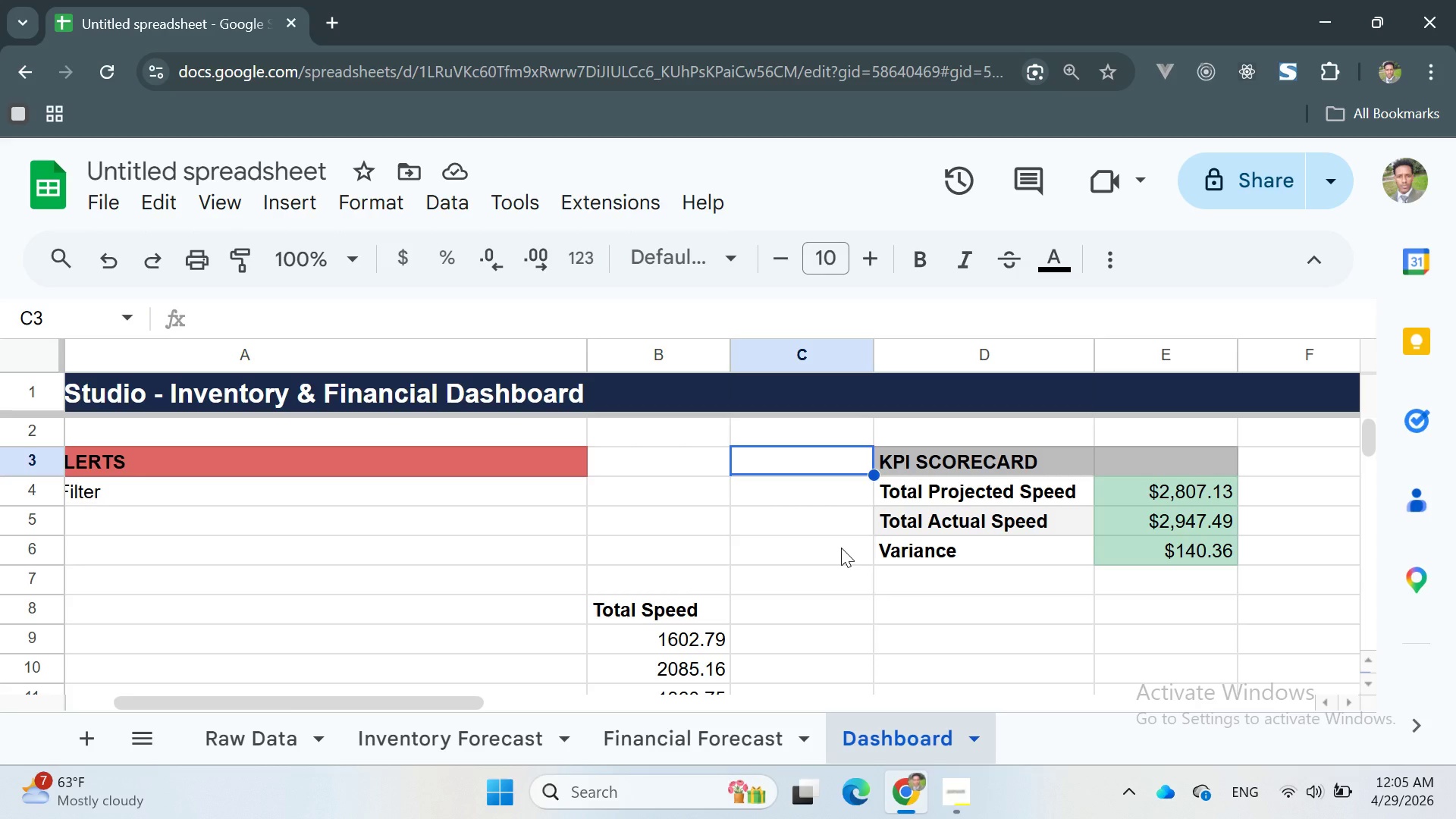 
wait(17.37)
 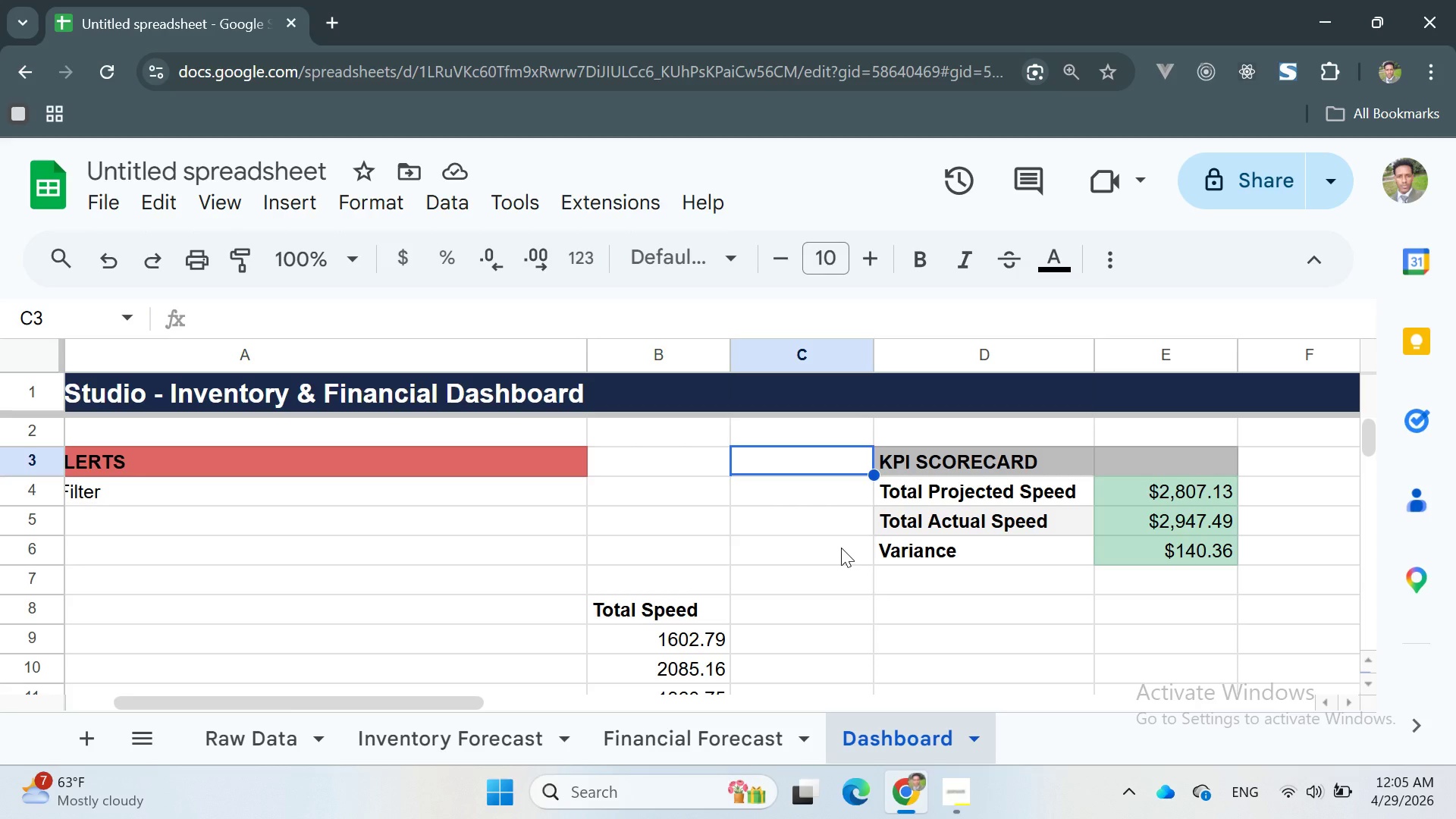 
double_click([213, 199])
 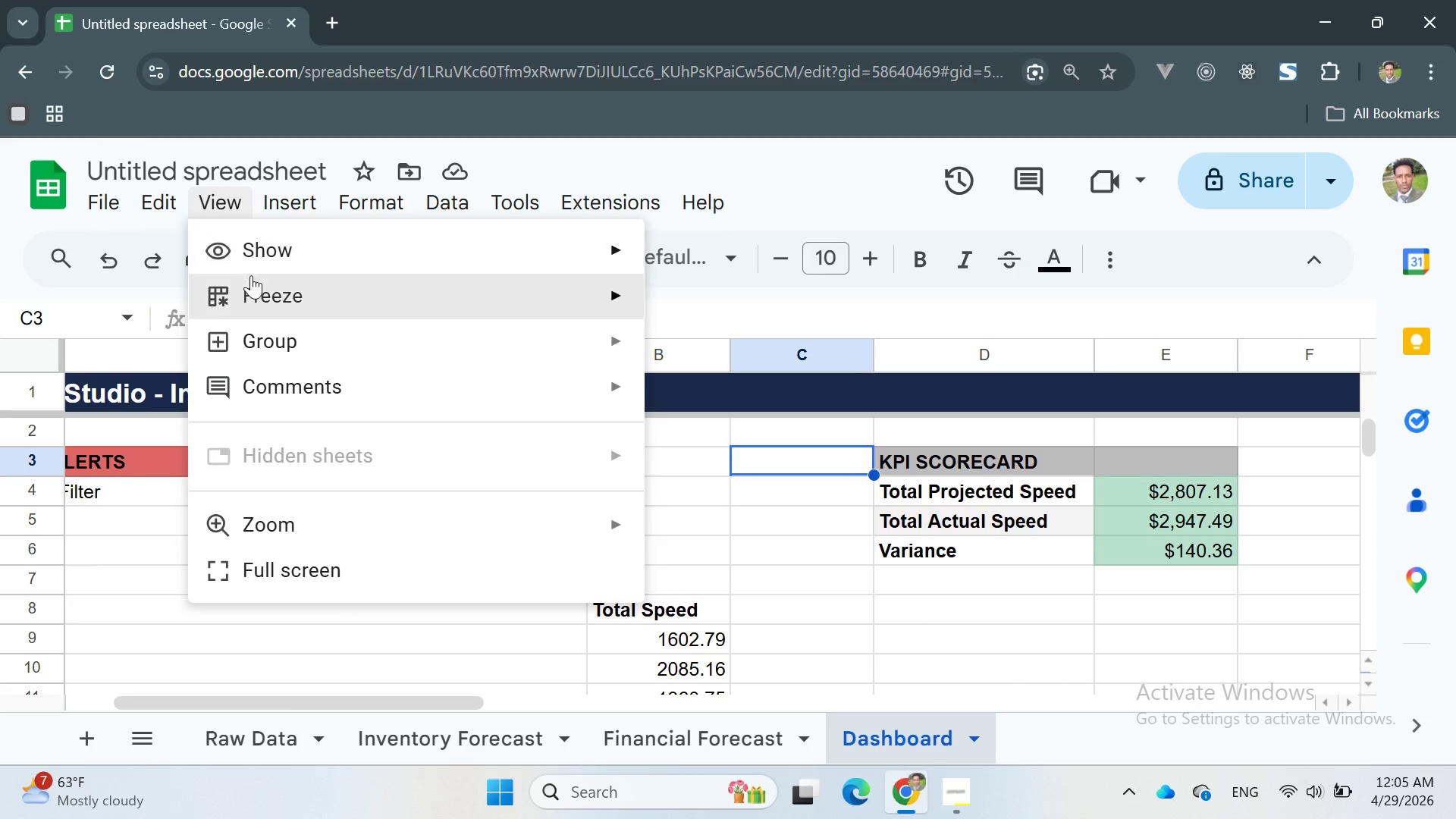 
left_click([249, 253])
 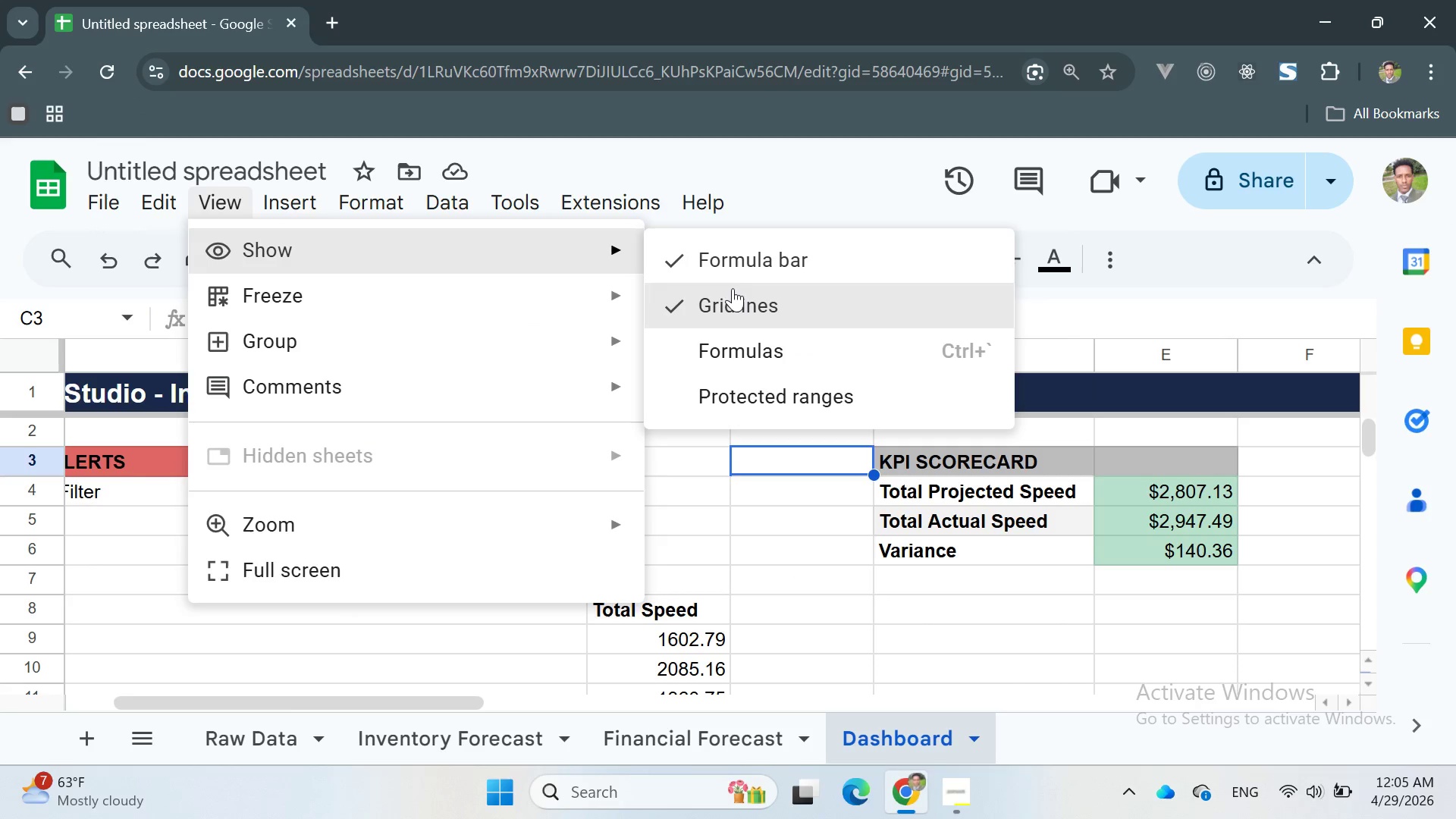 
left_click([733, 296])
 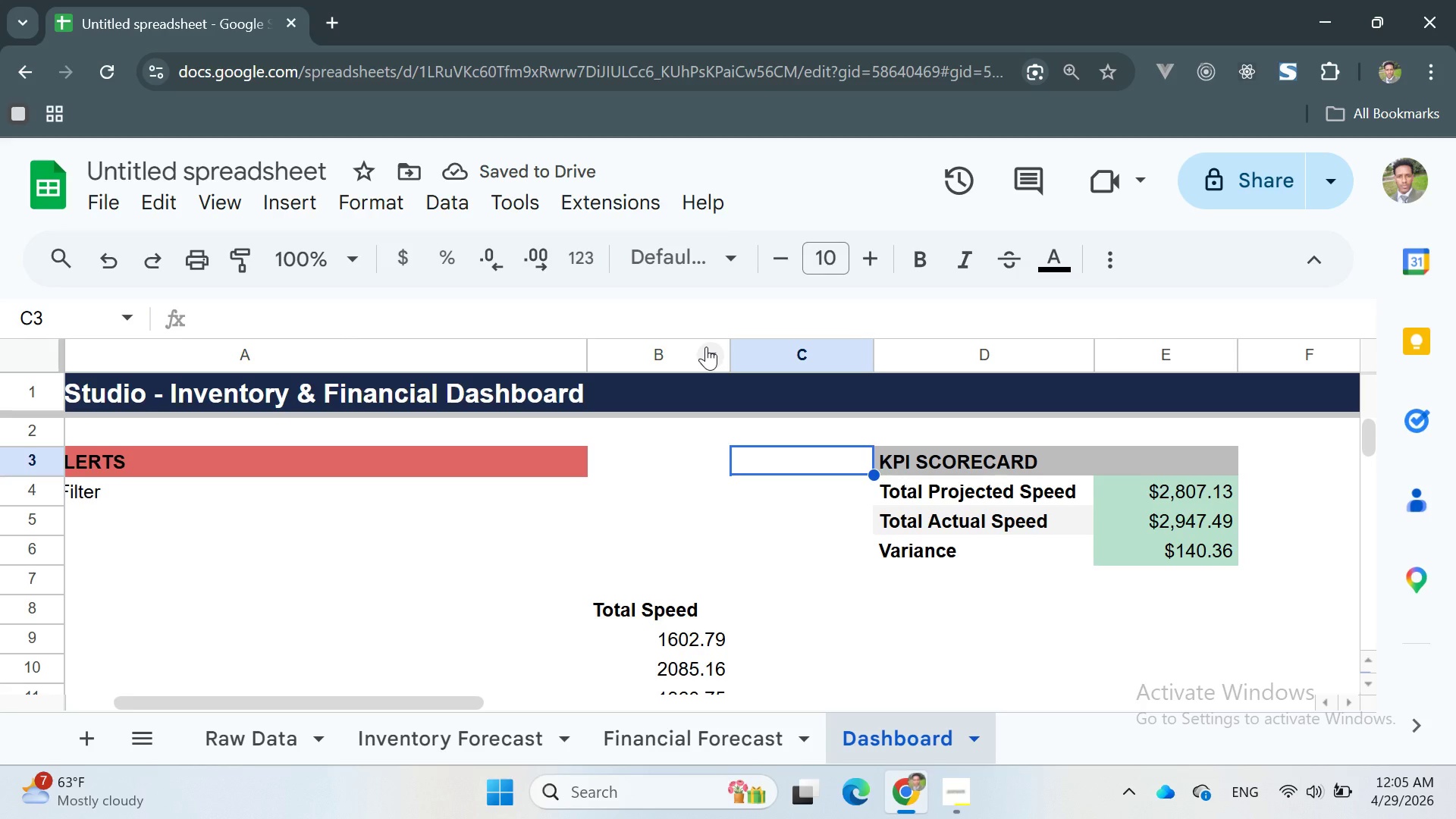 
wait(9.39)
 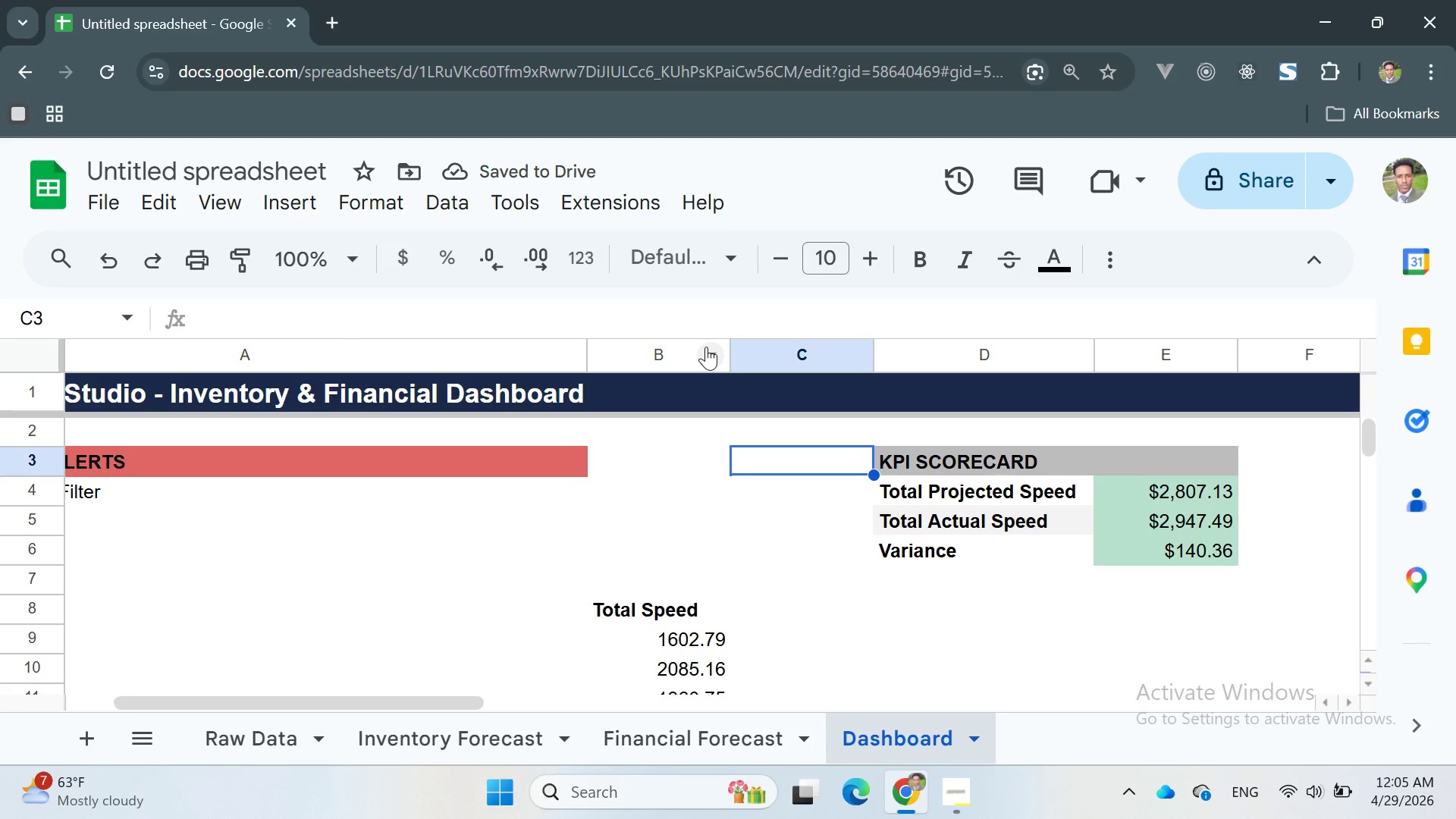 
left_click([636, 488])
 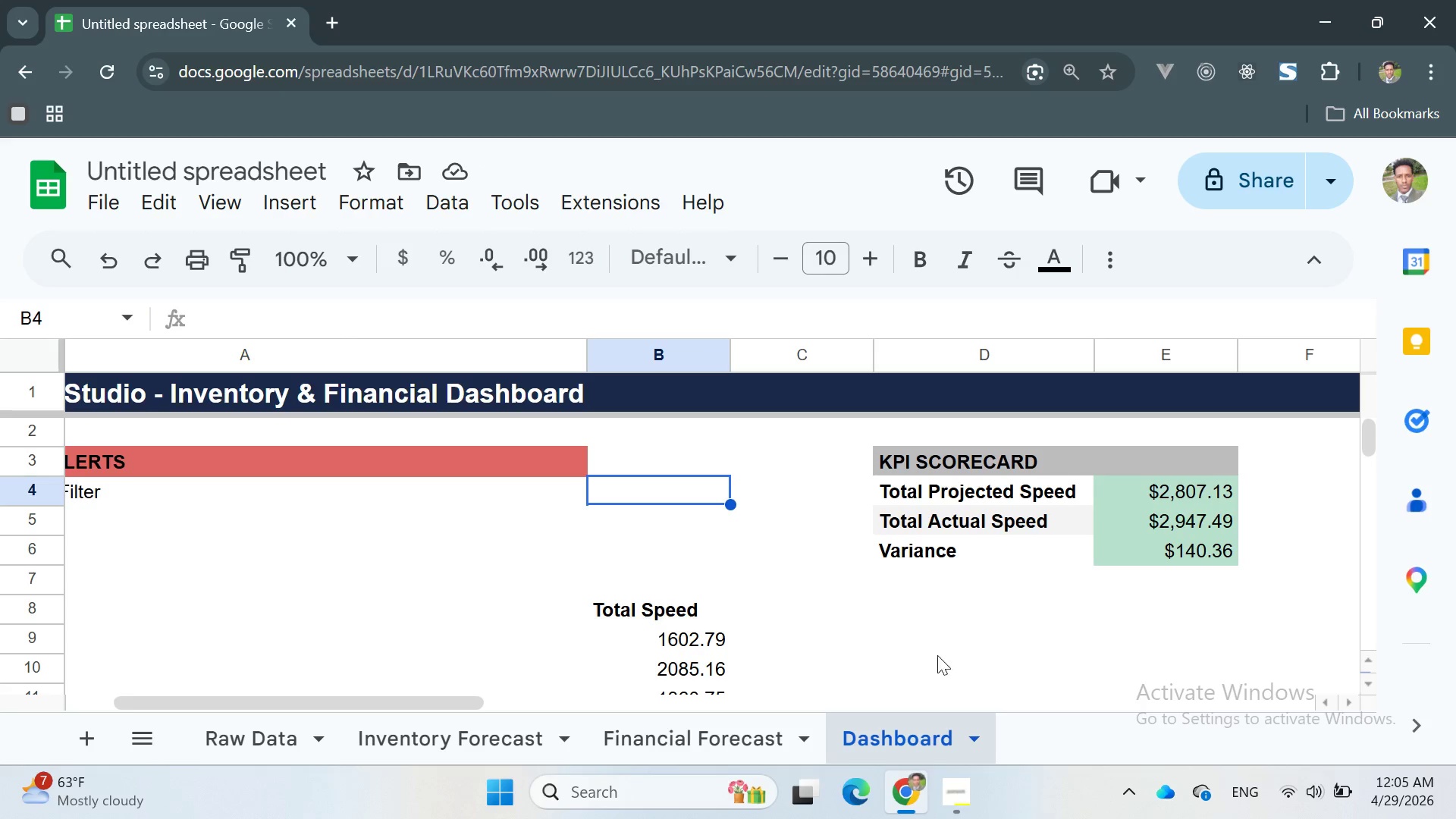 
wait(5.09)
 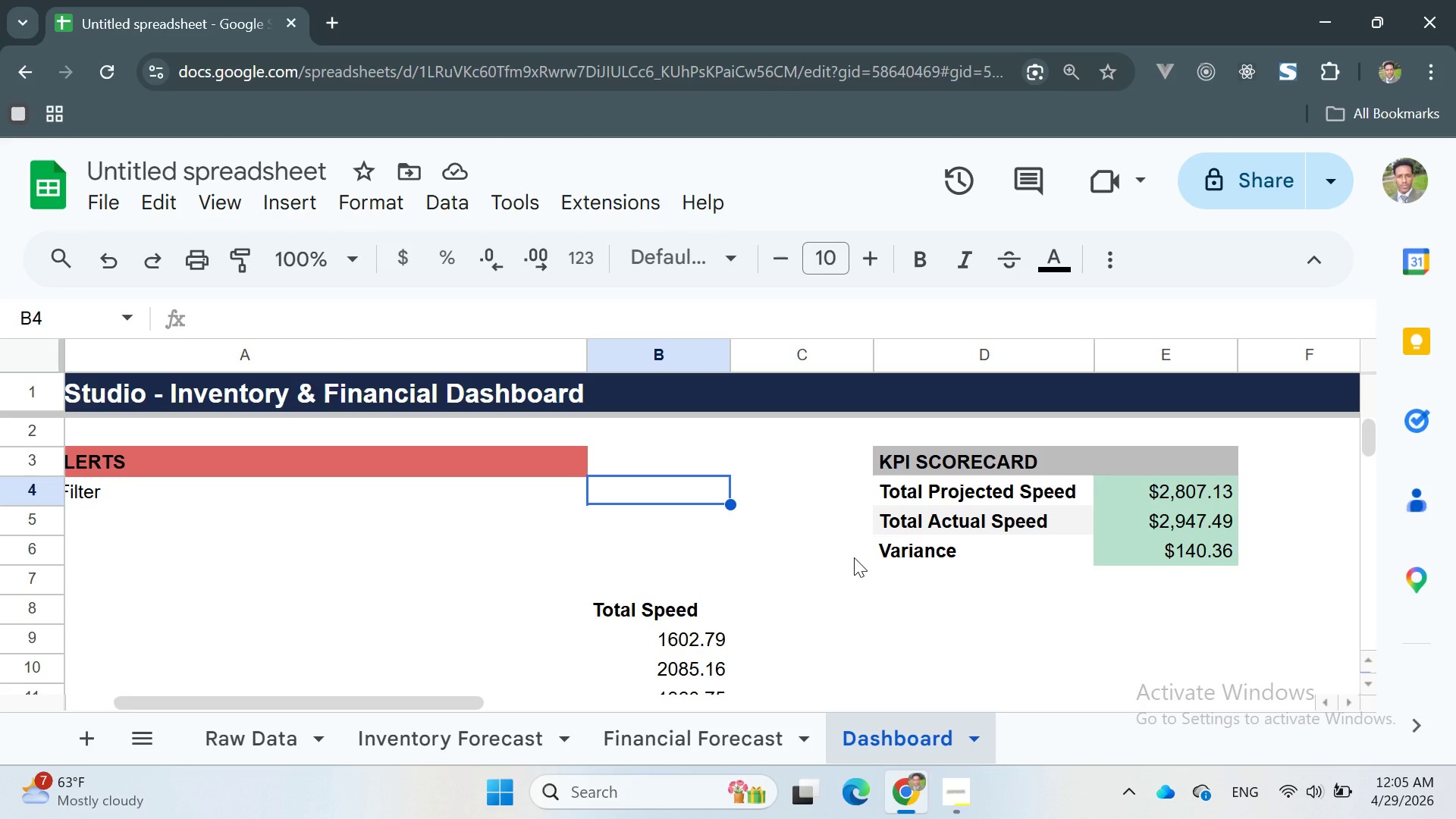 
left_click([983, 576])
 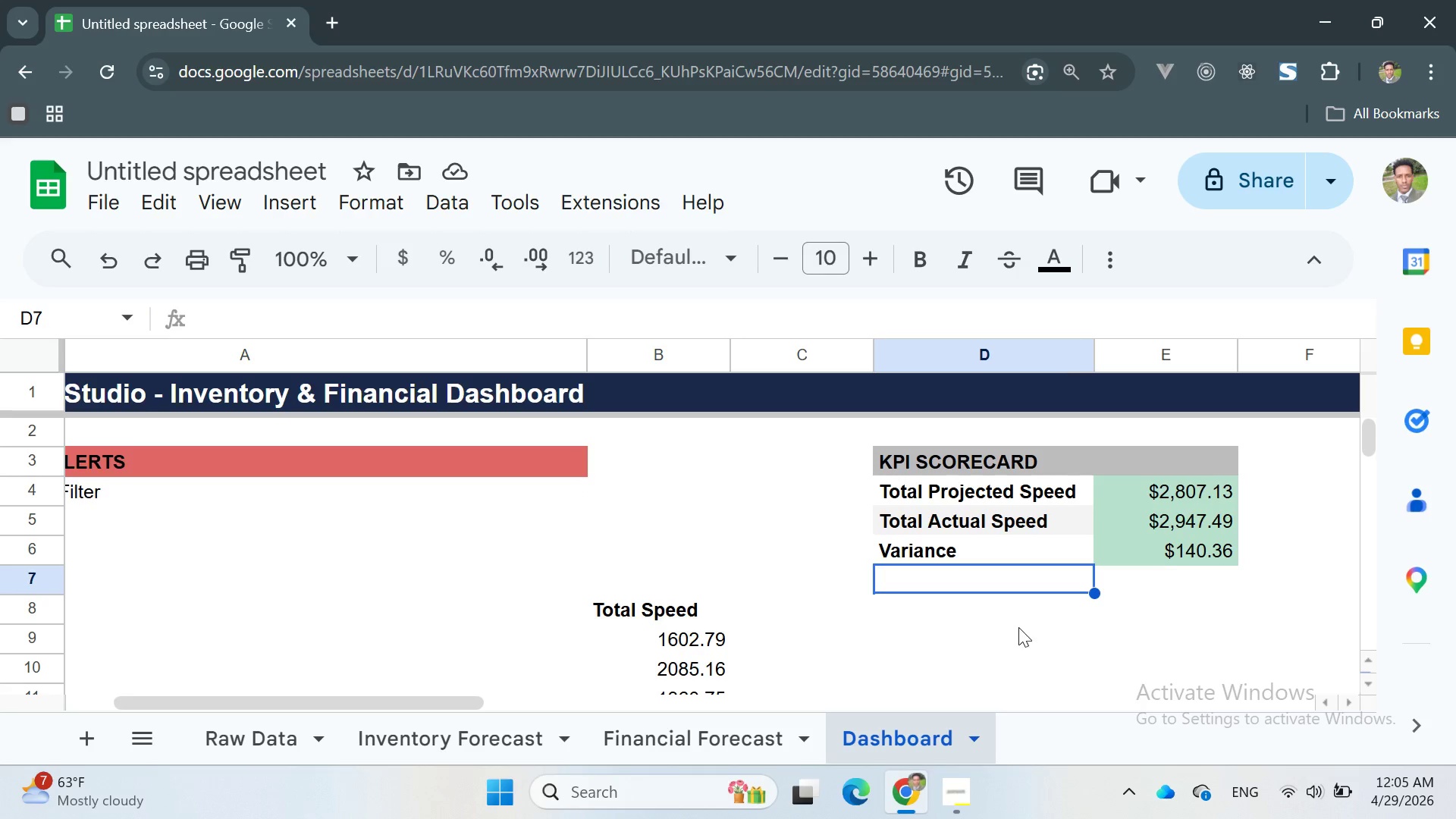 
wait(9.05)
 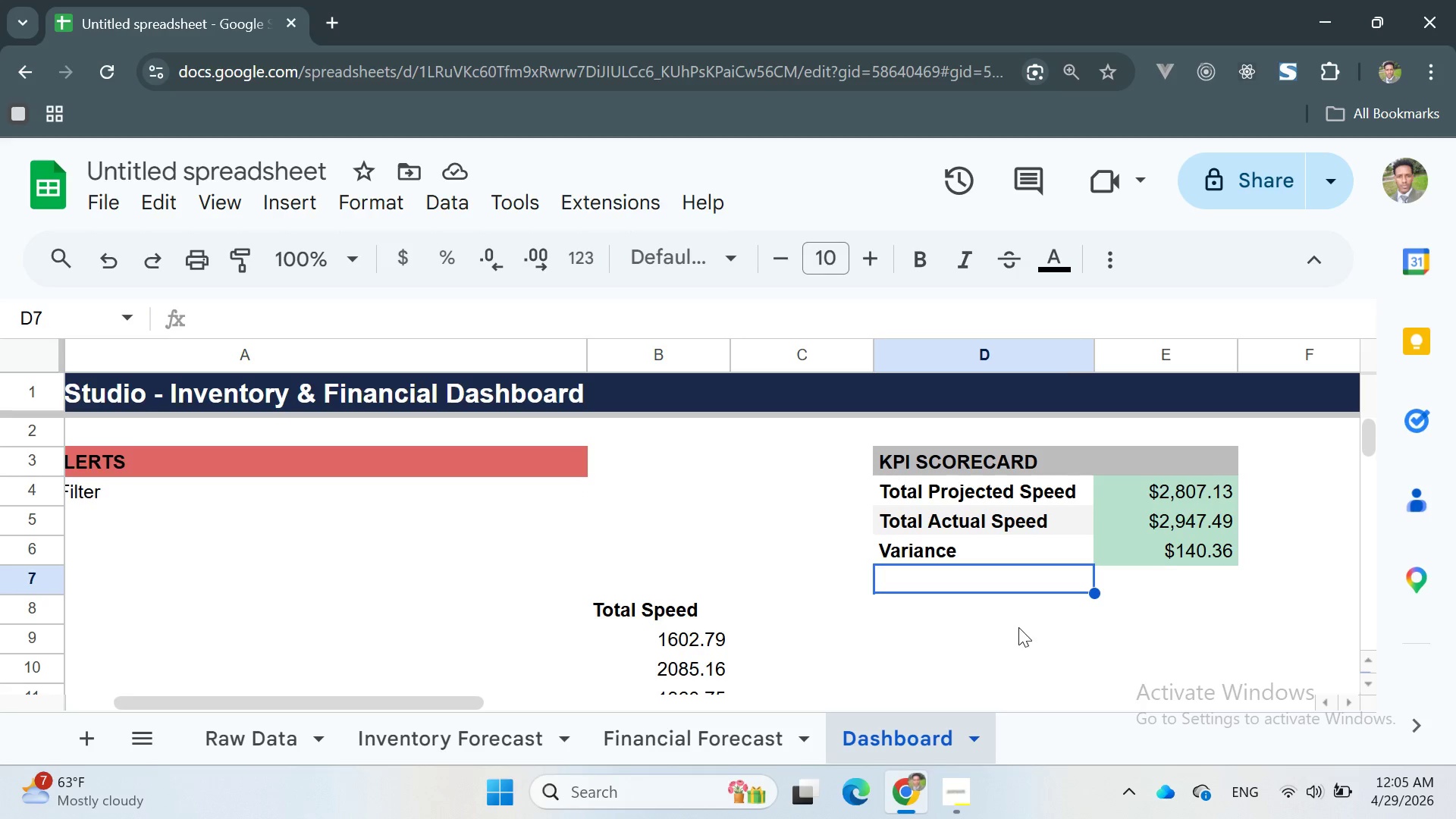 
double_click([1061, 484])
 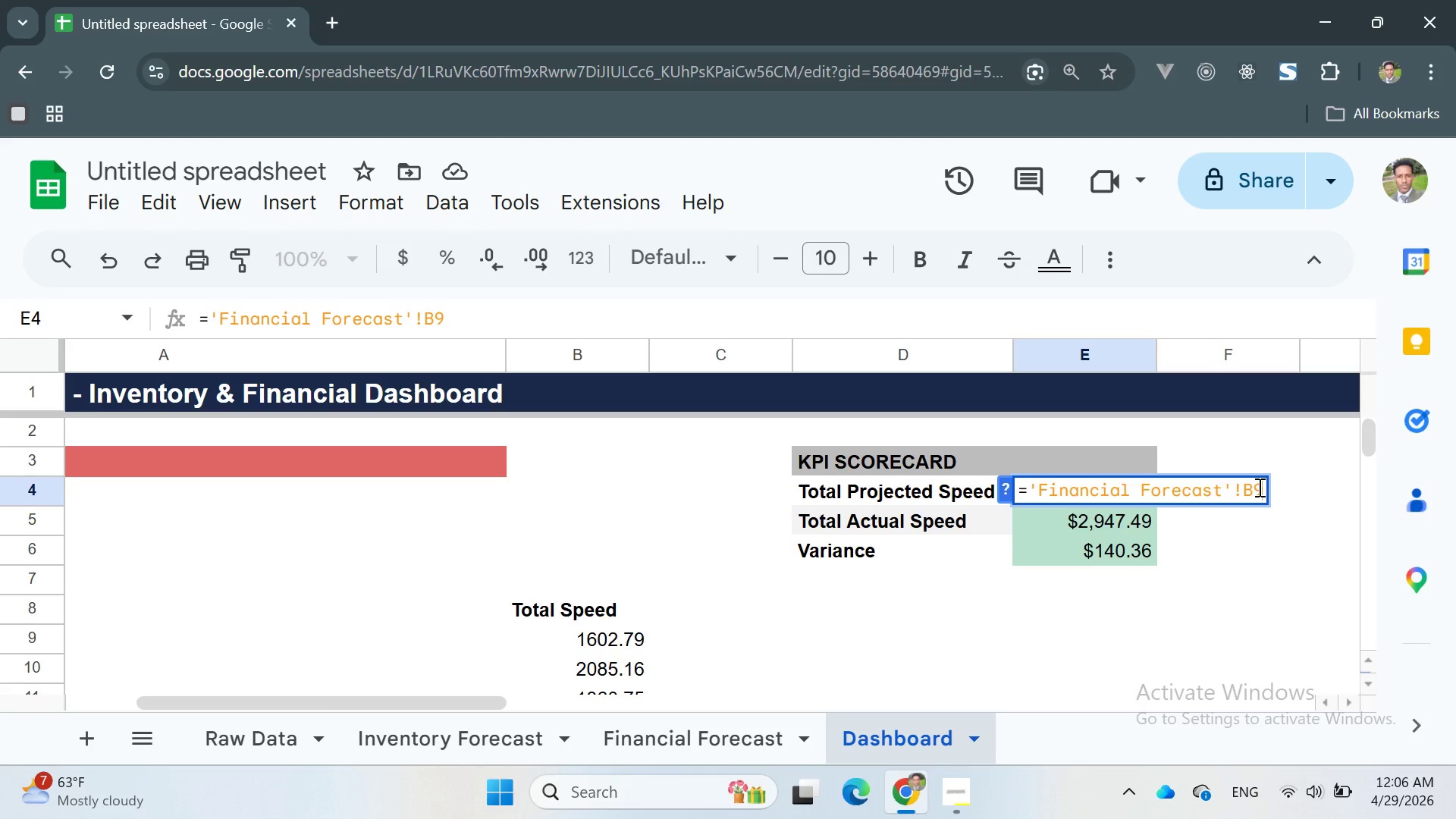 
key(Backspace)
type(4:b)
key(Backspace)
type(B9)
 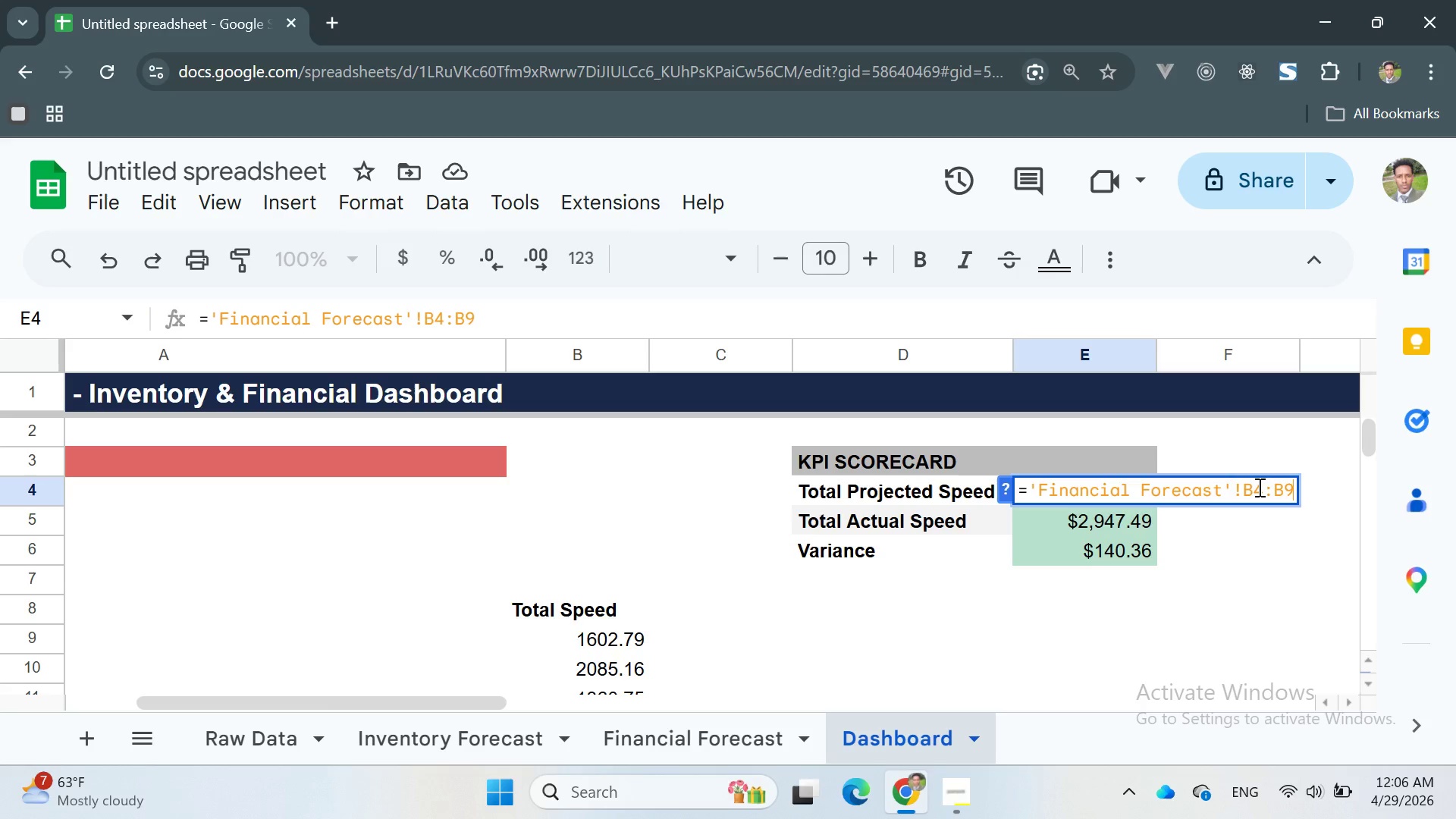 
wait(12.05)
 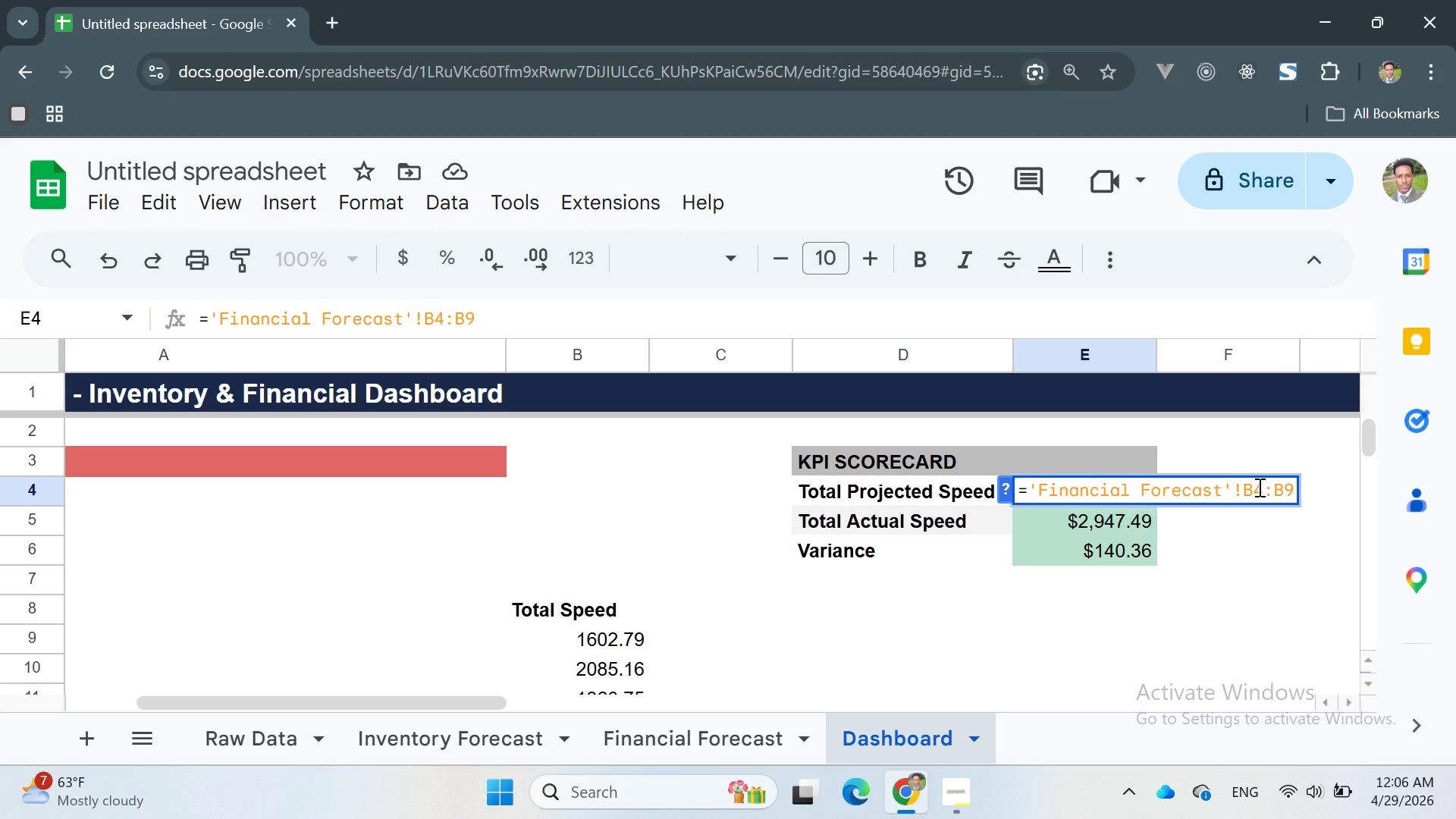 
hold_key(key=ControlLeft, duration=1.5)
 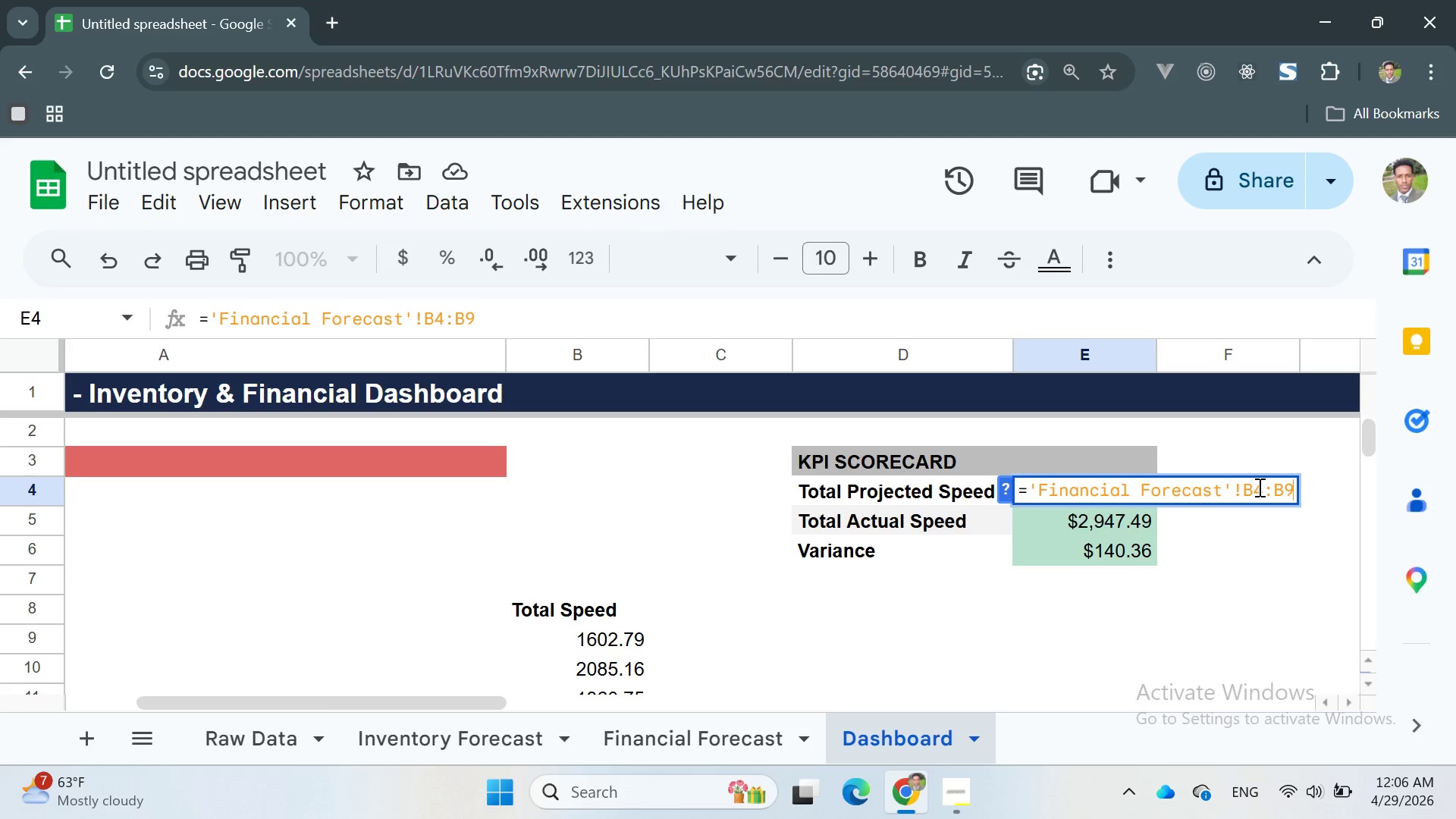 
key(Control+Z)
 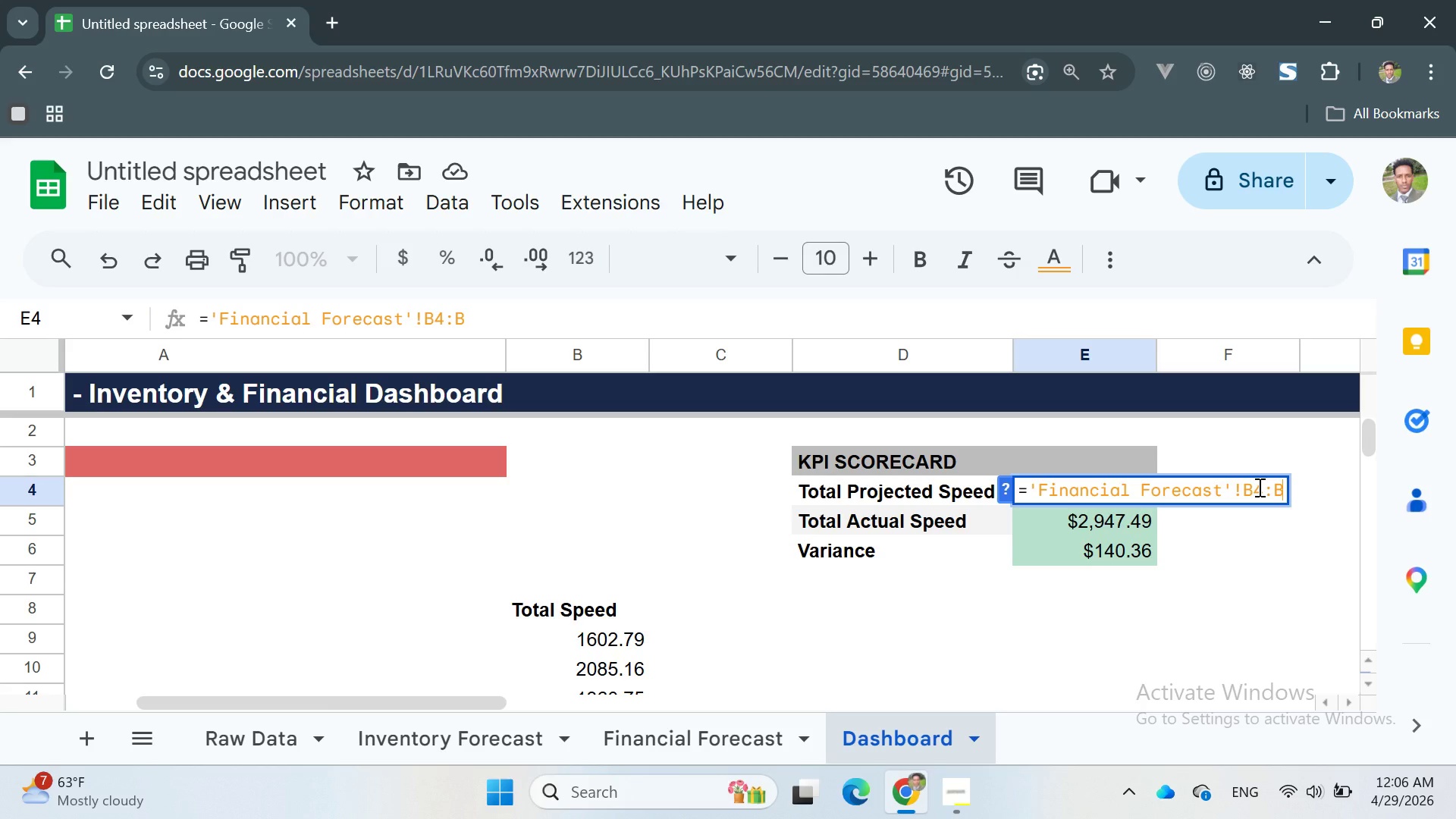 
key(Control+Z)
 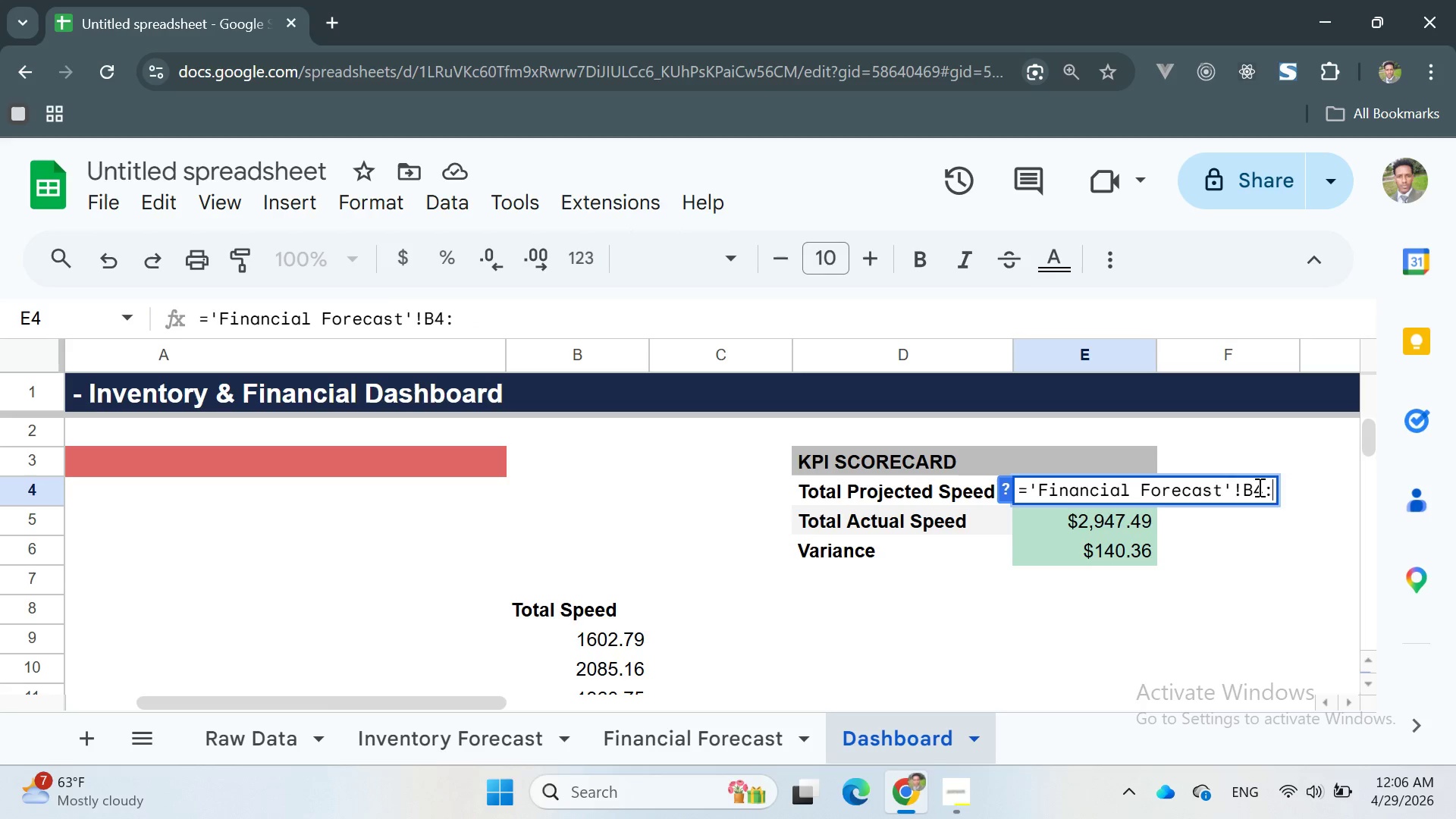 
key(Control+Z)
 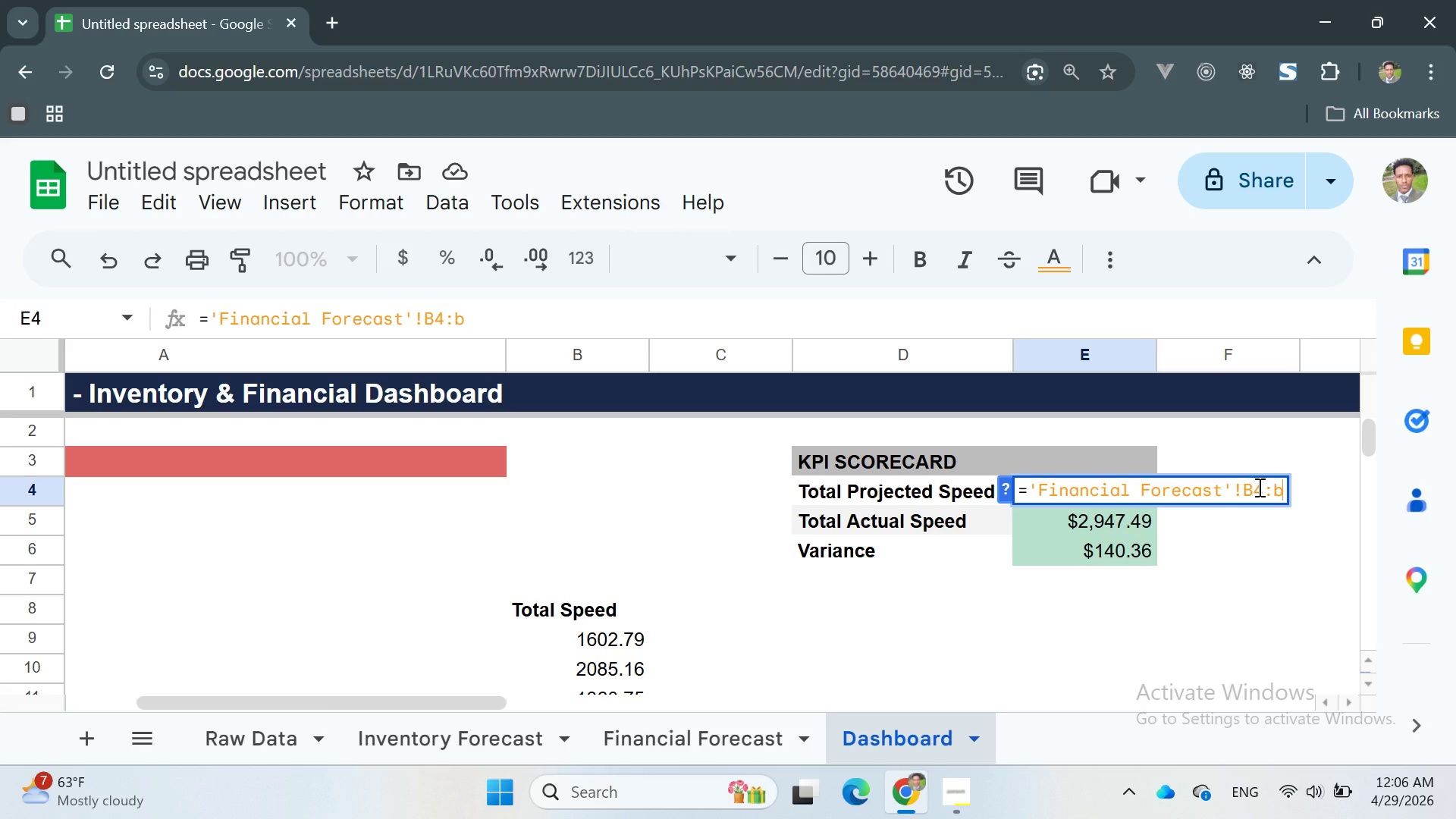 
key(Control+Z)
 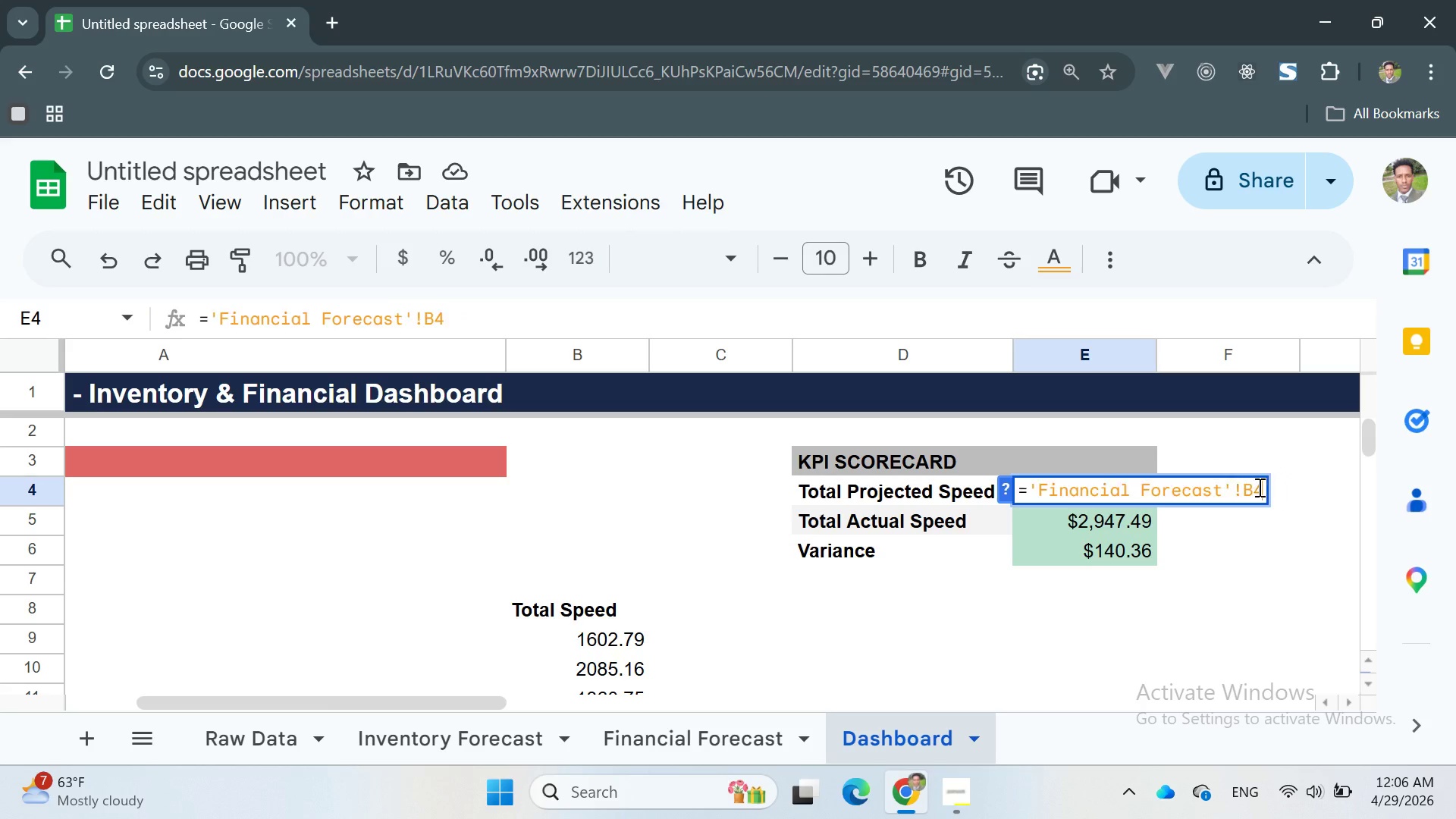 
key(Control+Z)
 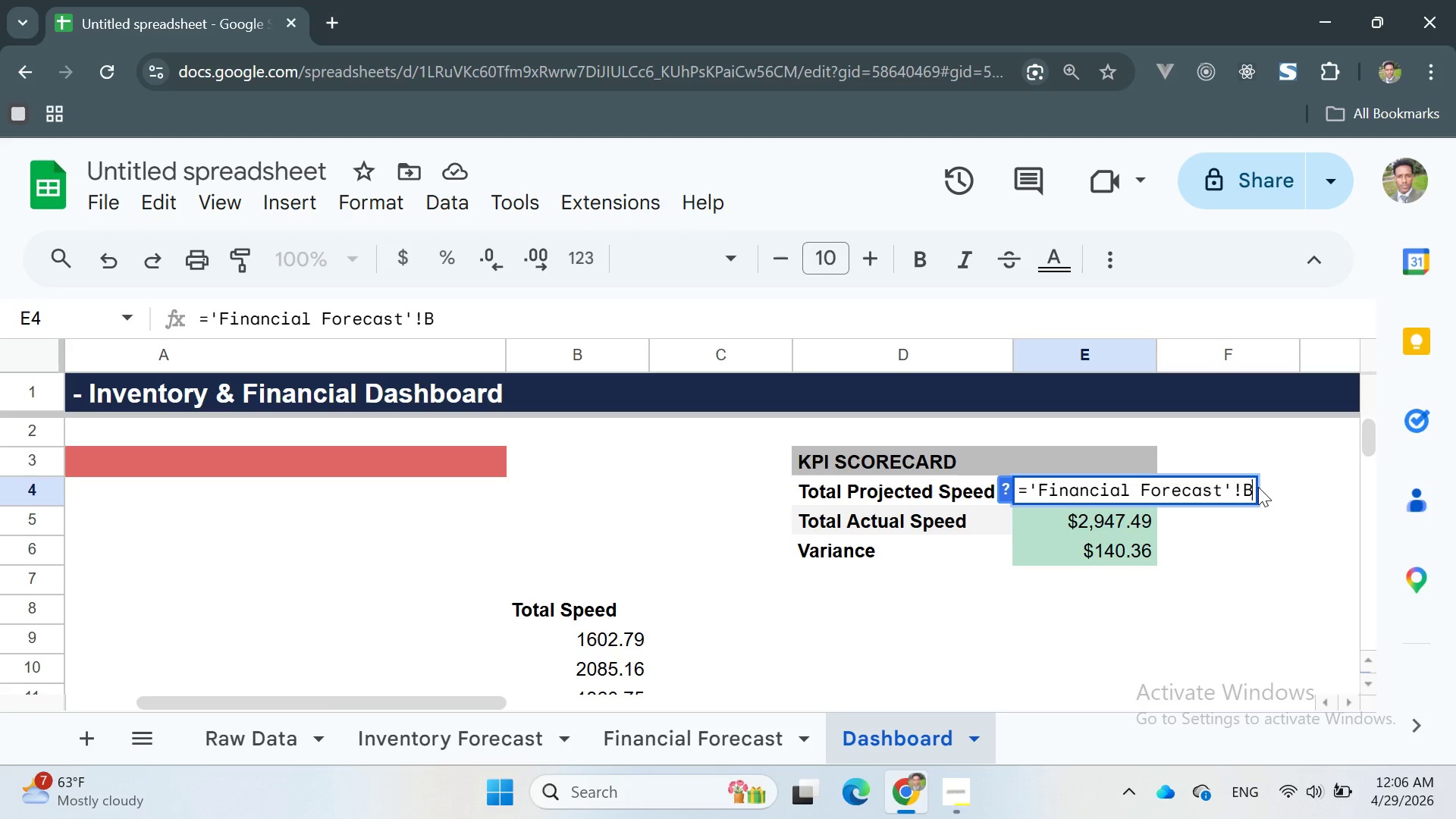 
key(Control+Z)
 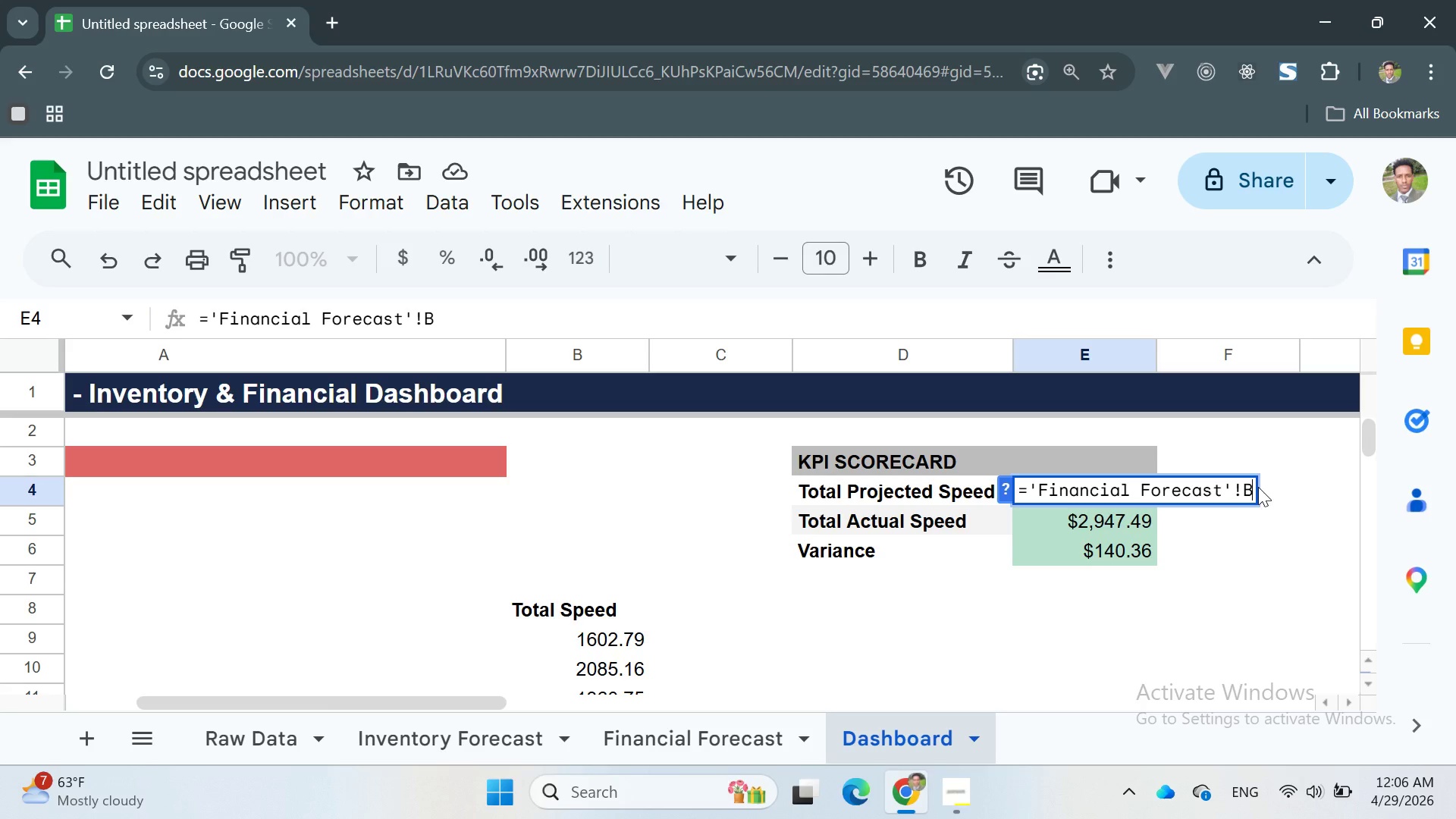 
key(Control+Z)
 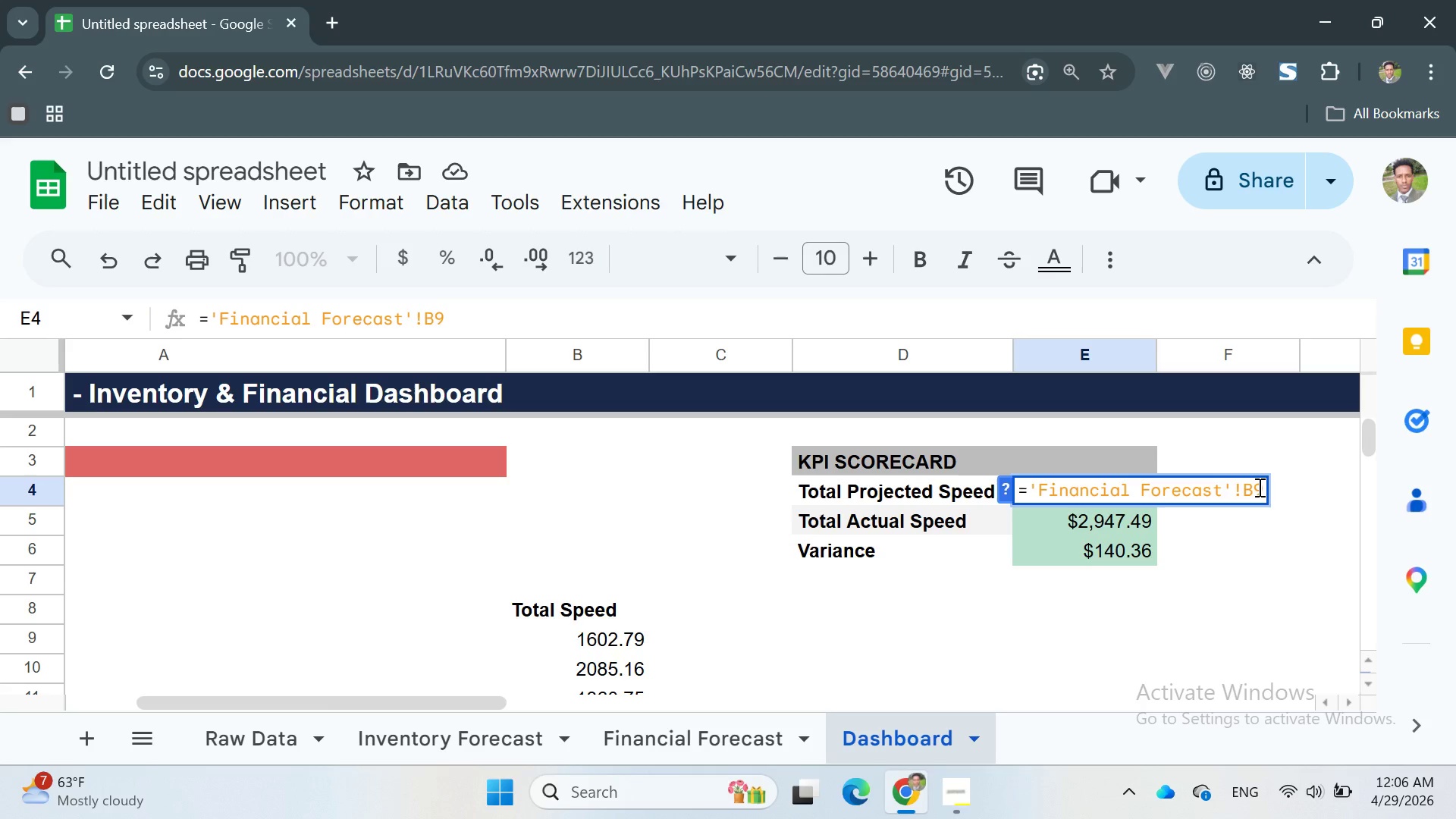 
key(Control+Z)
 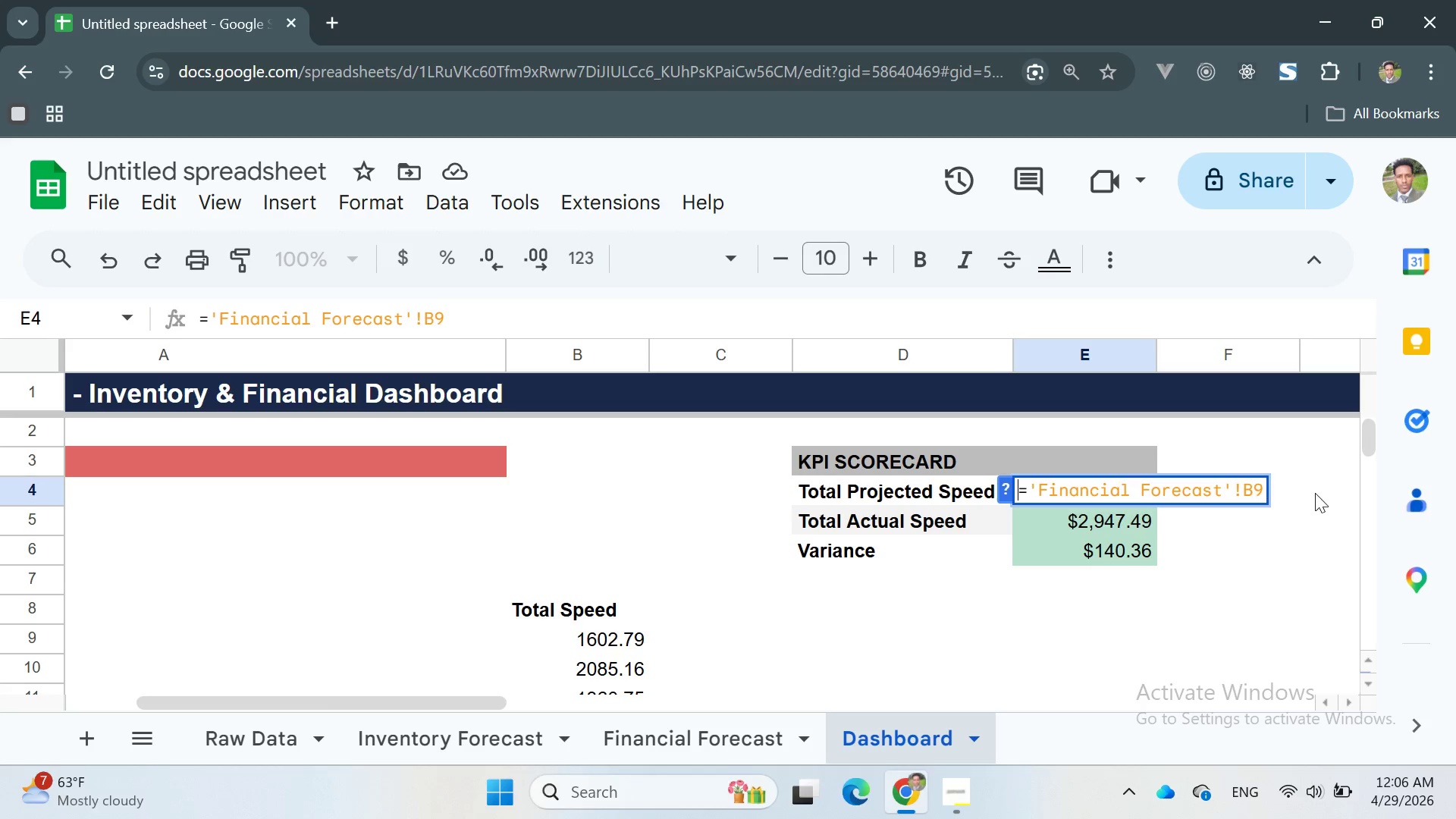 
left_click([1319, 513])
 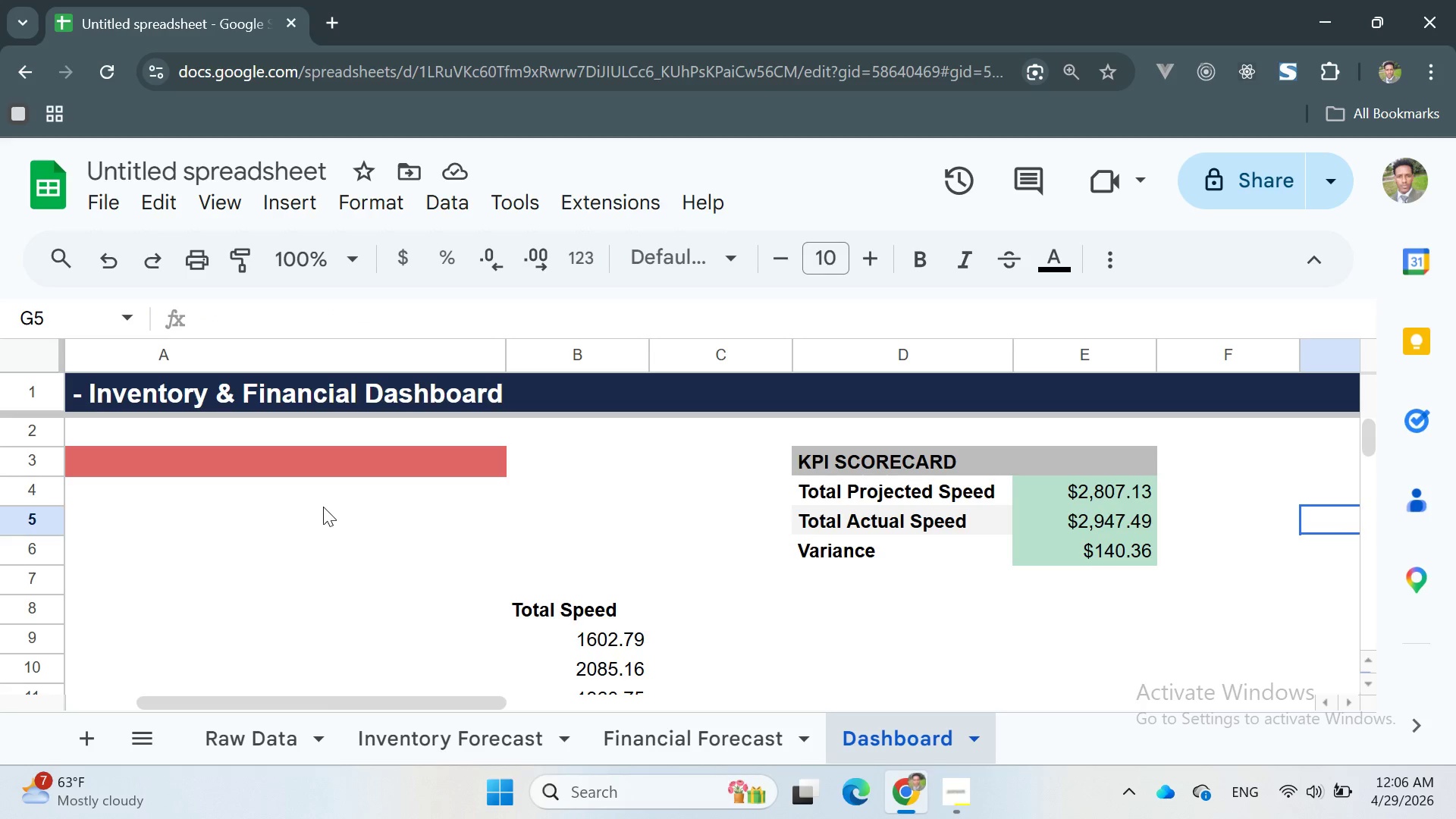 
left_click([277, 492])
 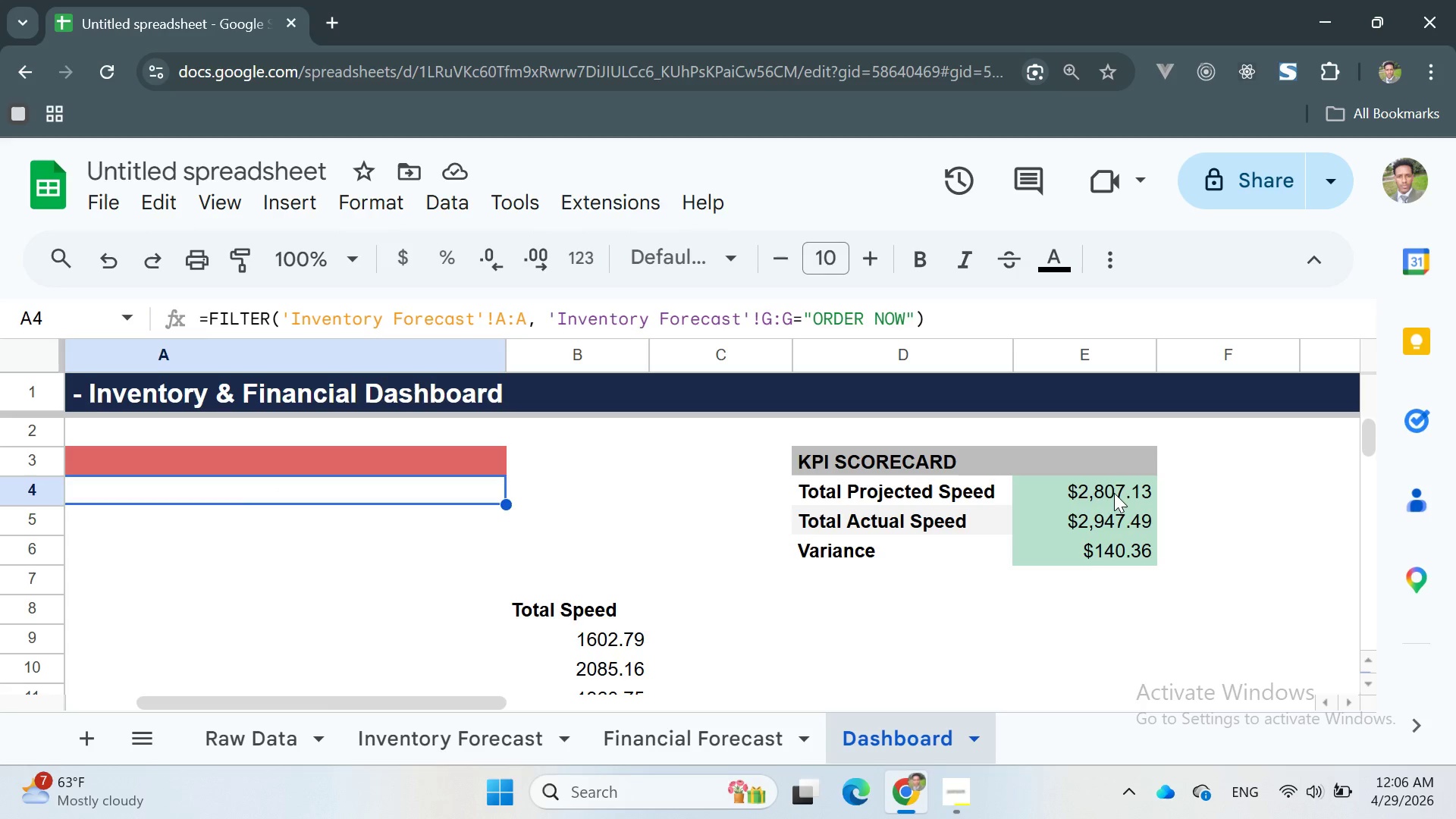 
double_click([1109, 493])
 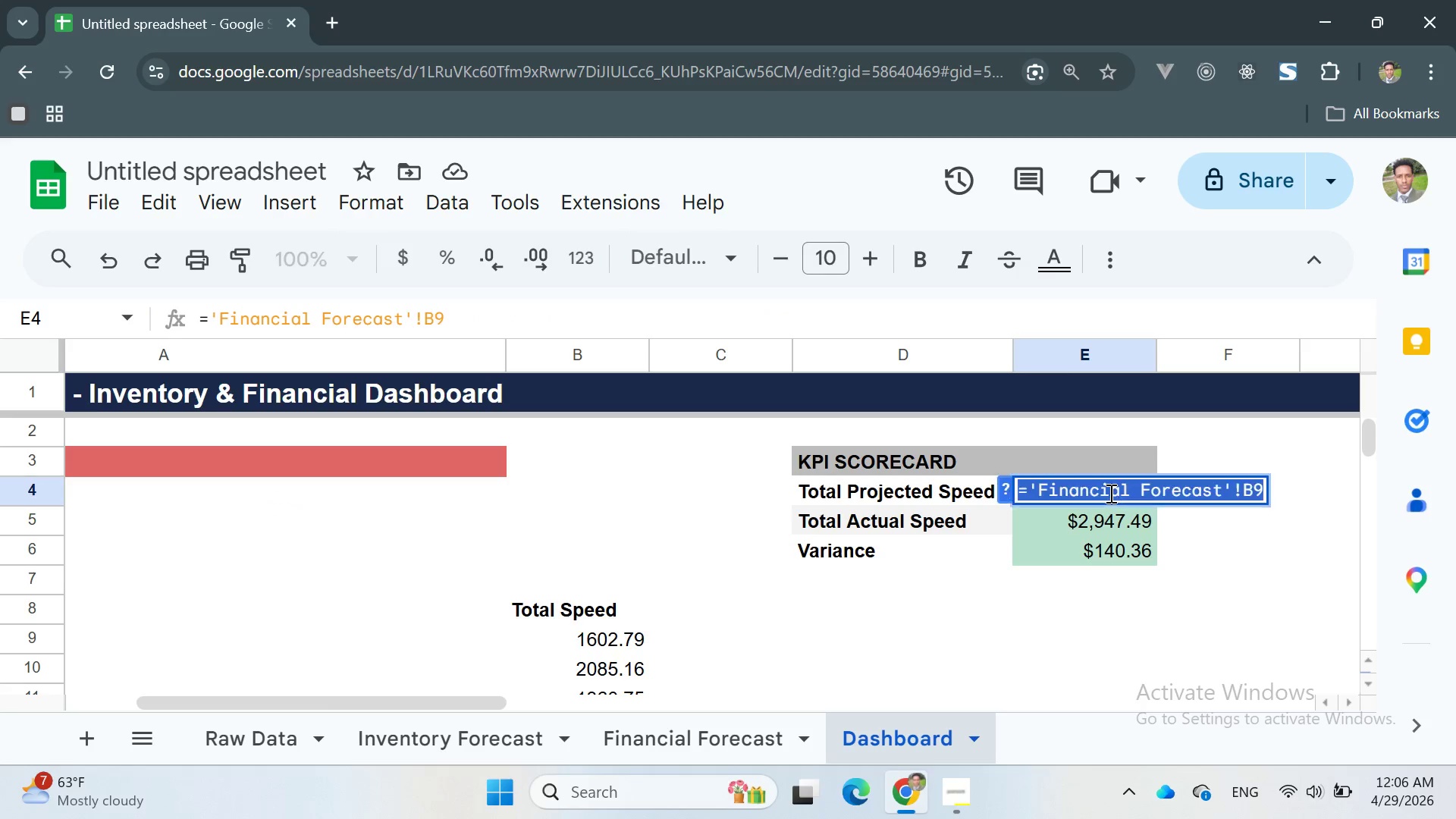 
triple_click([1109, 493])
 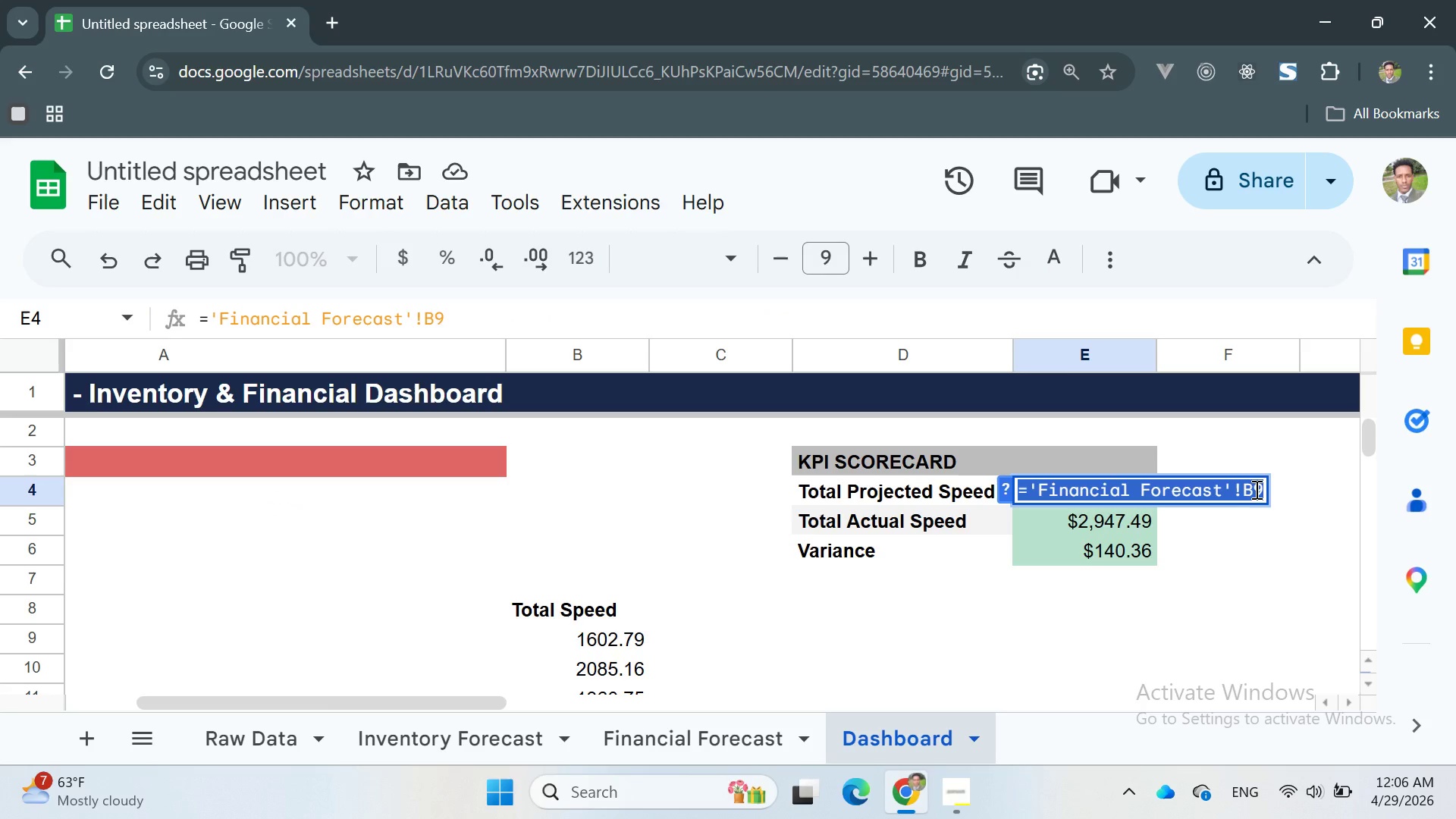 
left_click([1257, 489])
 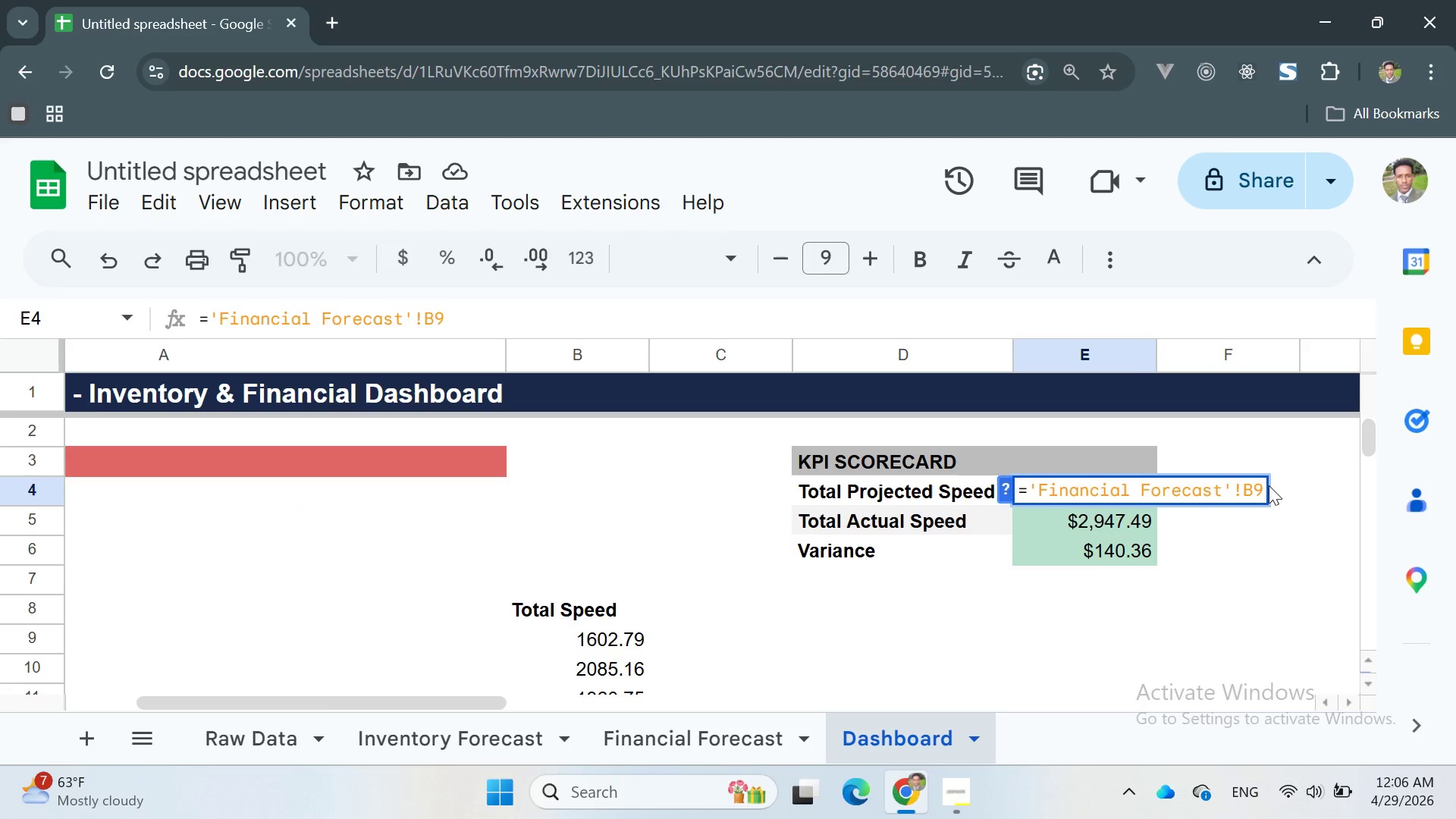 
left_click([1269, 485])
 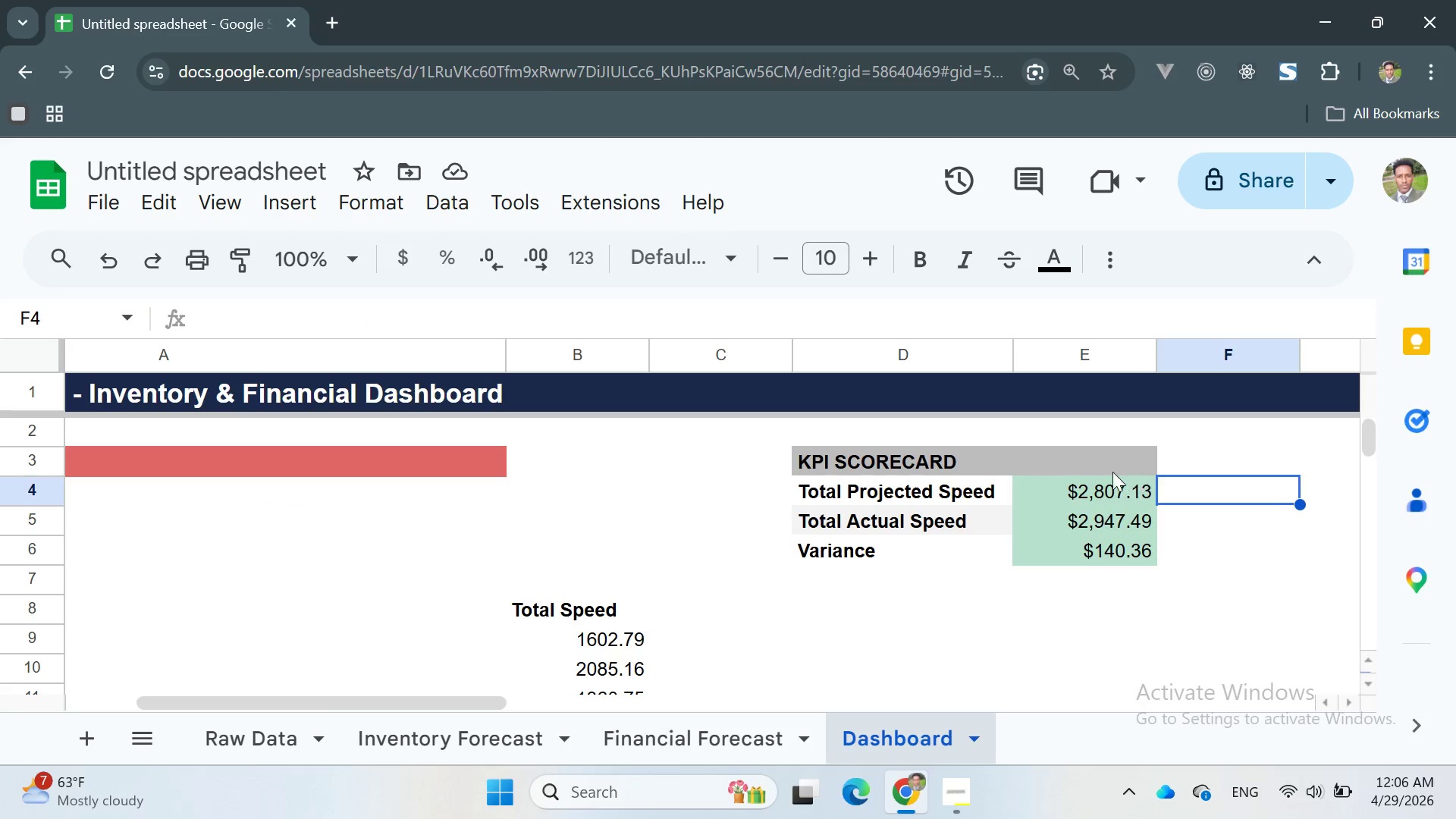 
left_click([1106, 472])
 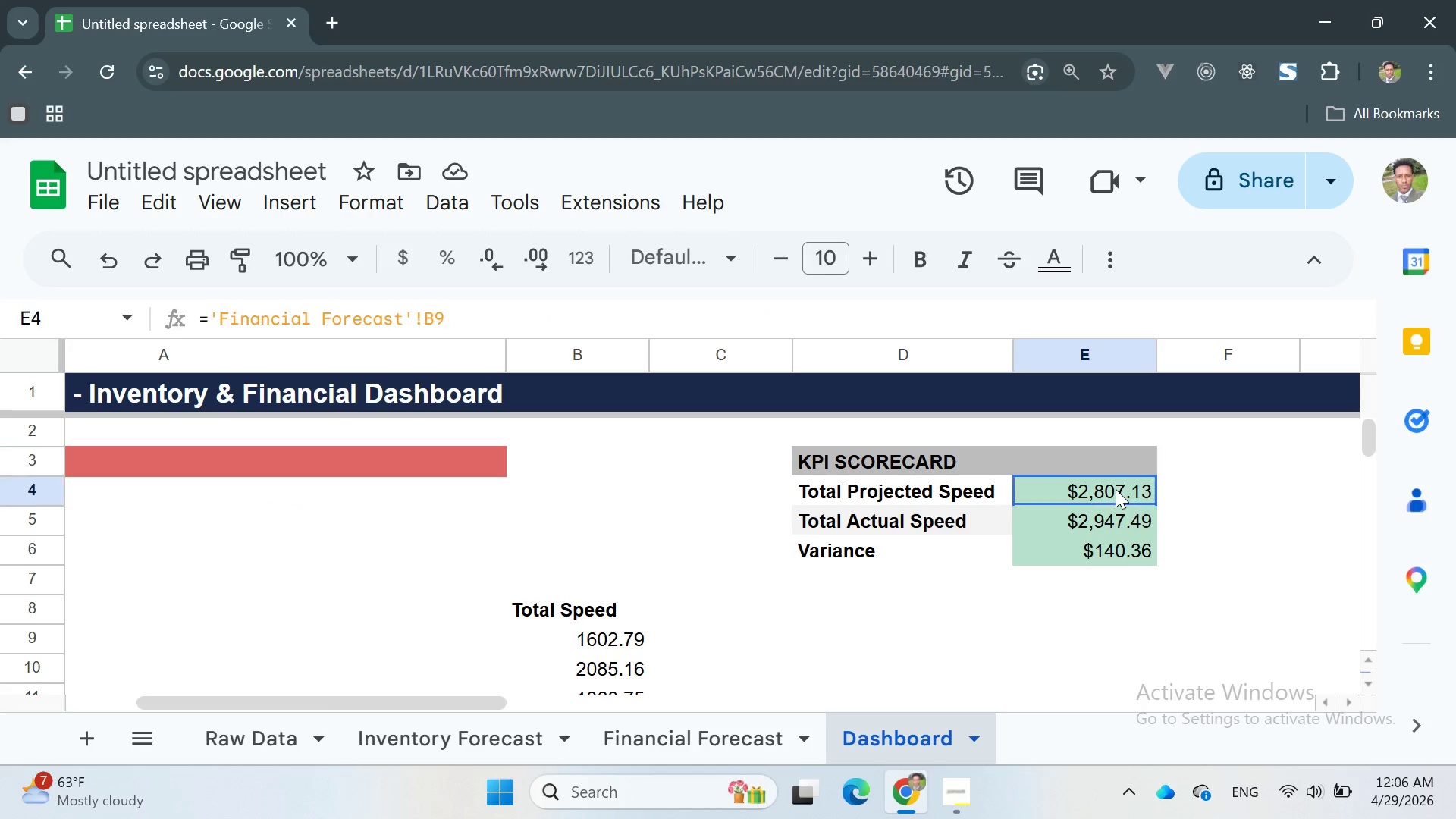 
double_click([1116, 489])
 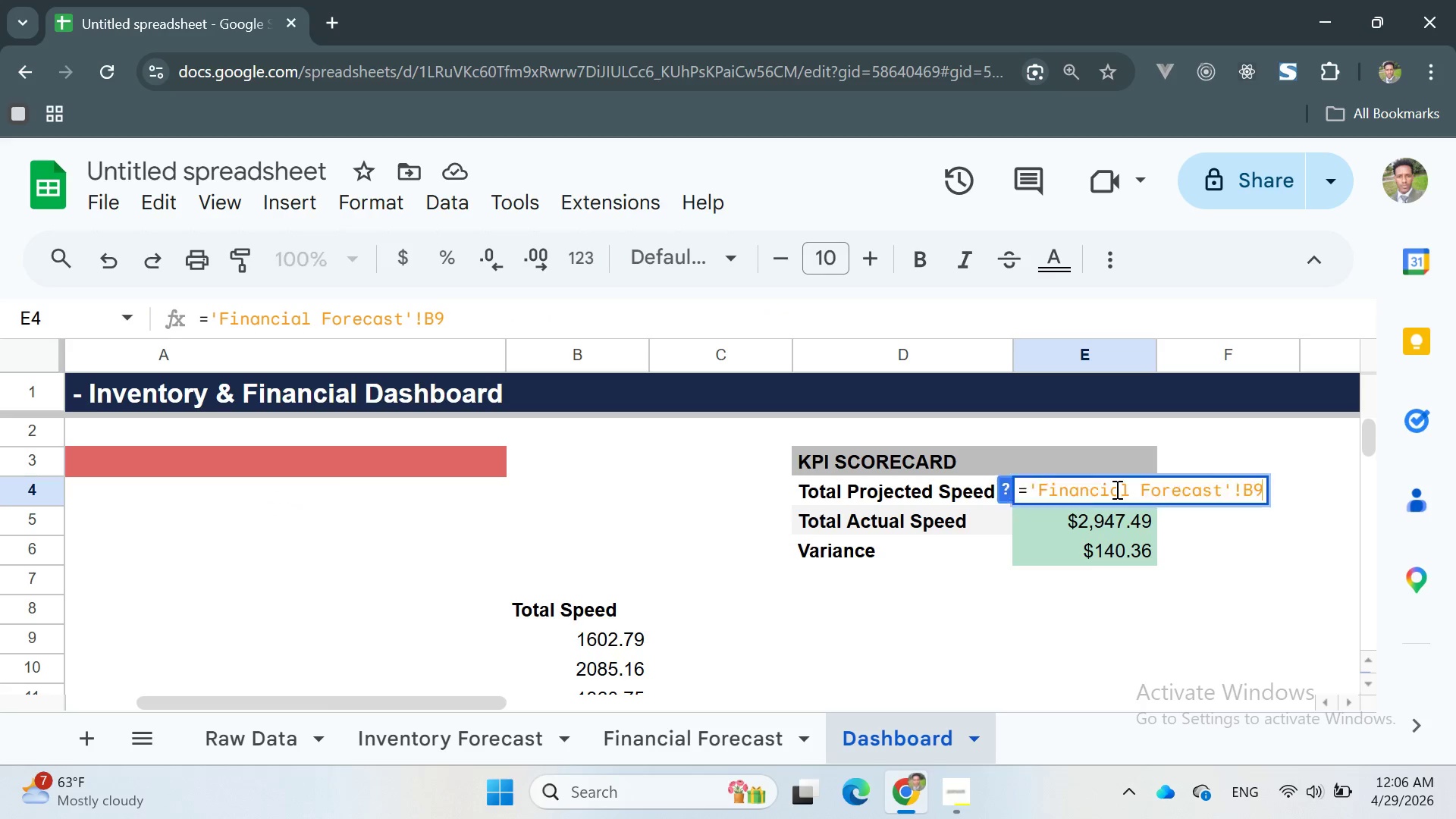 
triple_click([1116, 489])
 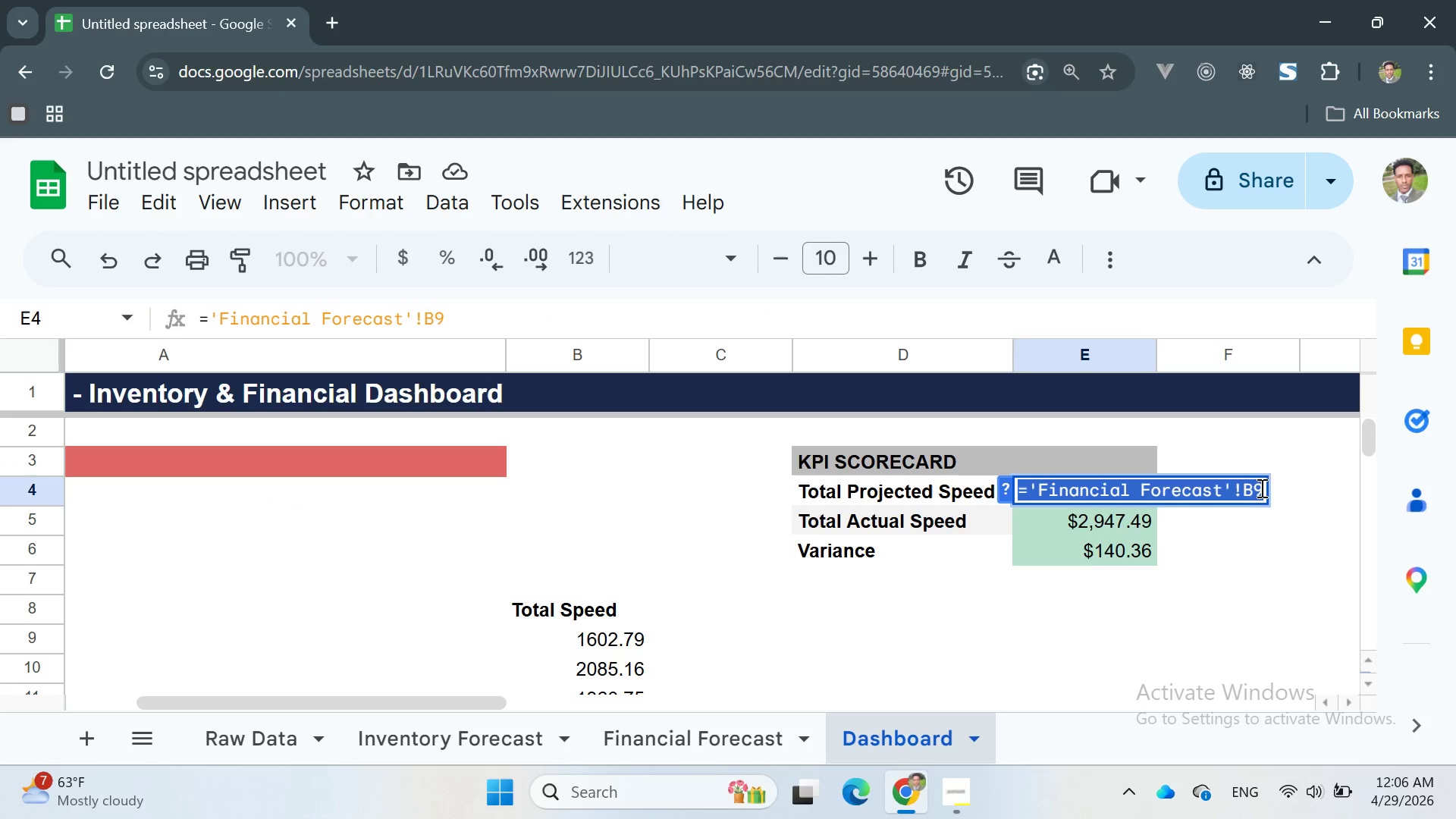 
left_click([1267, 490])
 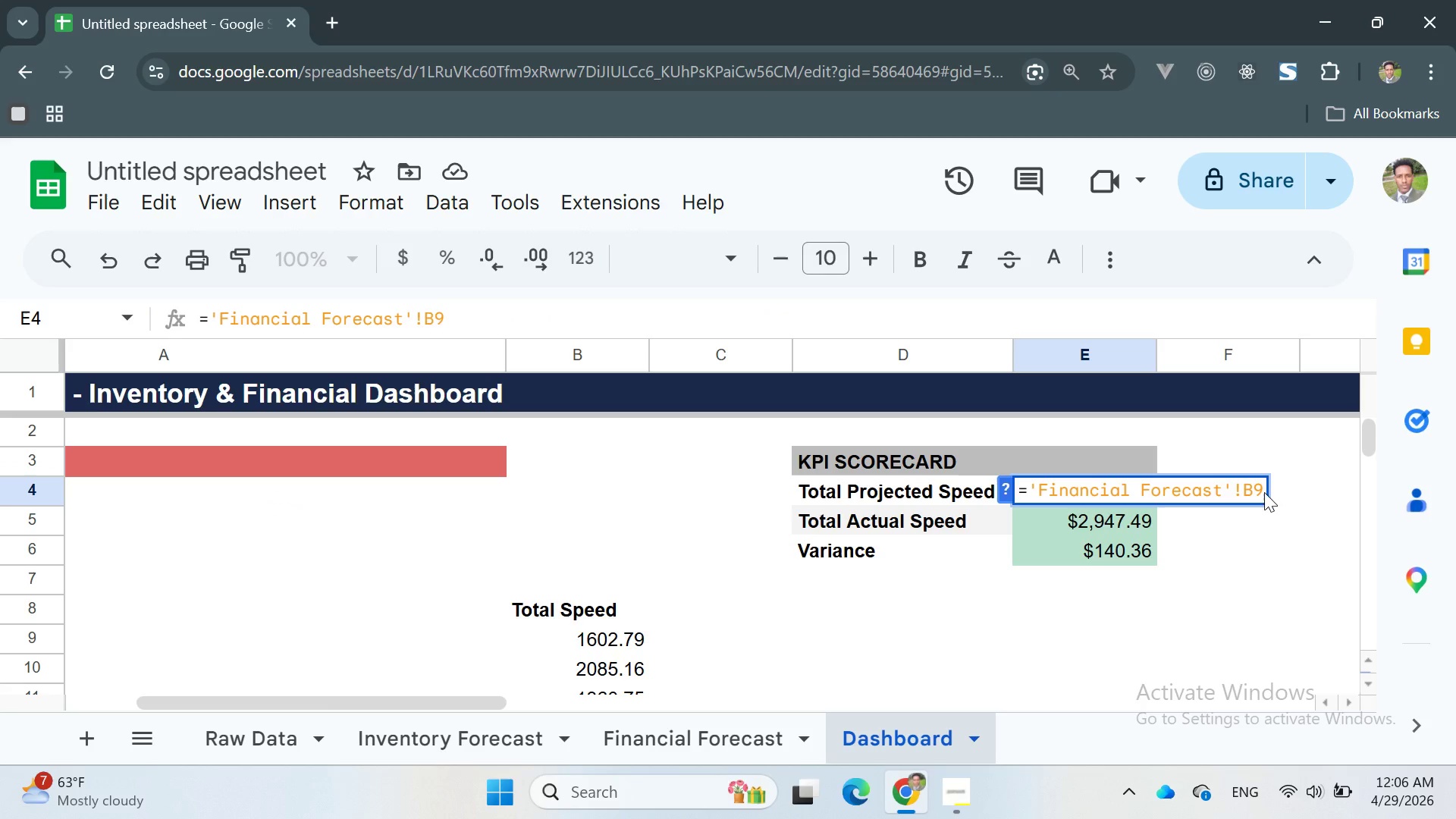 
left_click([1261, 493])
 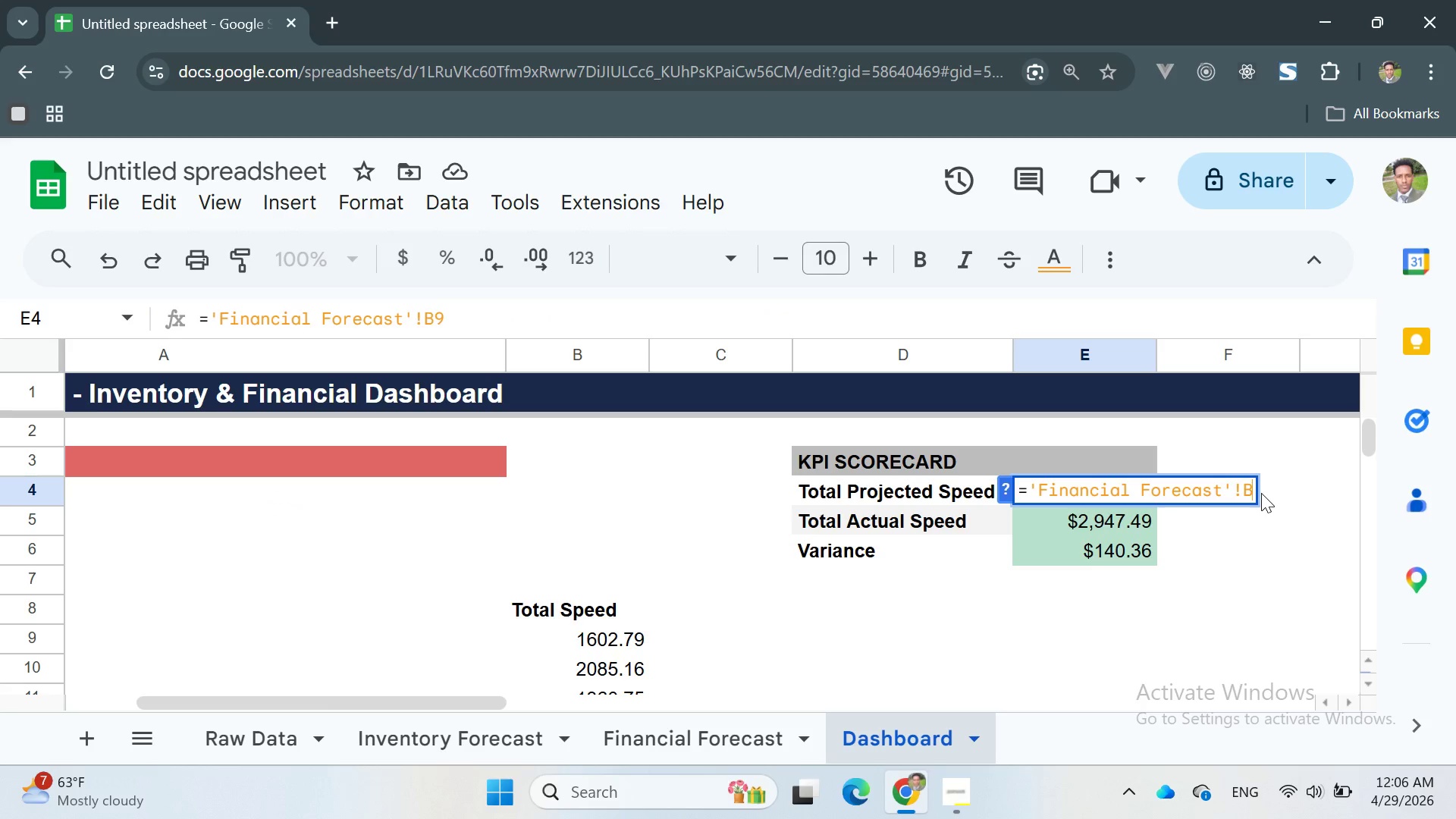 
key(Backspace)
type(4:B9)
 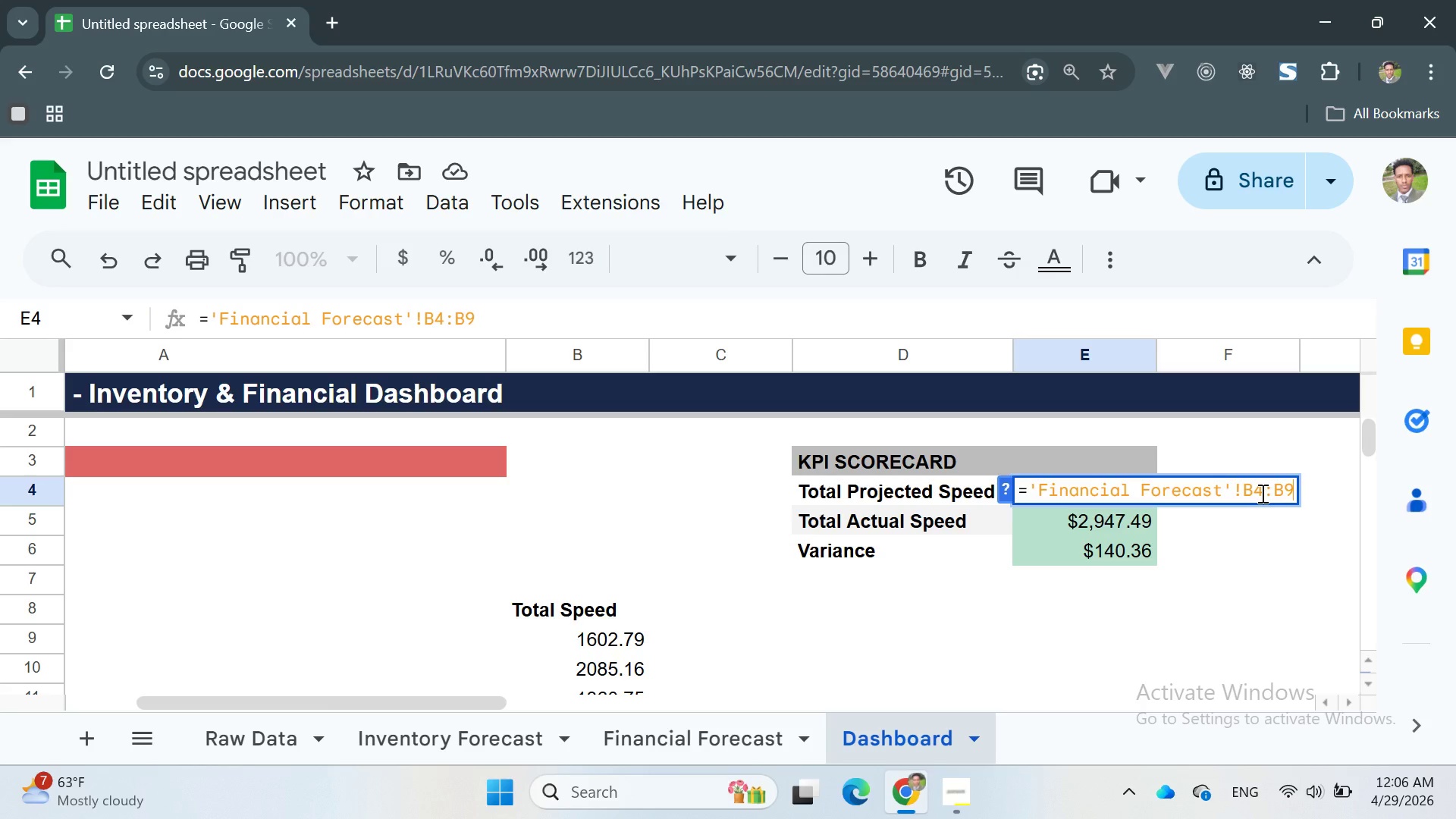 
key(Enter)
 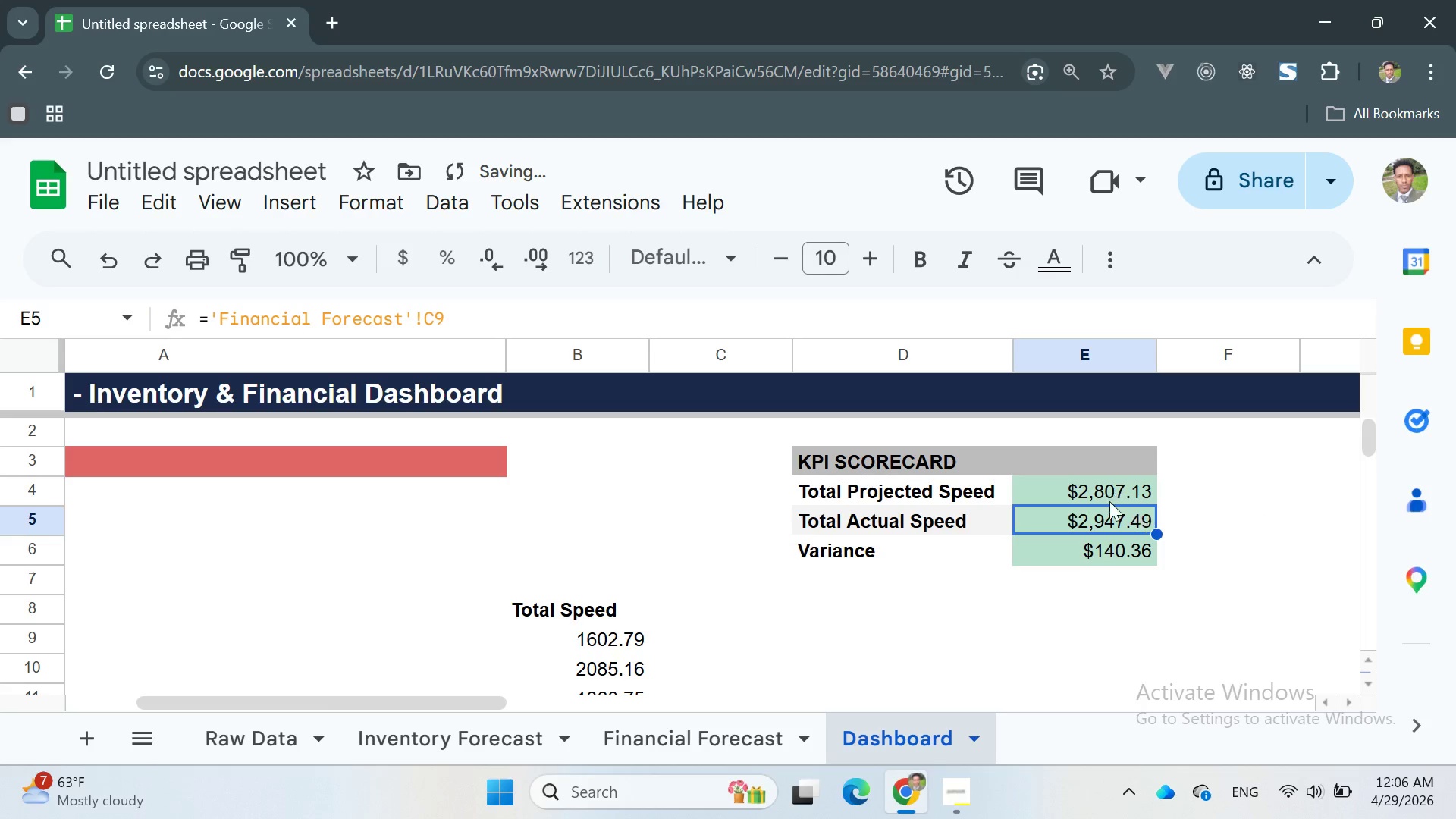 
double_click([1085, 485])
 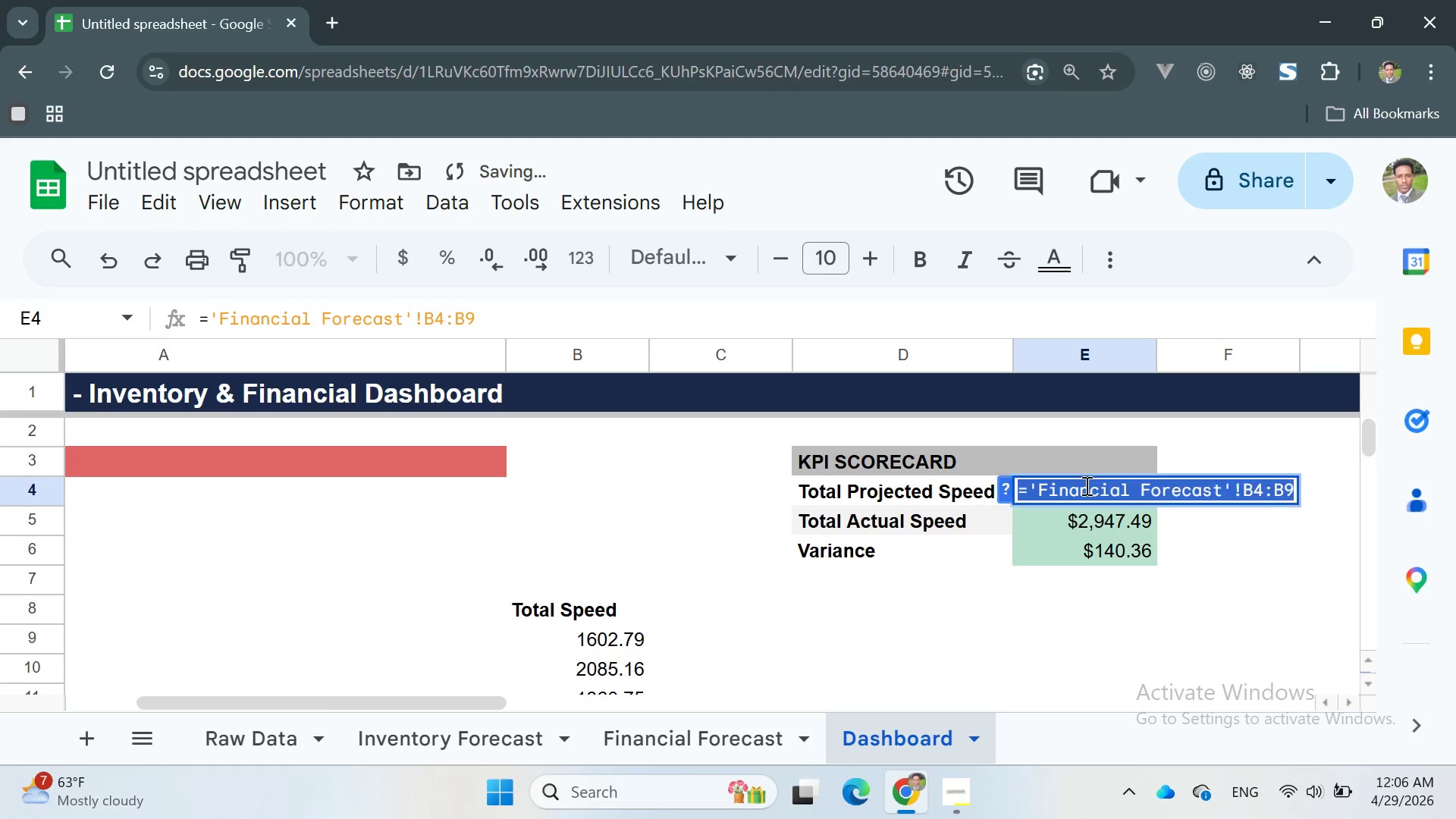 
triple_click([1085, 485])
 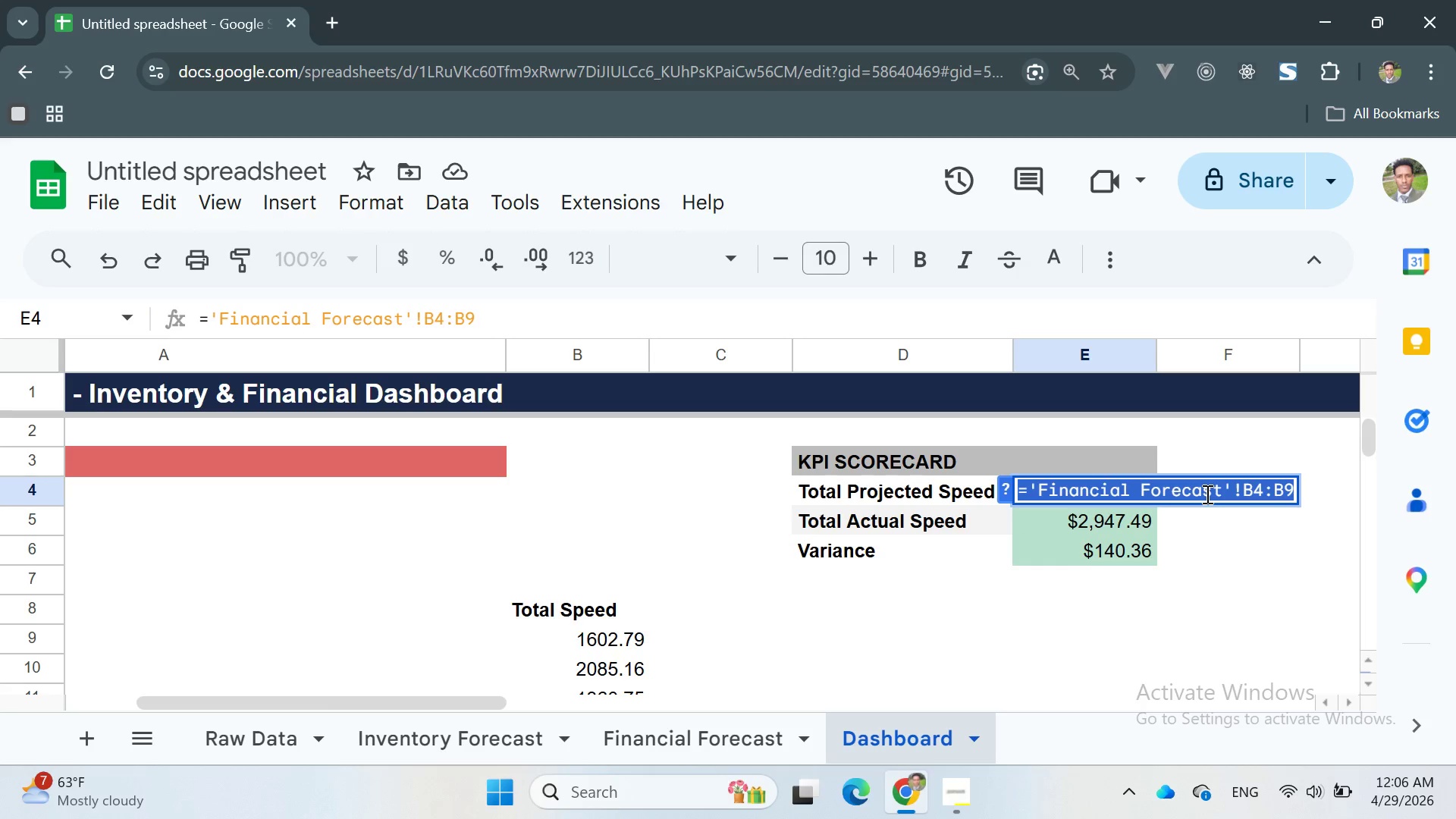 
wait(8.3)
 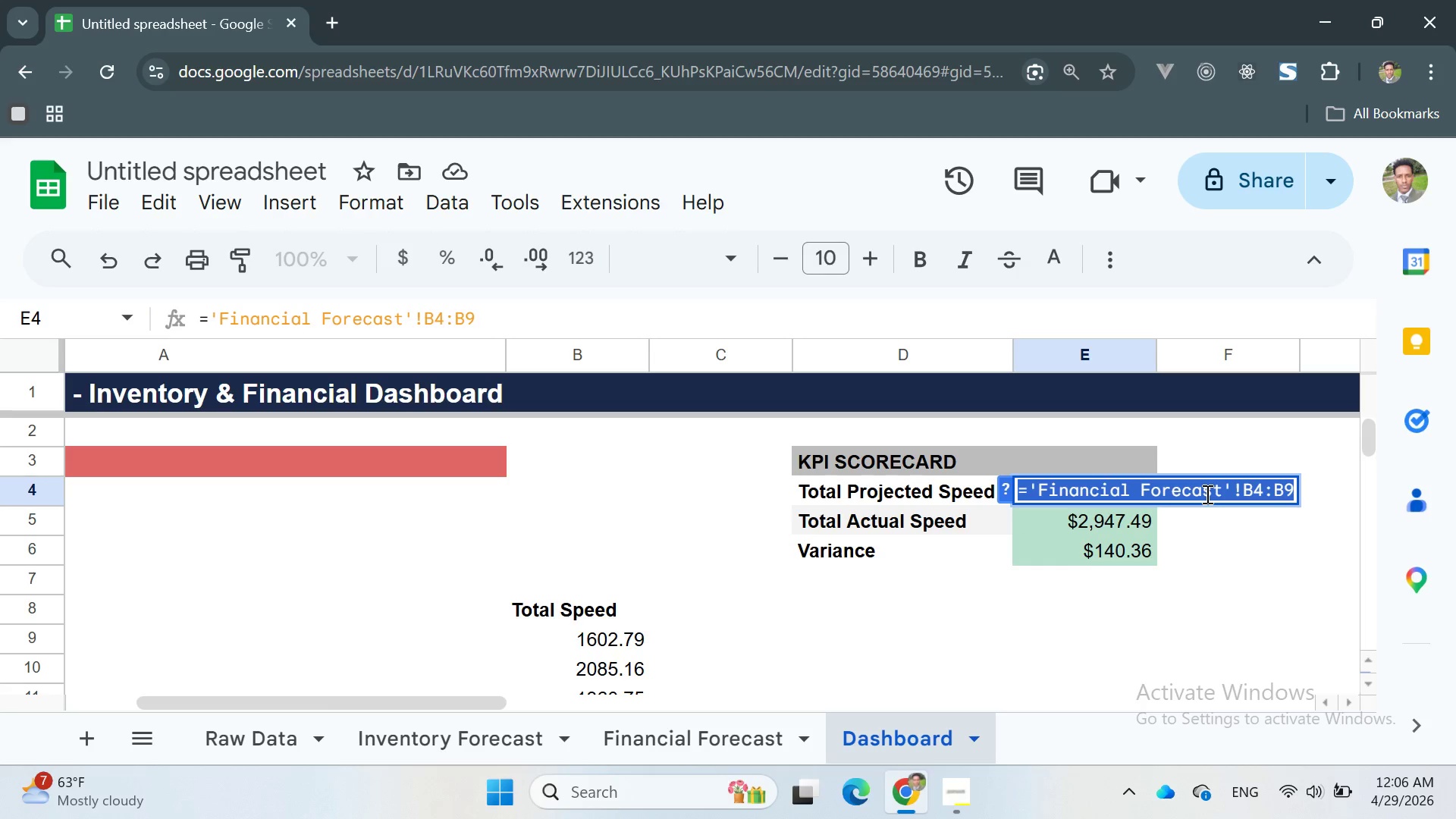 
left_click([1206, 494])
 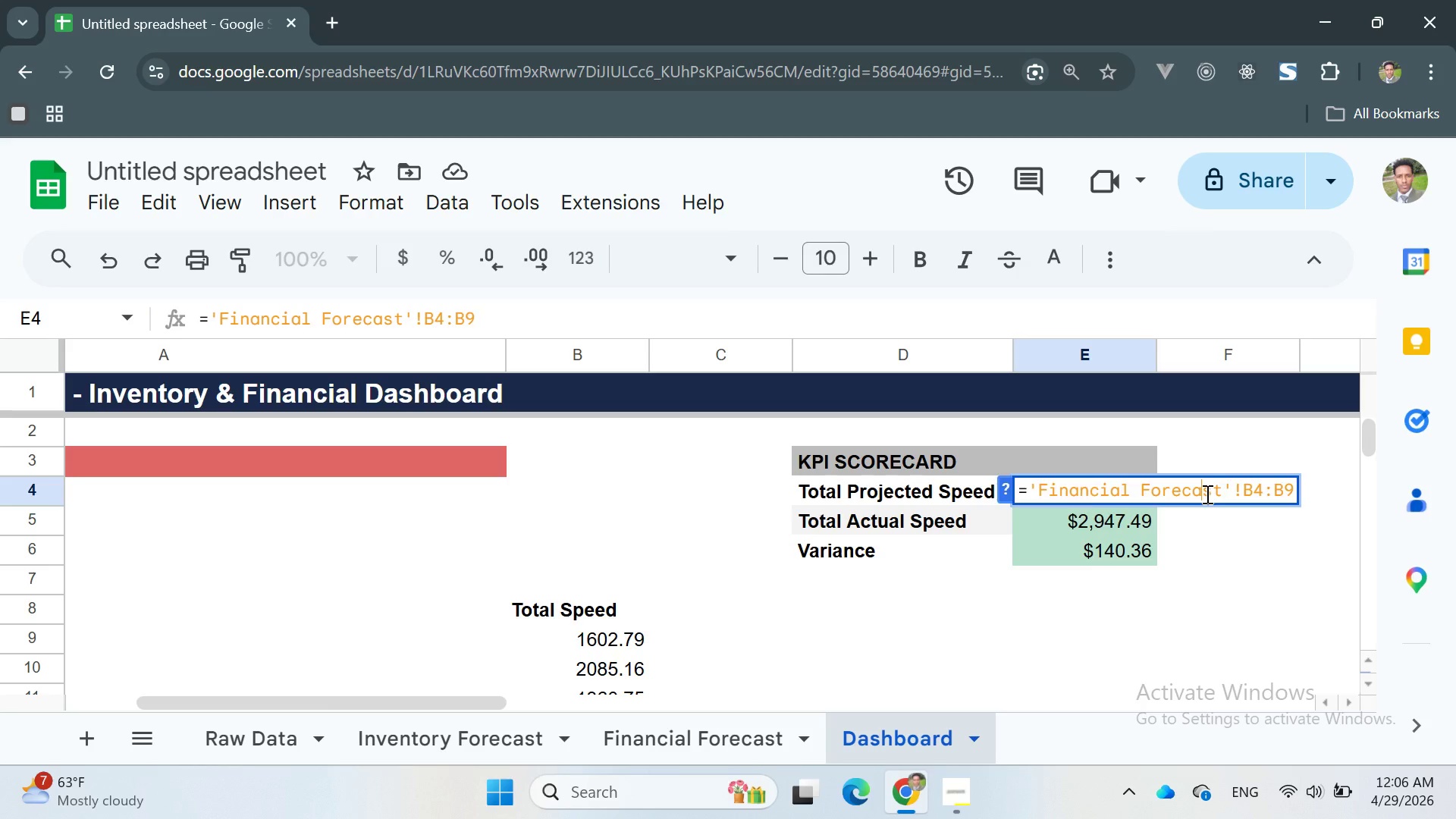 
key(Enter)
 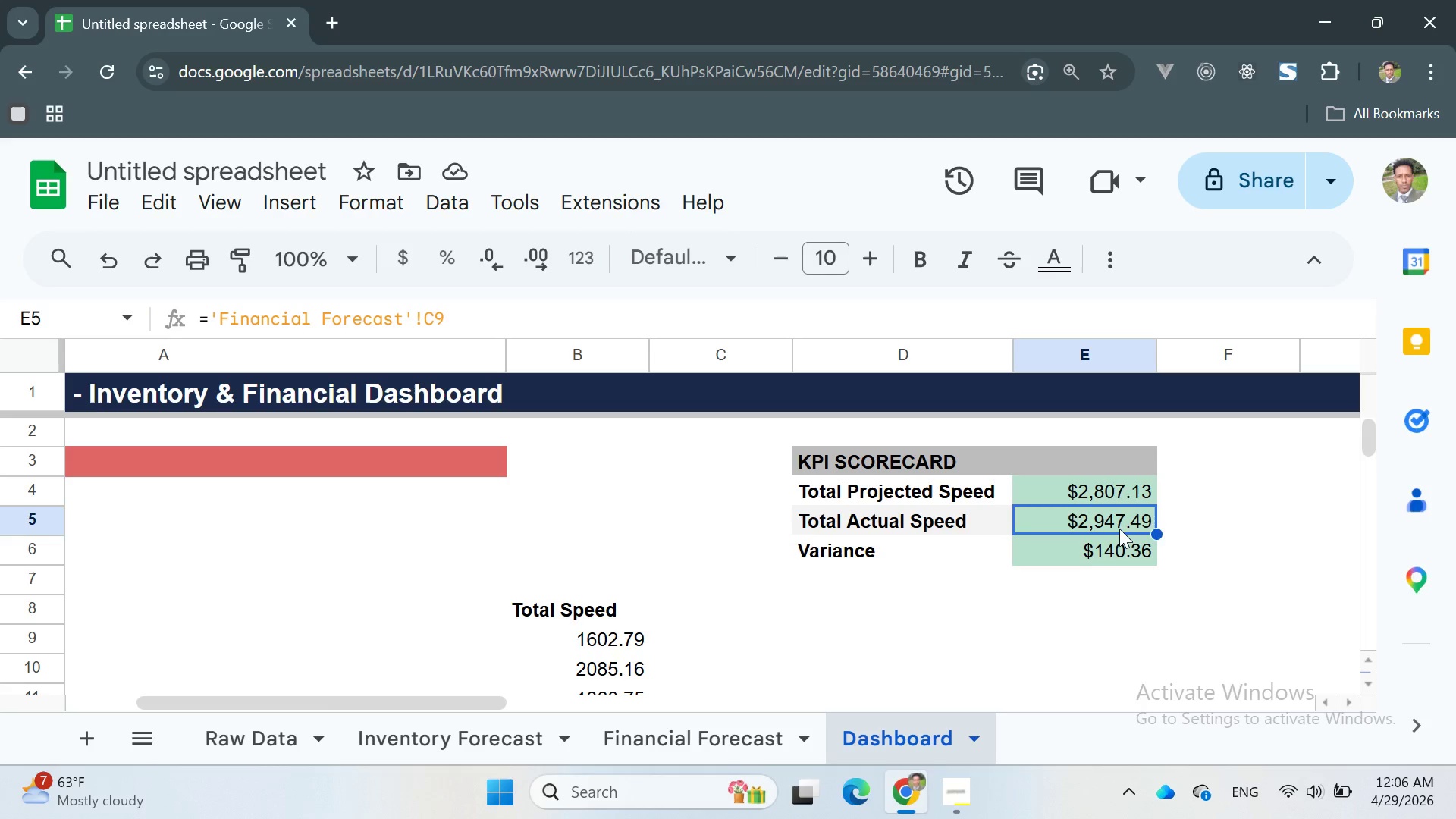 
double_click([1116, 529])
 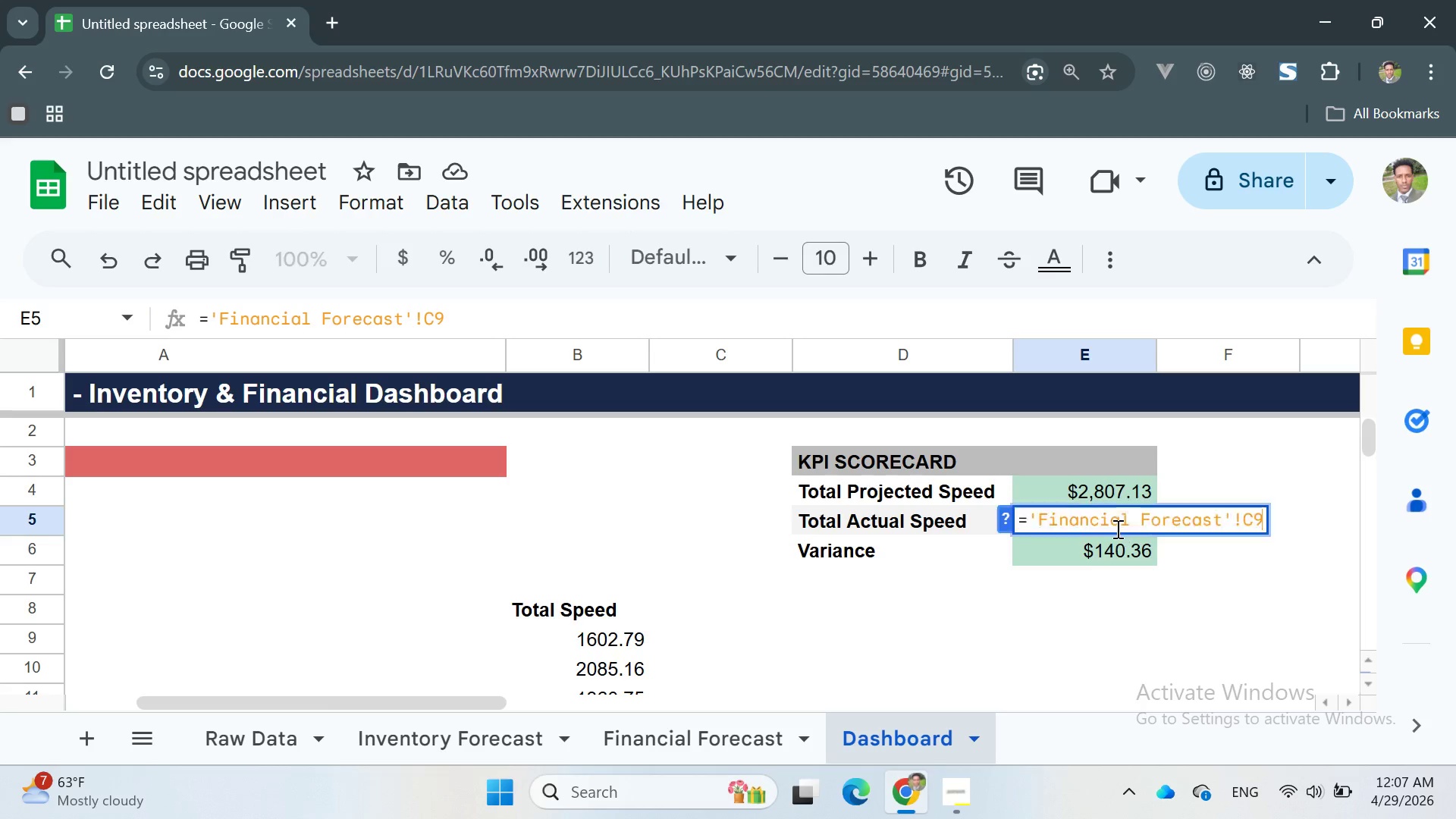 
triple_click([1116, 529])
 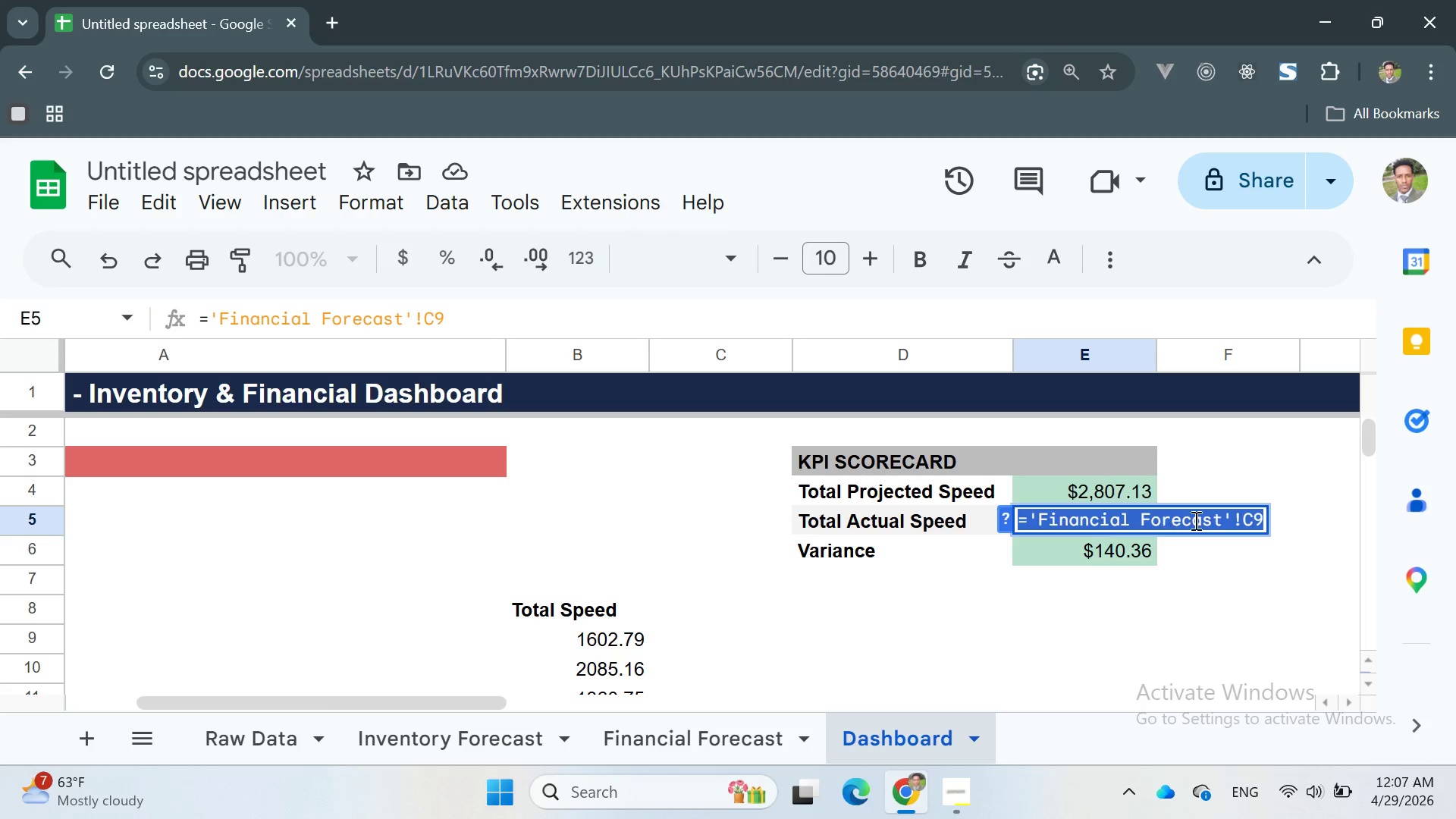 
left_click([1265, 519])
 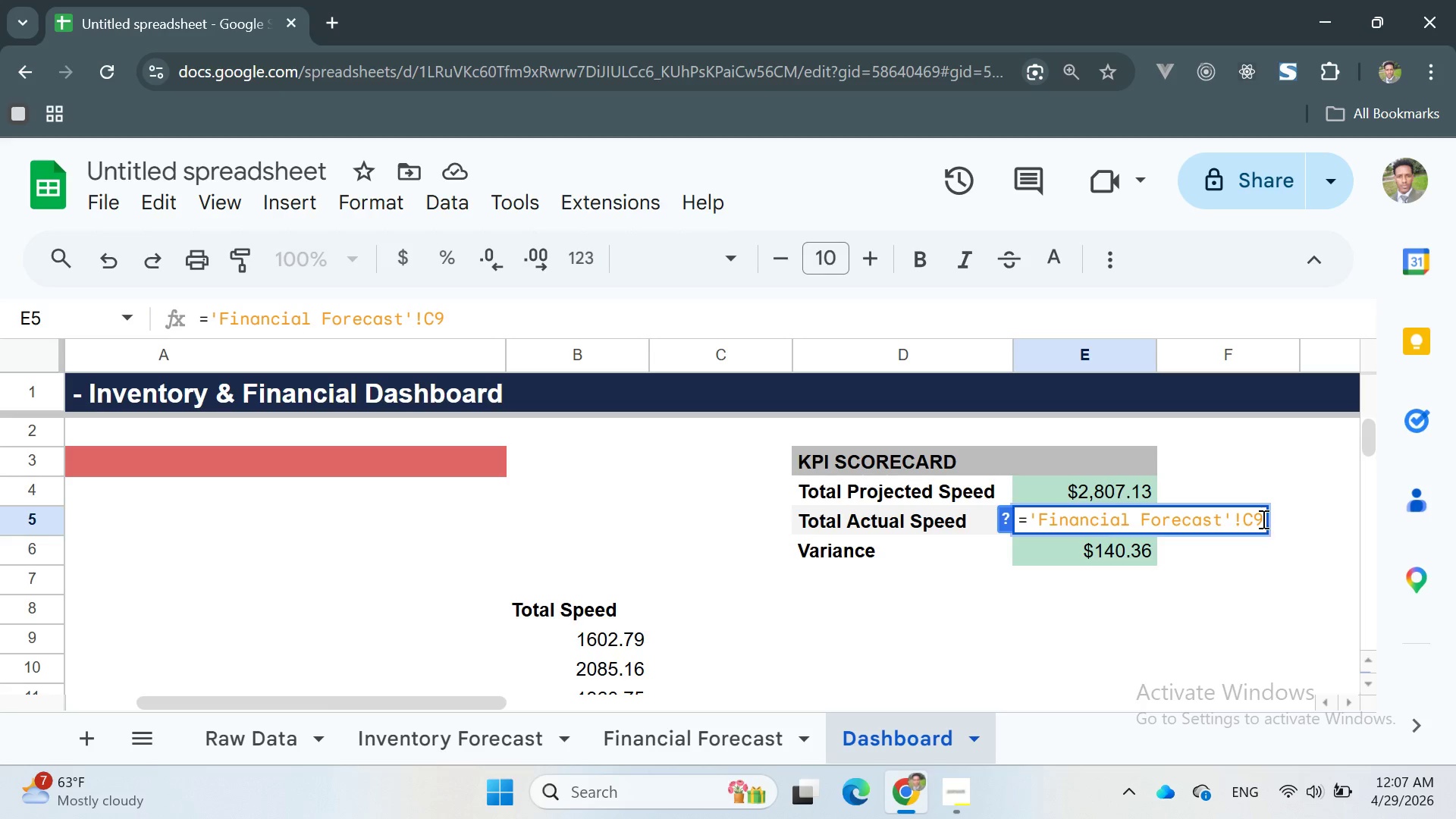 
left_click([1255, 519])
 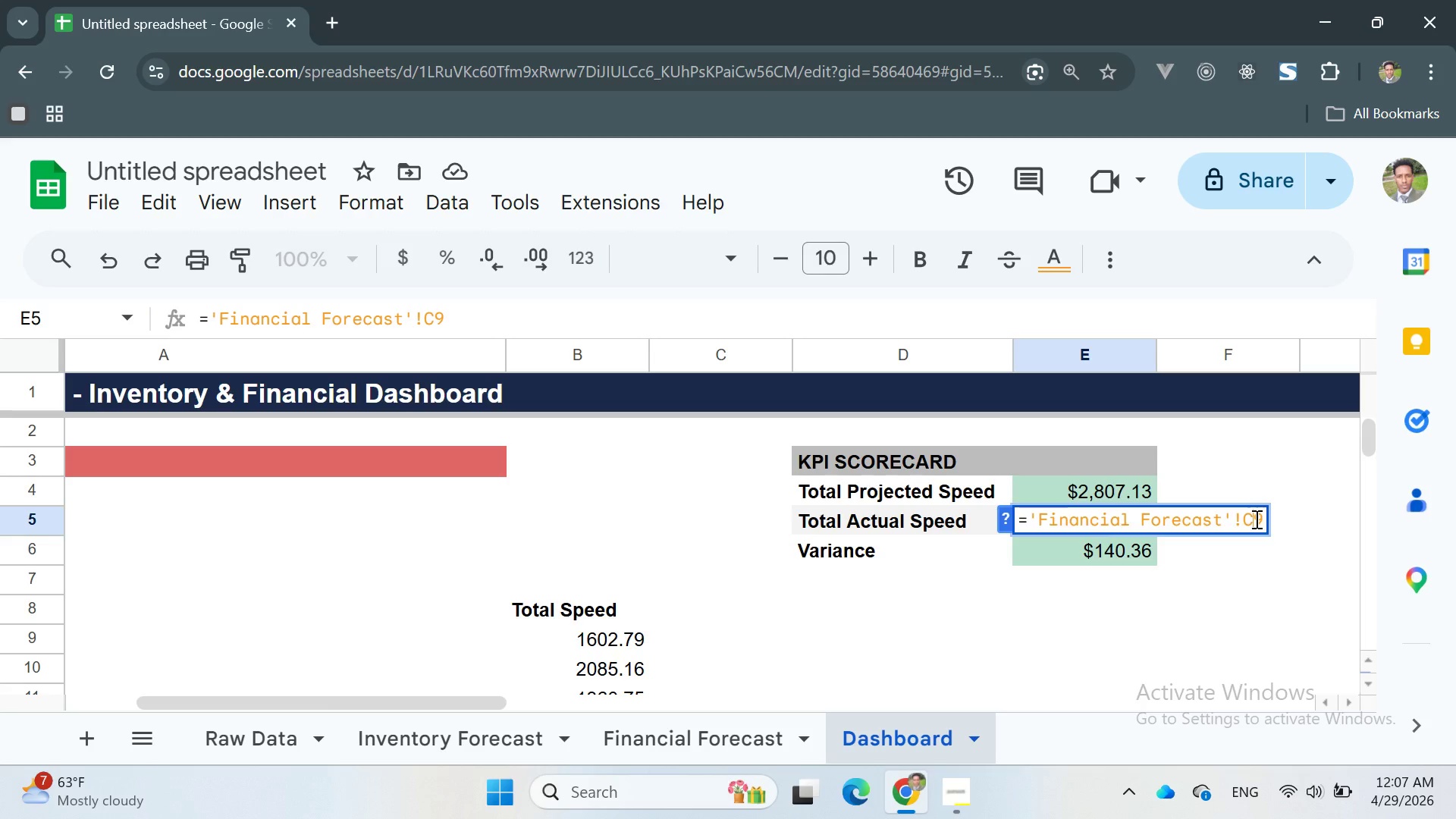 
key(ArrowRight)
 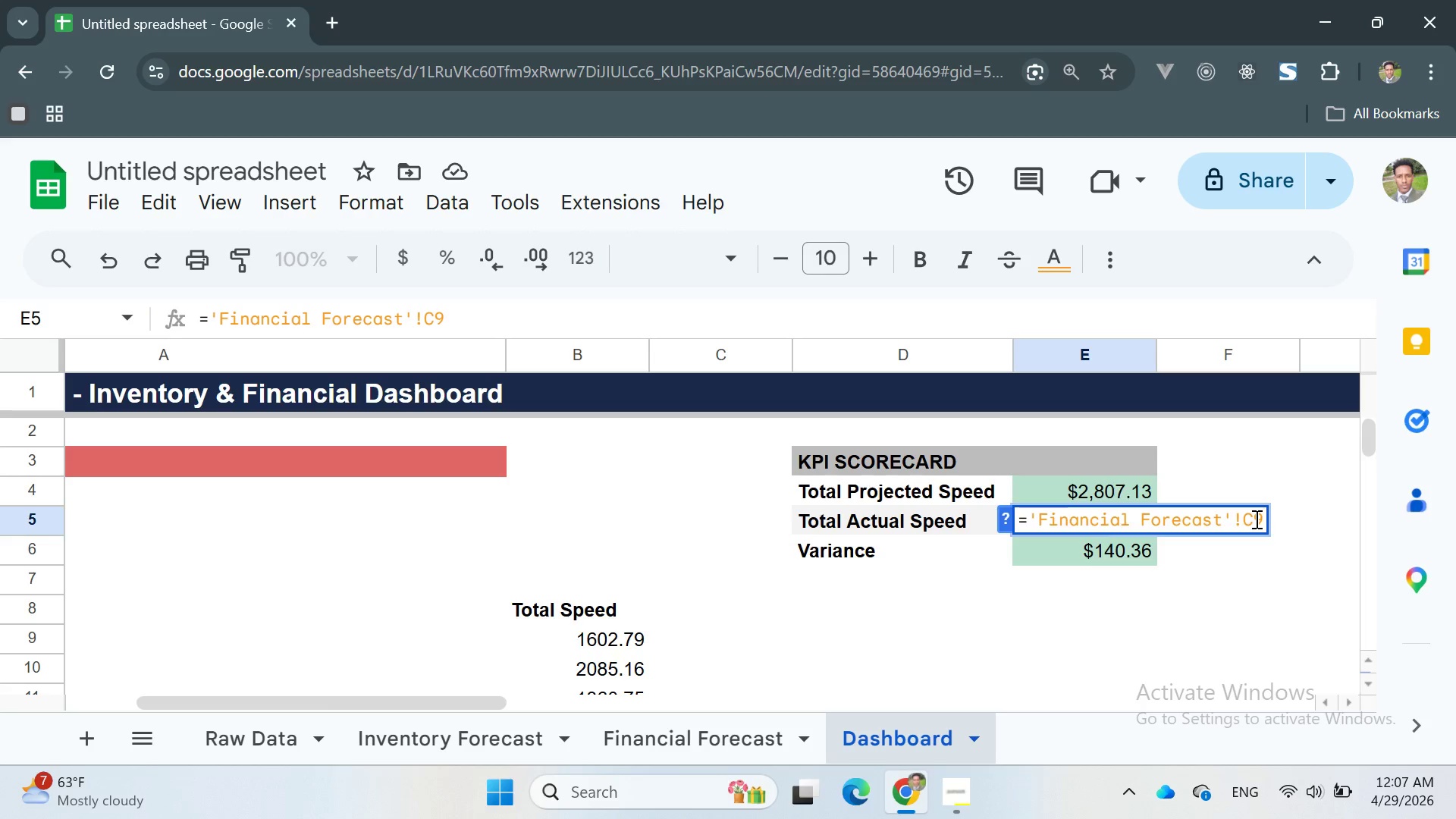 
key(ArrowLeft)
 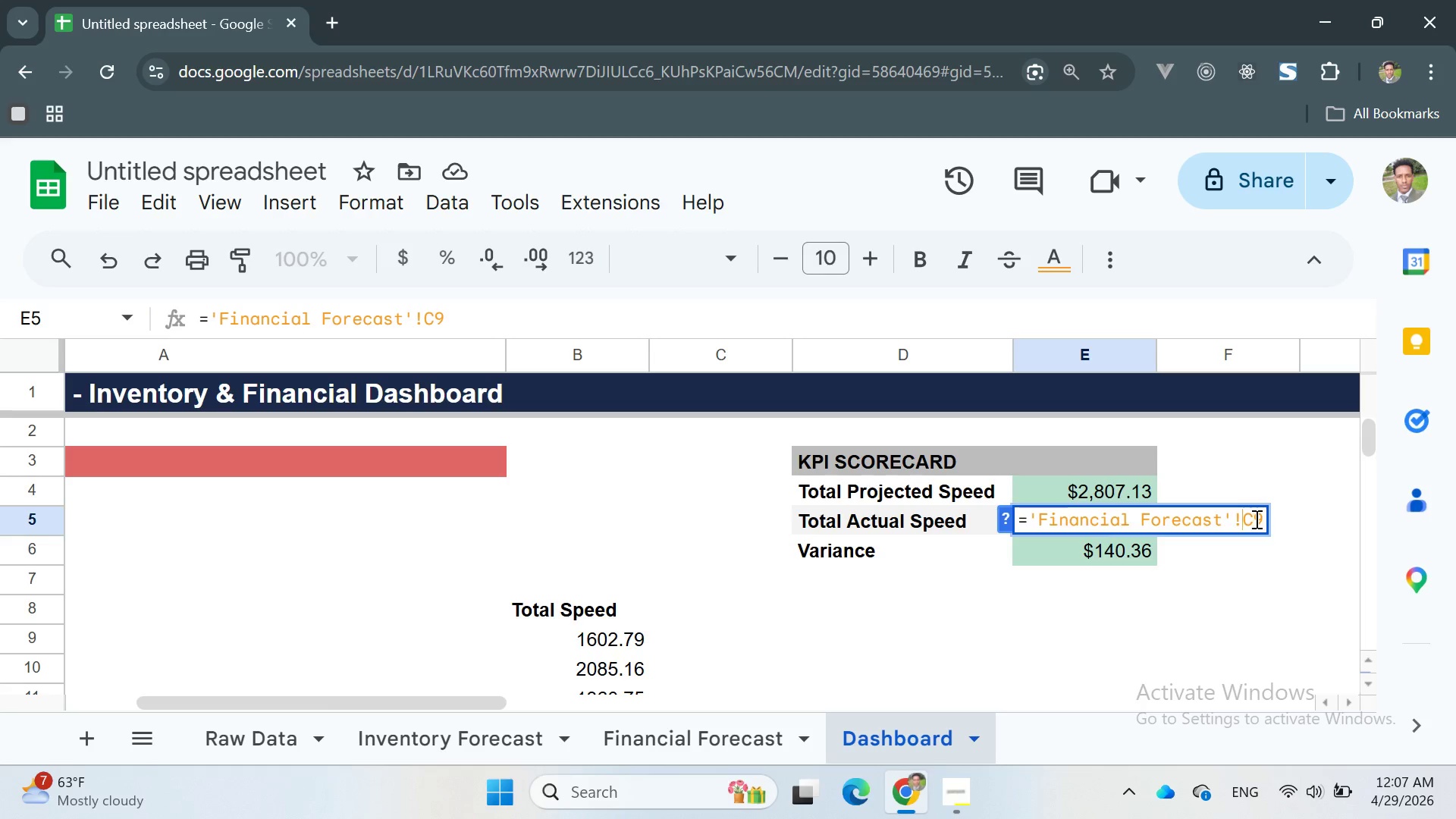 
key(ArrowLeft)
 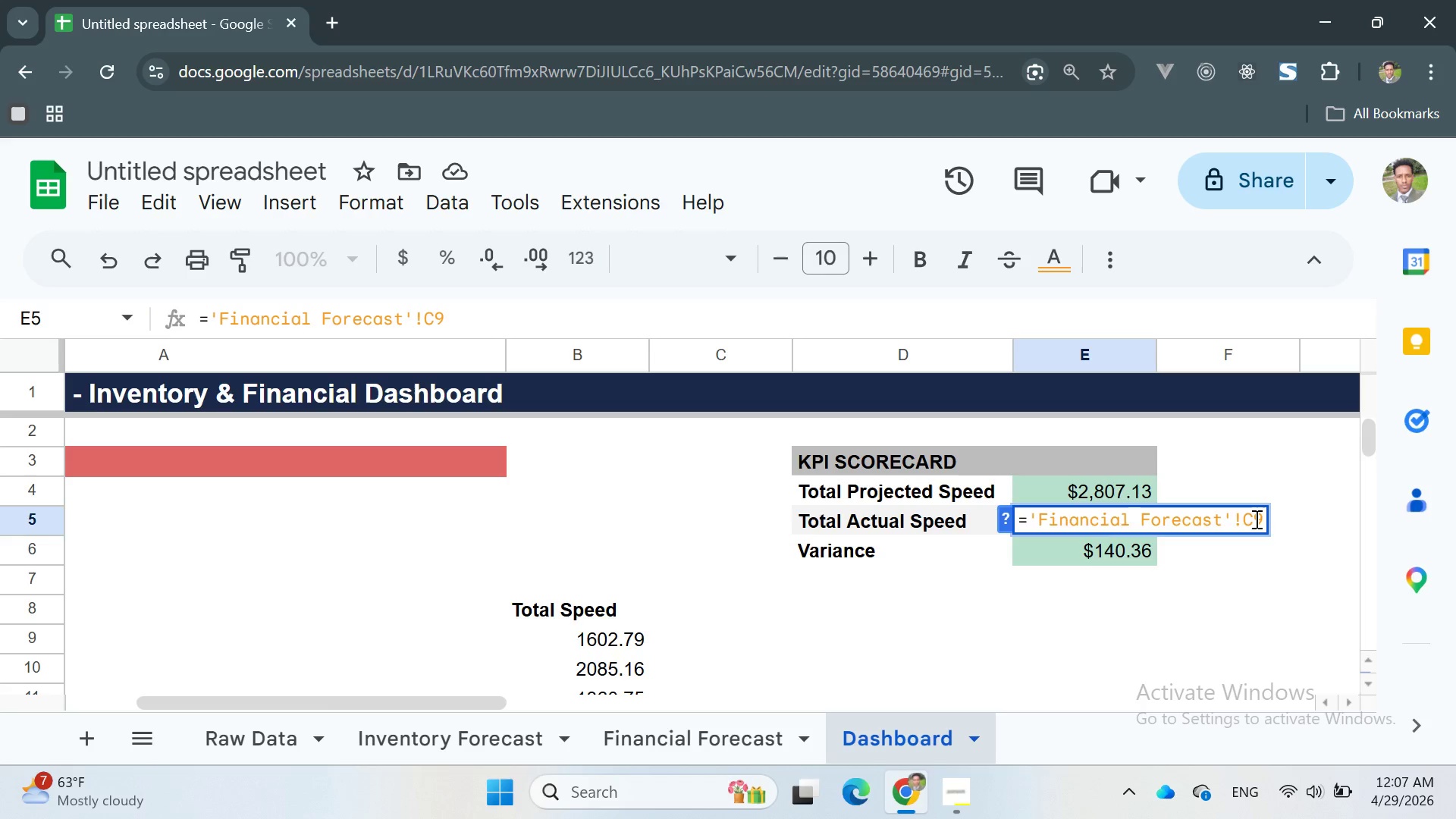 
type(C4:)
 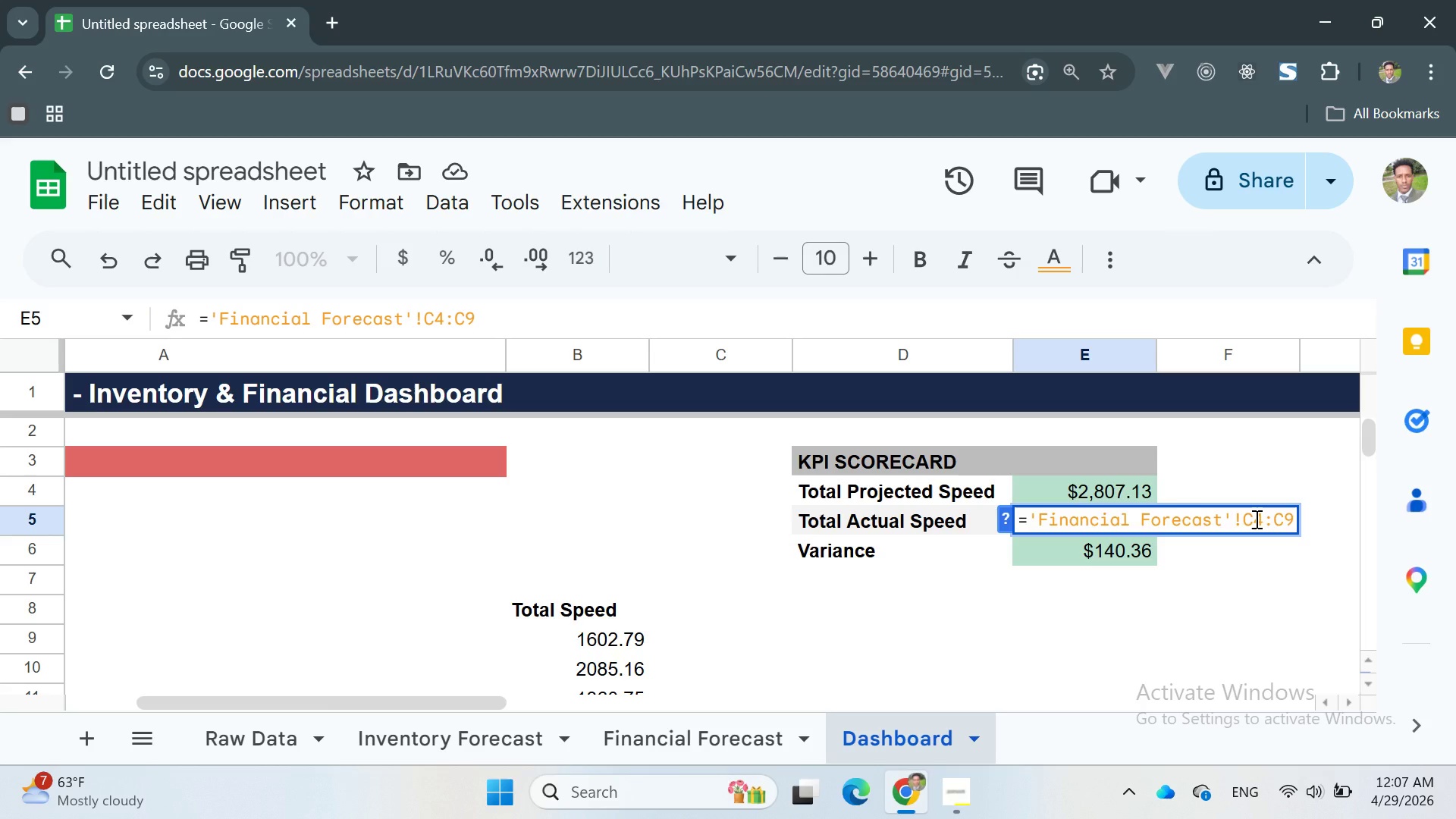 
key(Enter)
 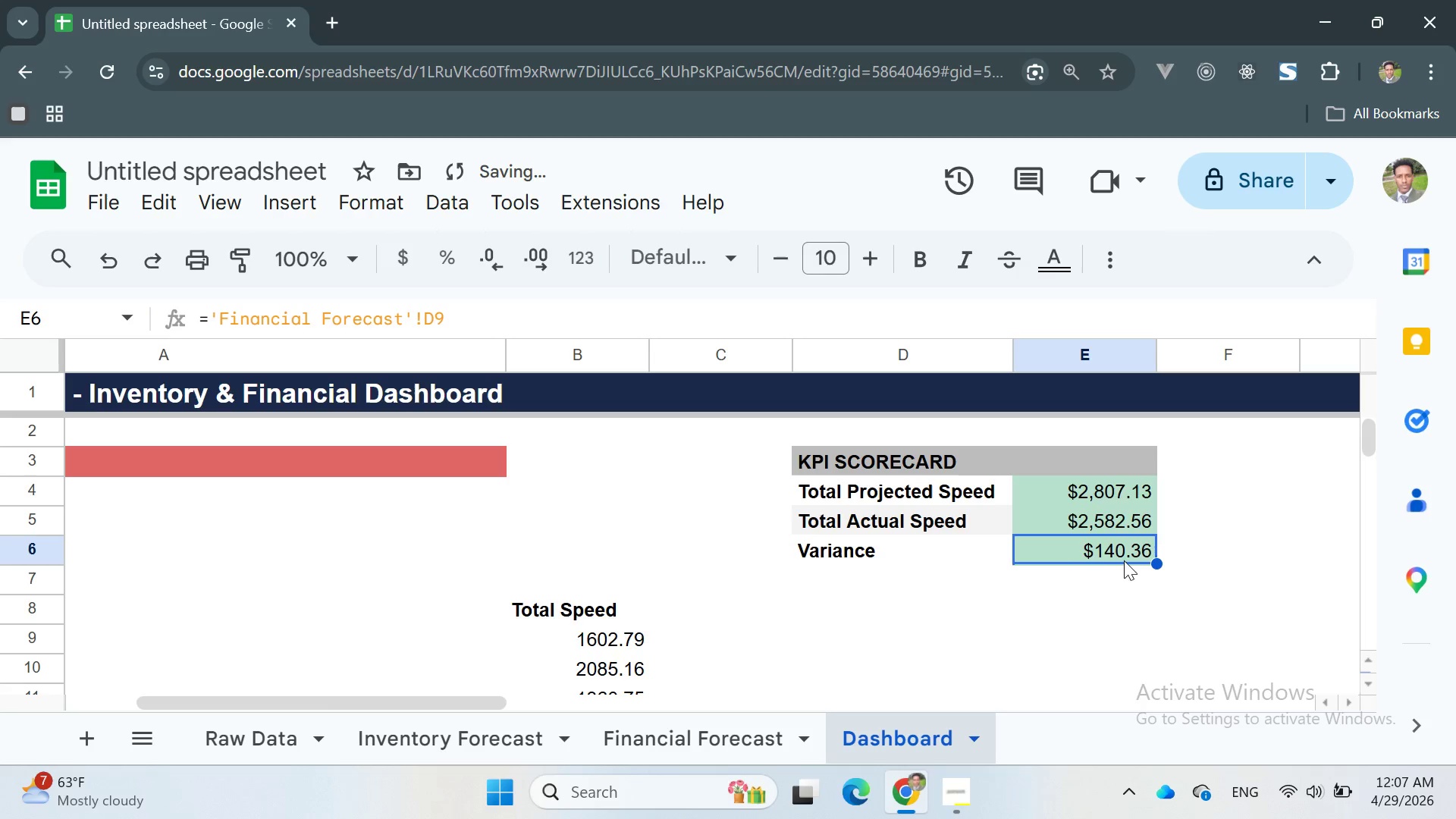 
double_click([1113, 559])
 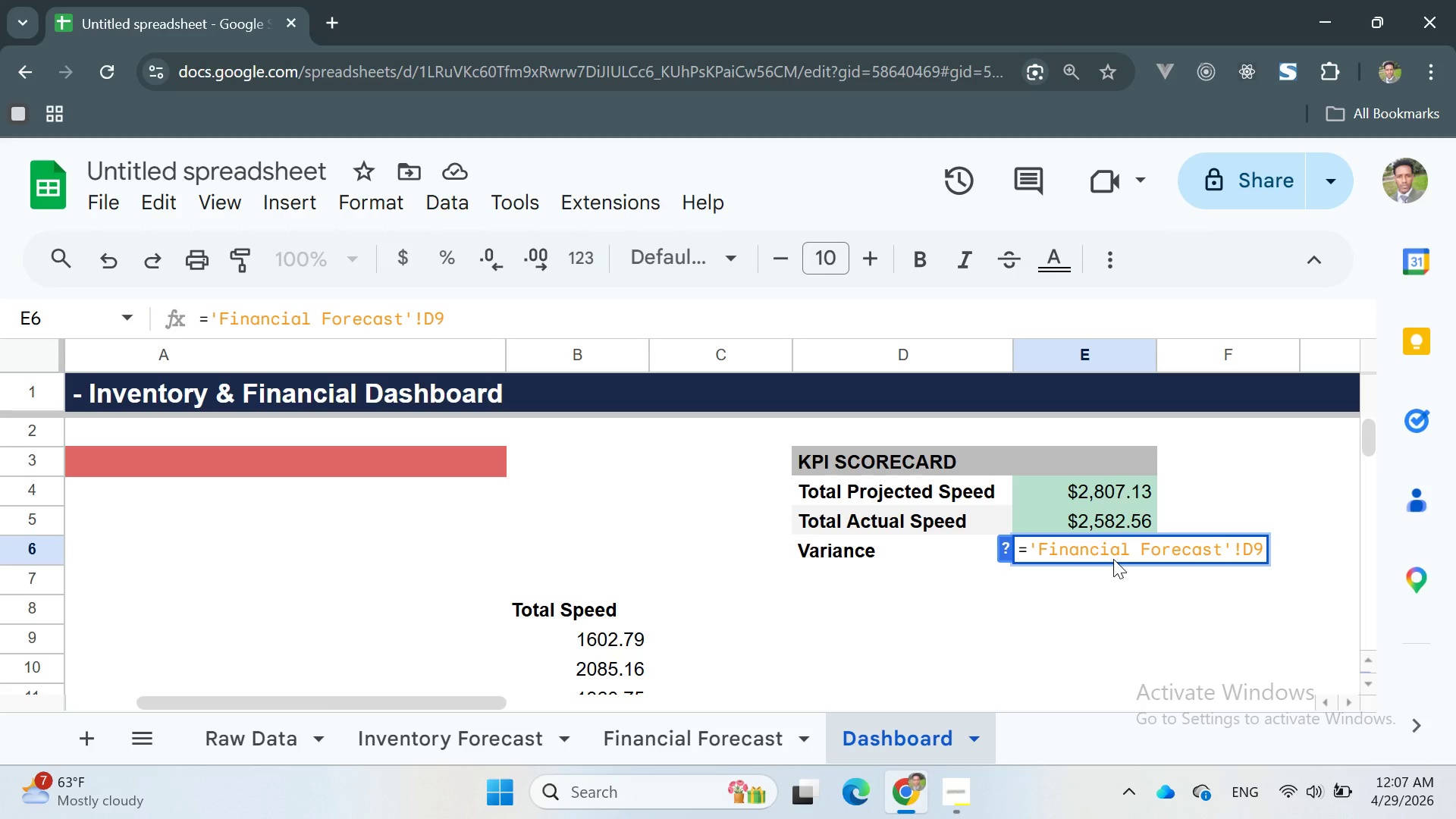 
wait(8.98)
 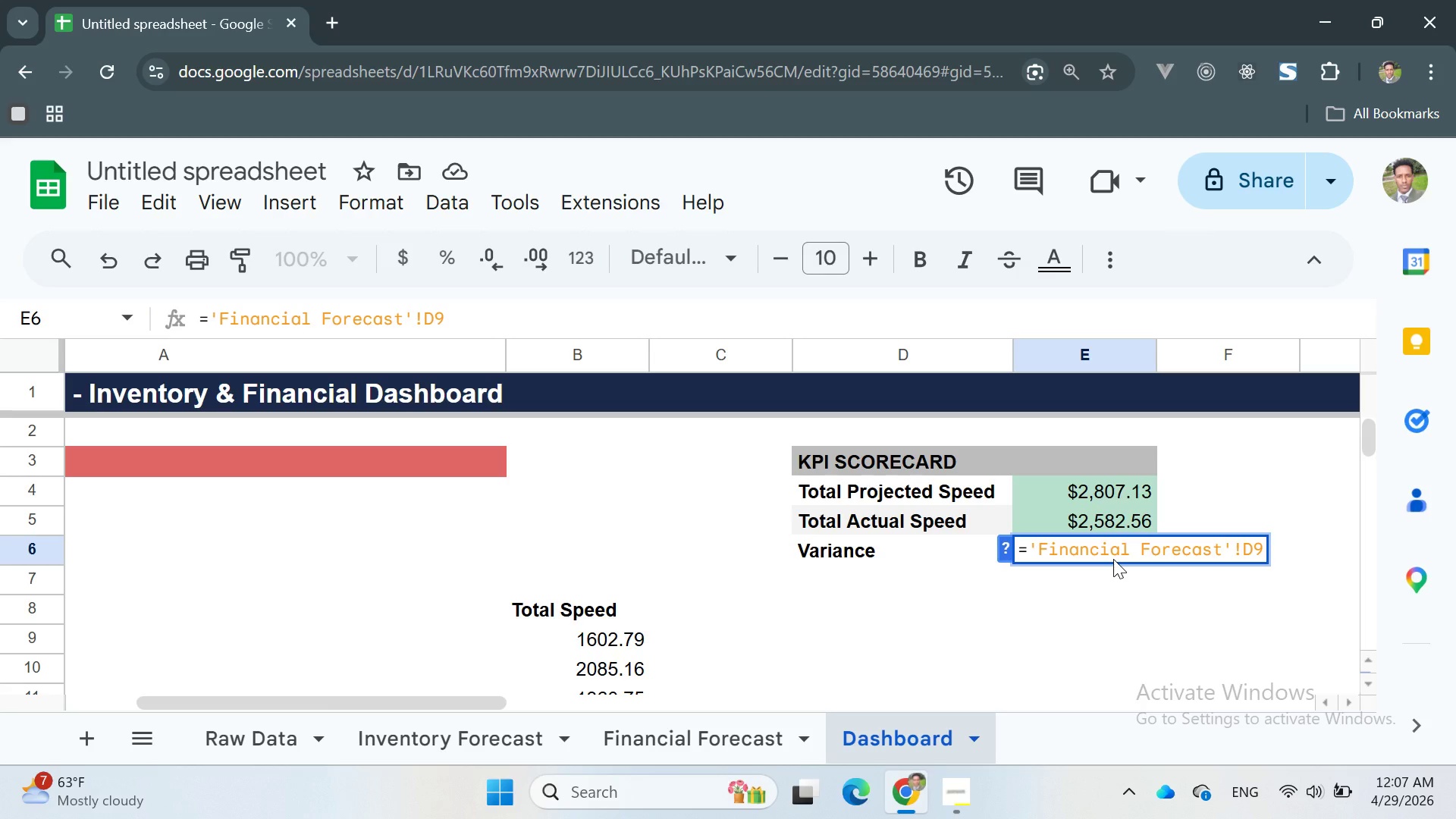 
left_click([1120, 586])
 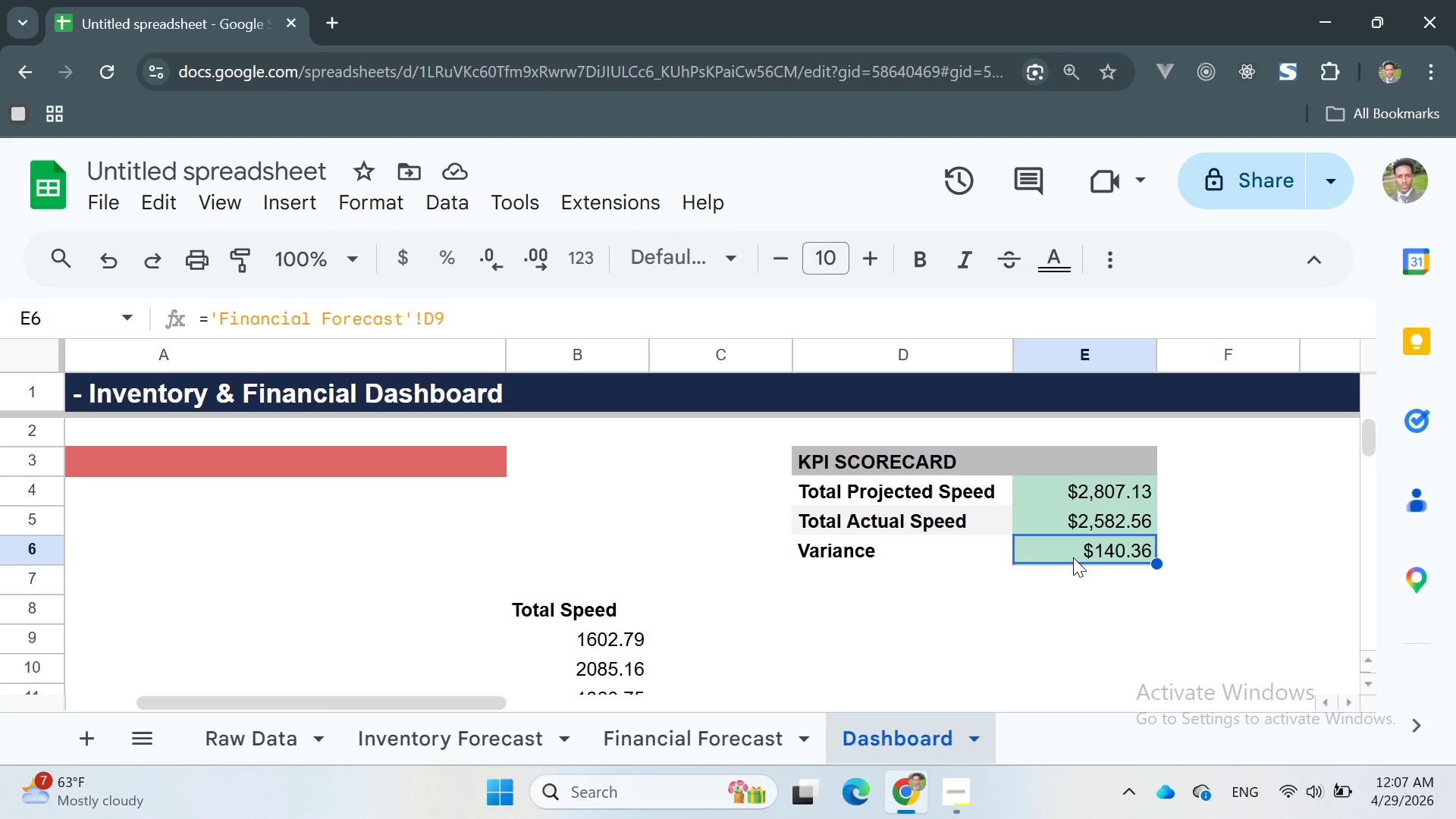 
double_click([1073, 557])
 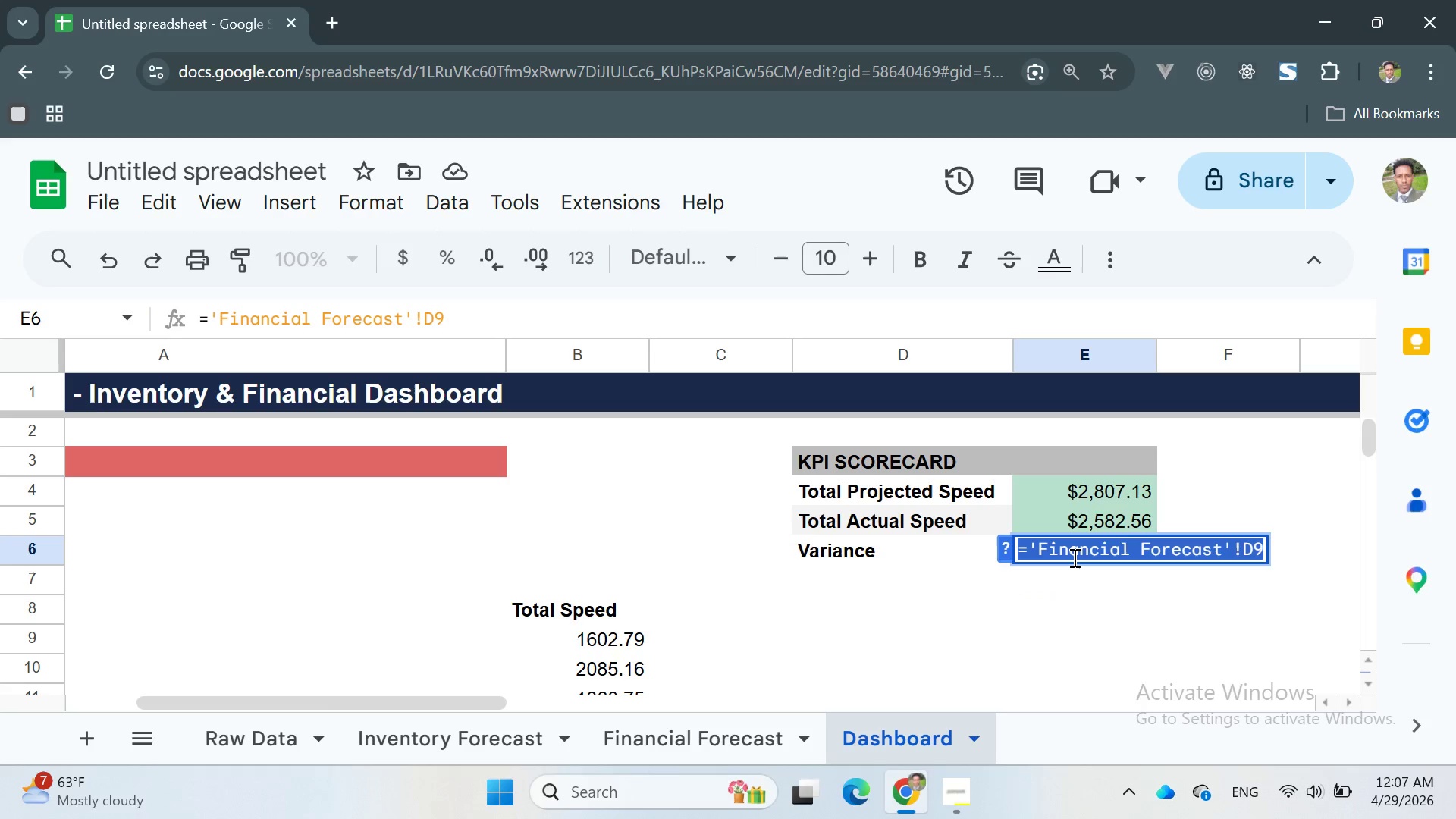 
triple_click([1073, 557])
 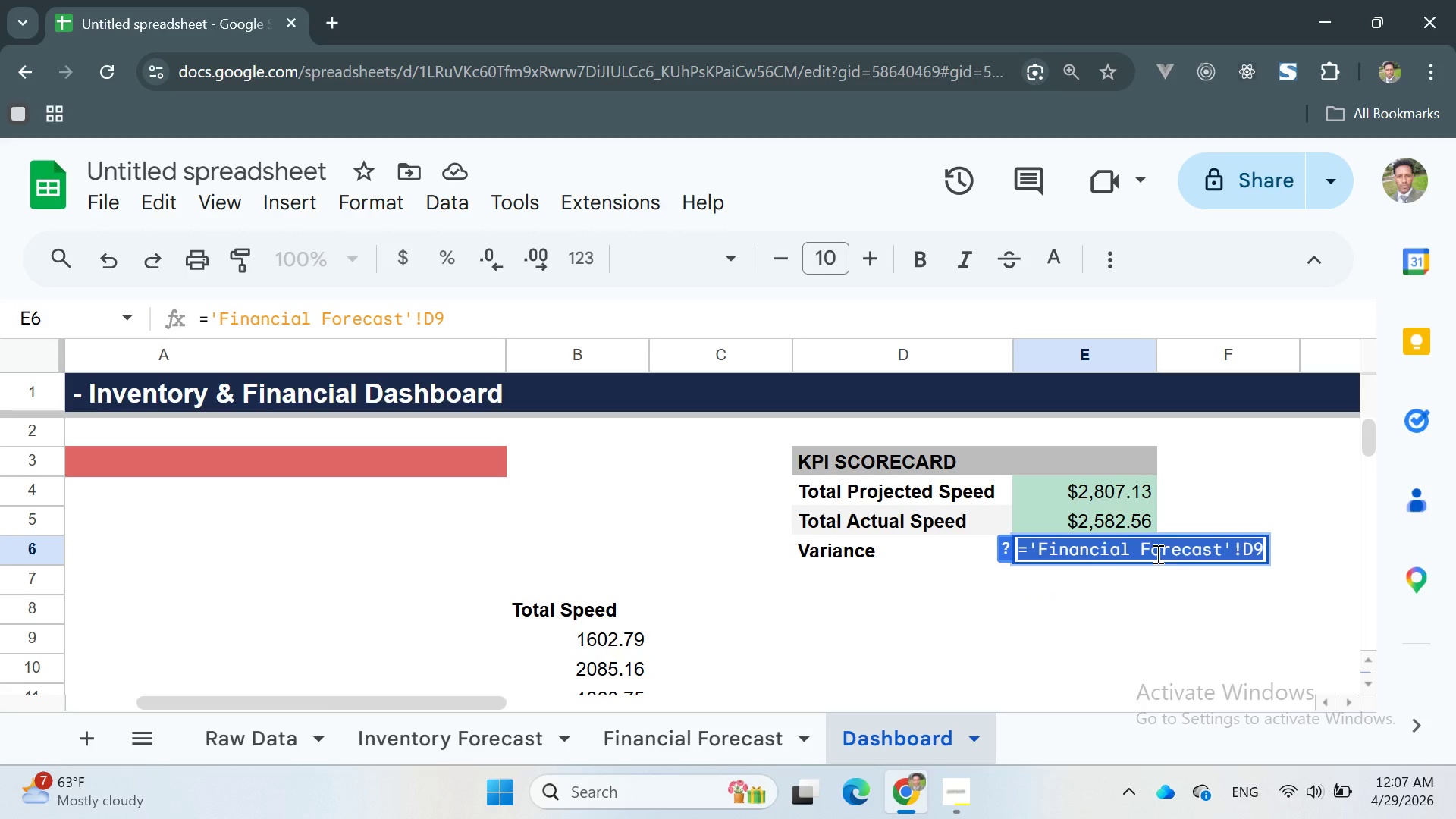 
double_click([1250, 547])
 